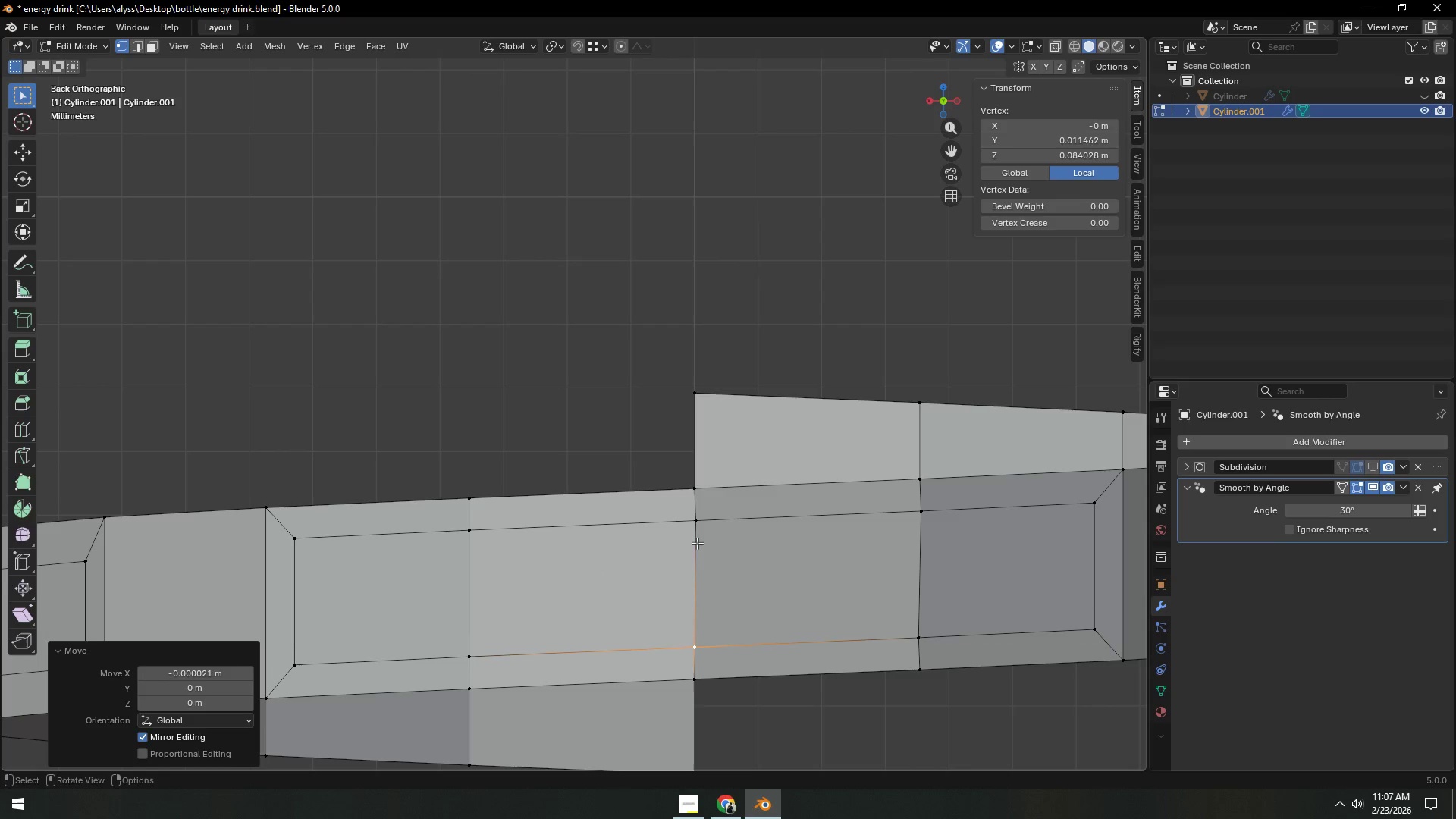 
double_click([698, 518])
 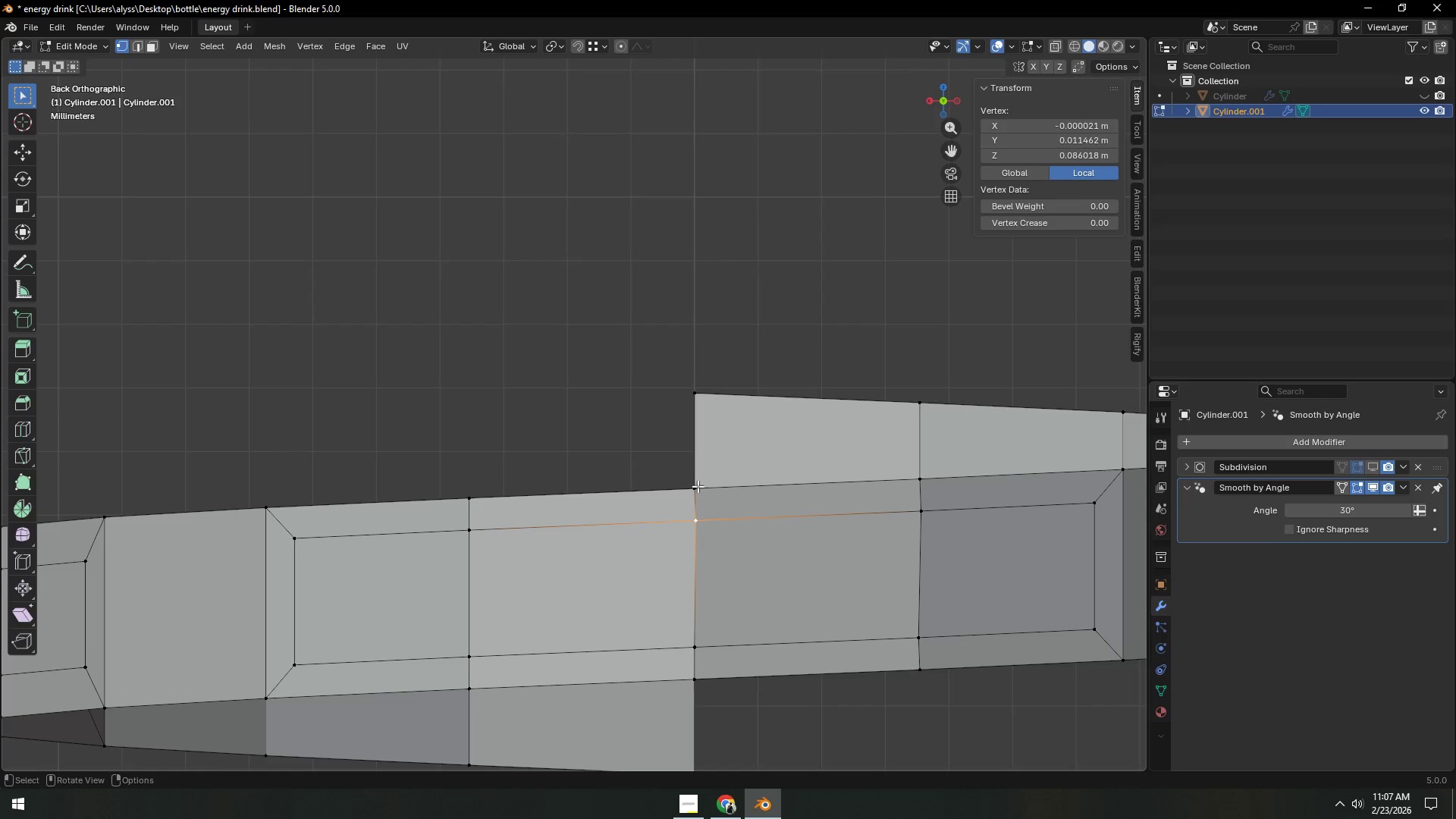 
type(gZ)
 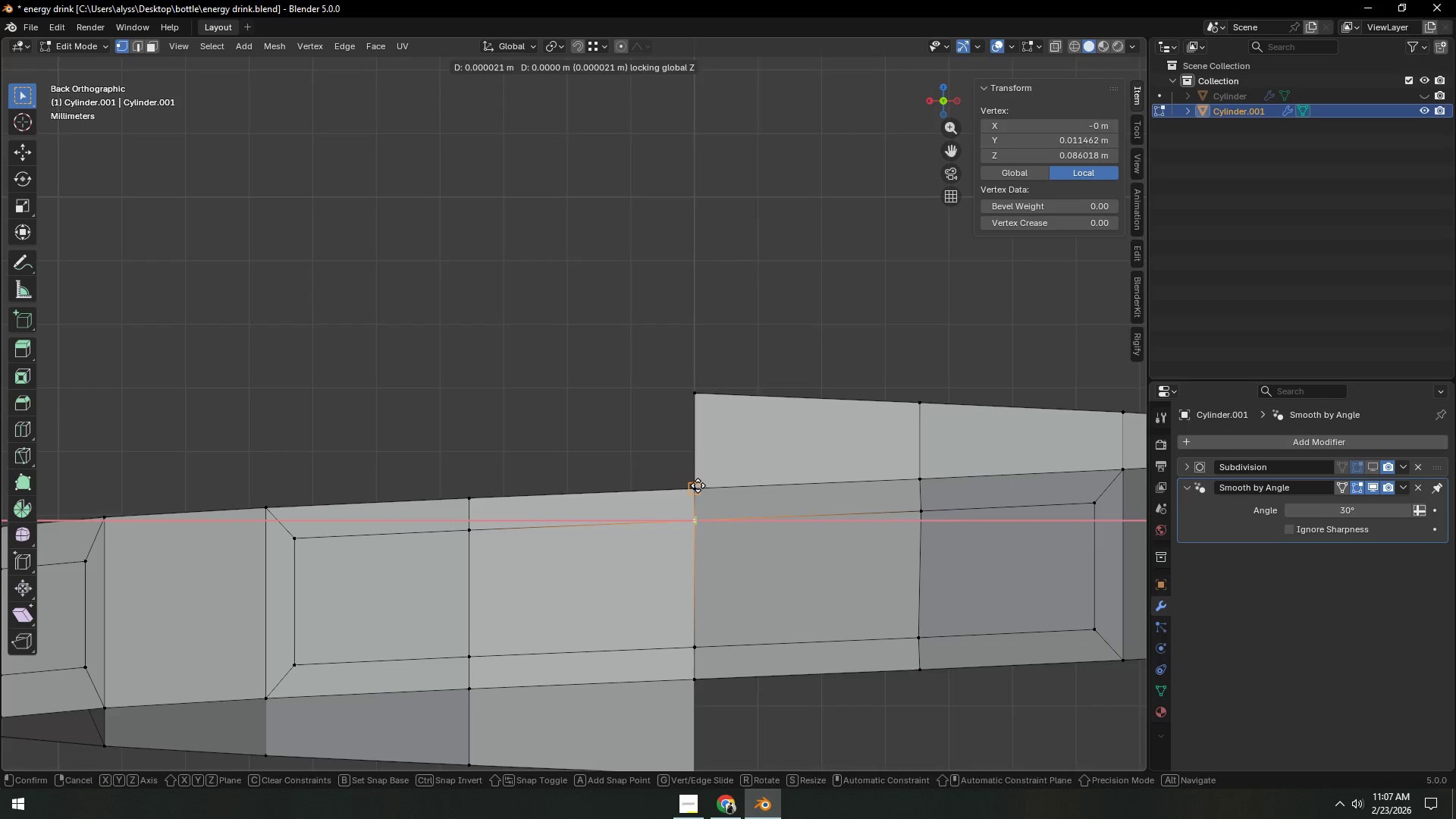 
 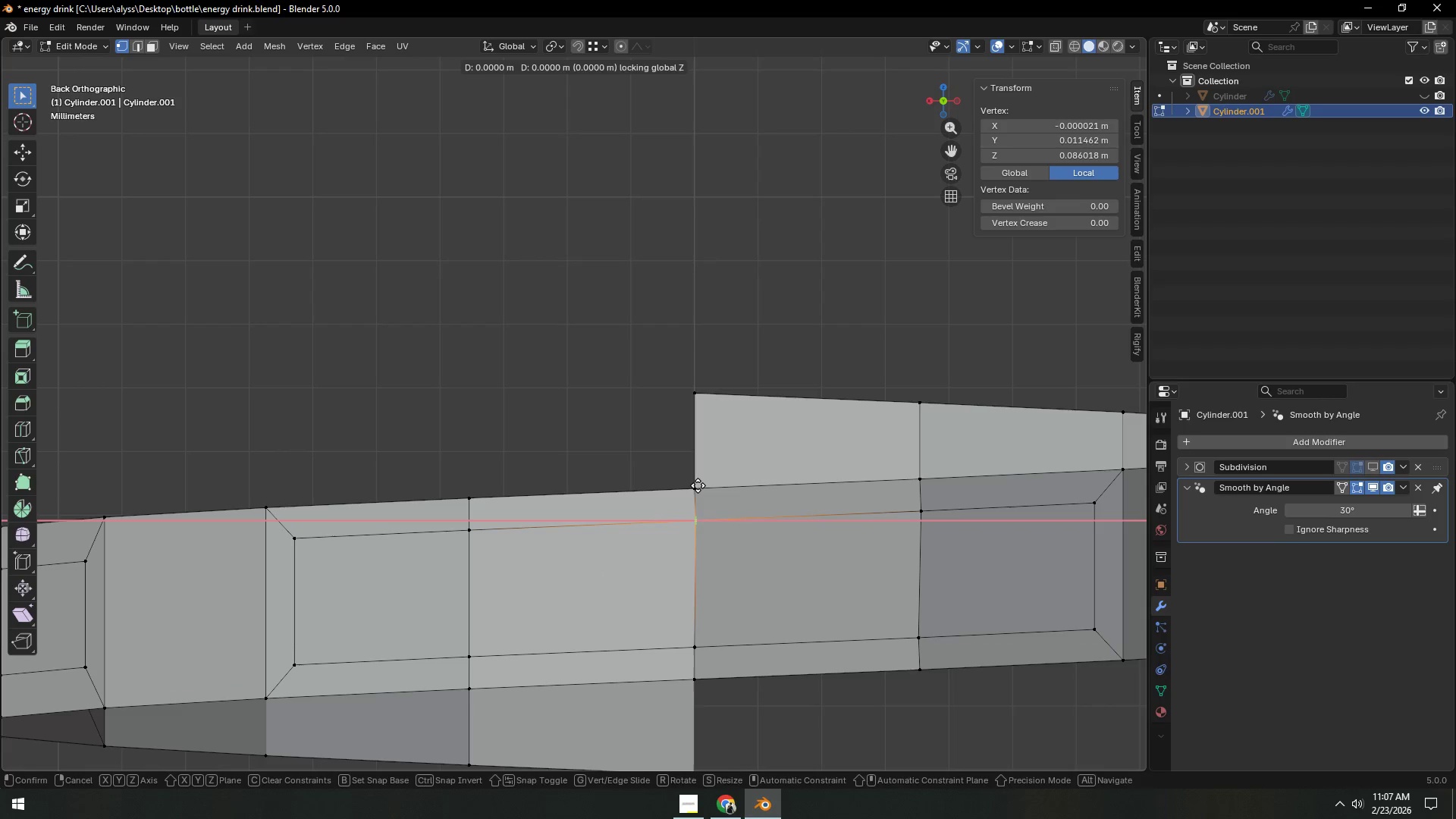 
hold_key(key=ControlLeft, duration=0.38)
left_click([698, 485])
 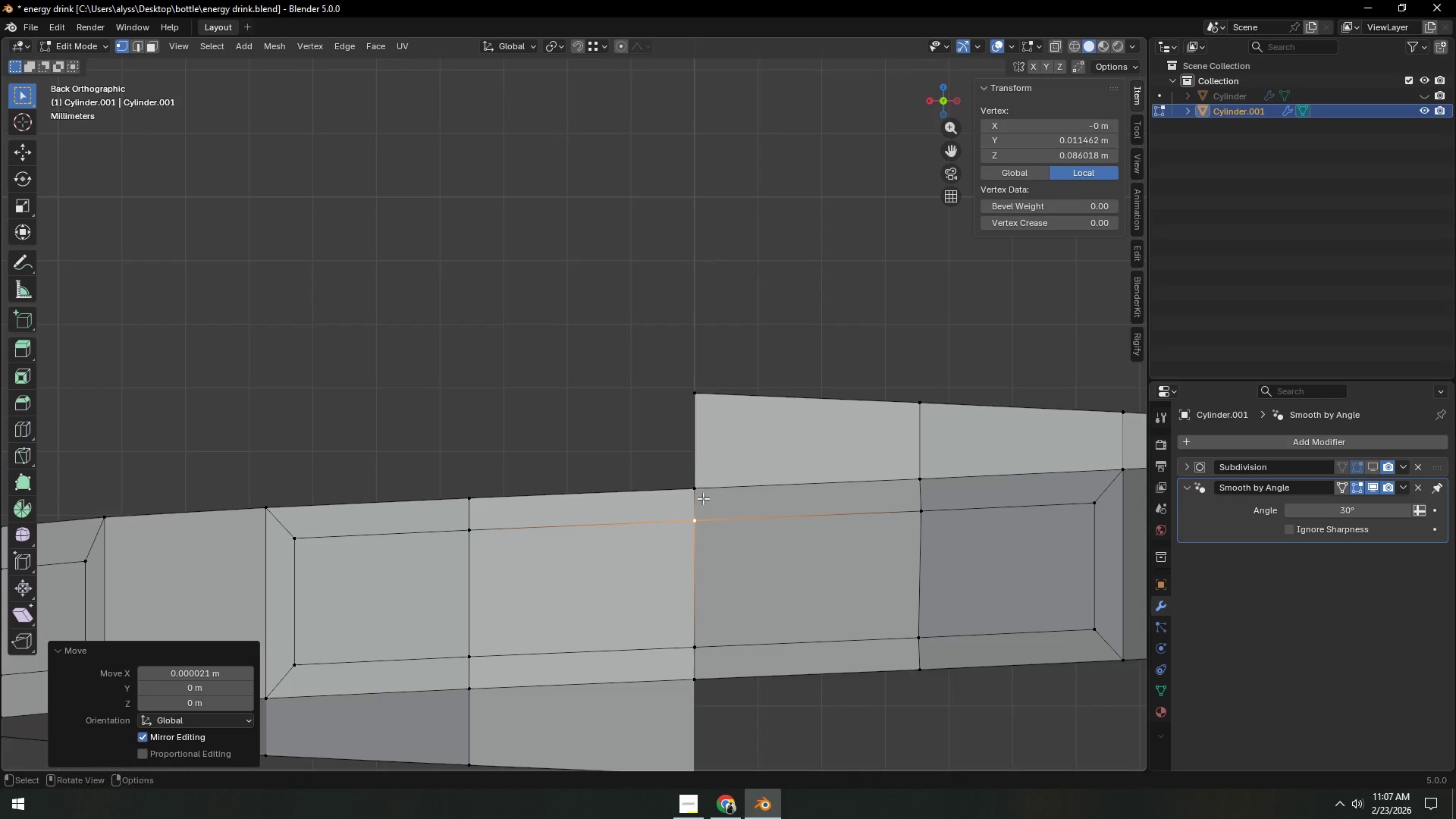 
hold_key(key=ShiftLeft, duration=0.48)
 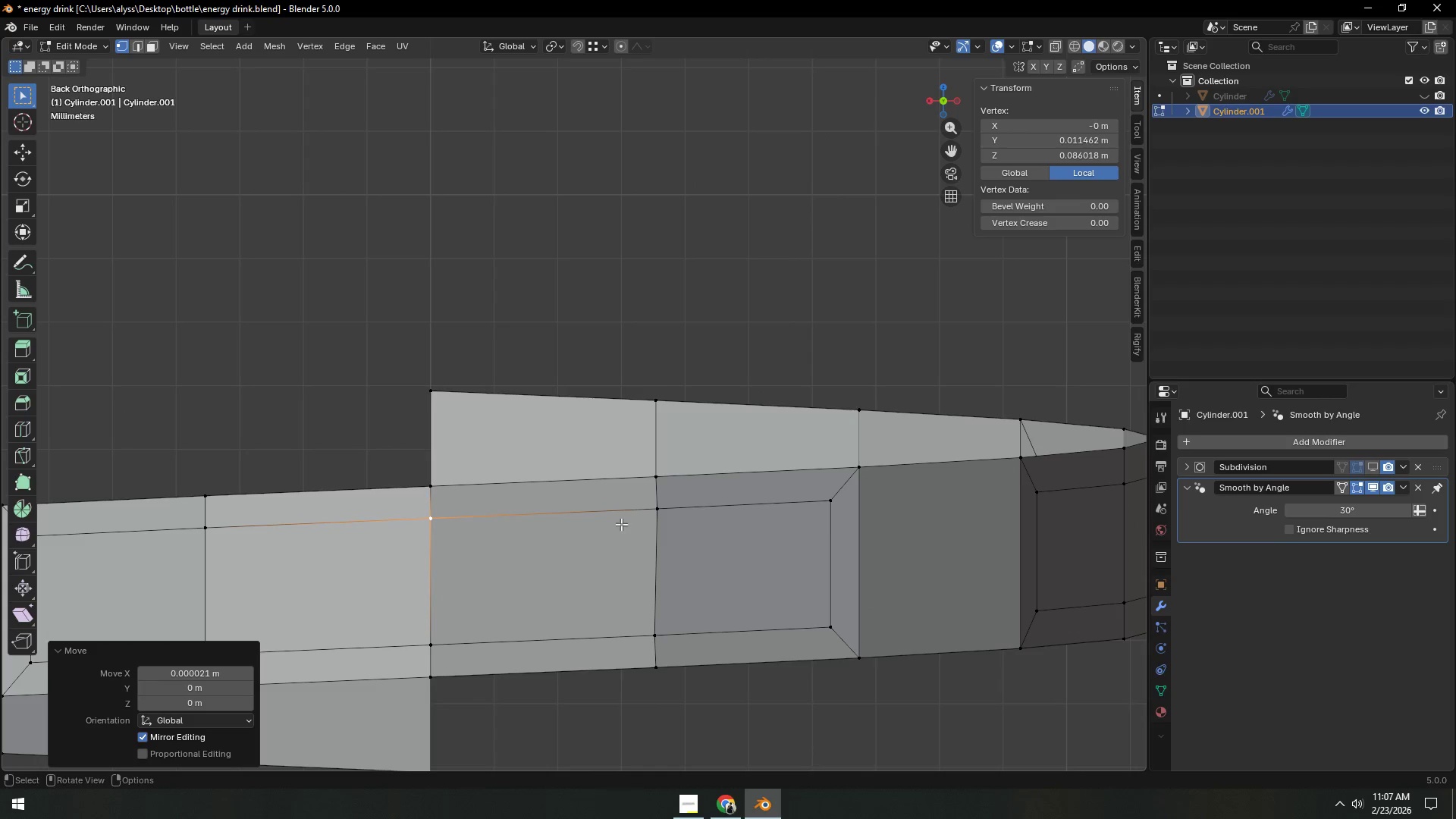 
left_click([641, 516])
 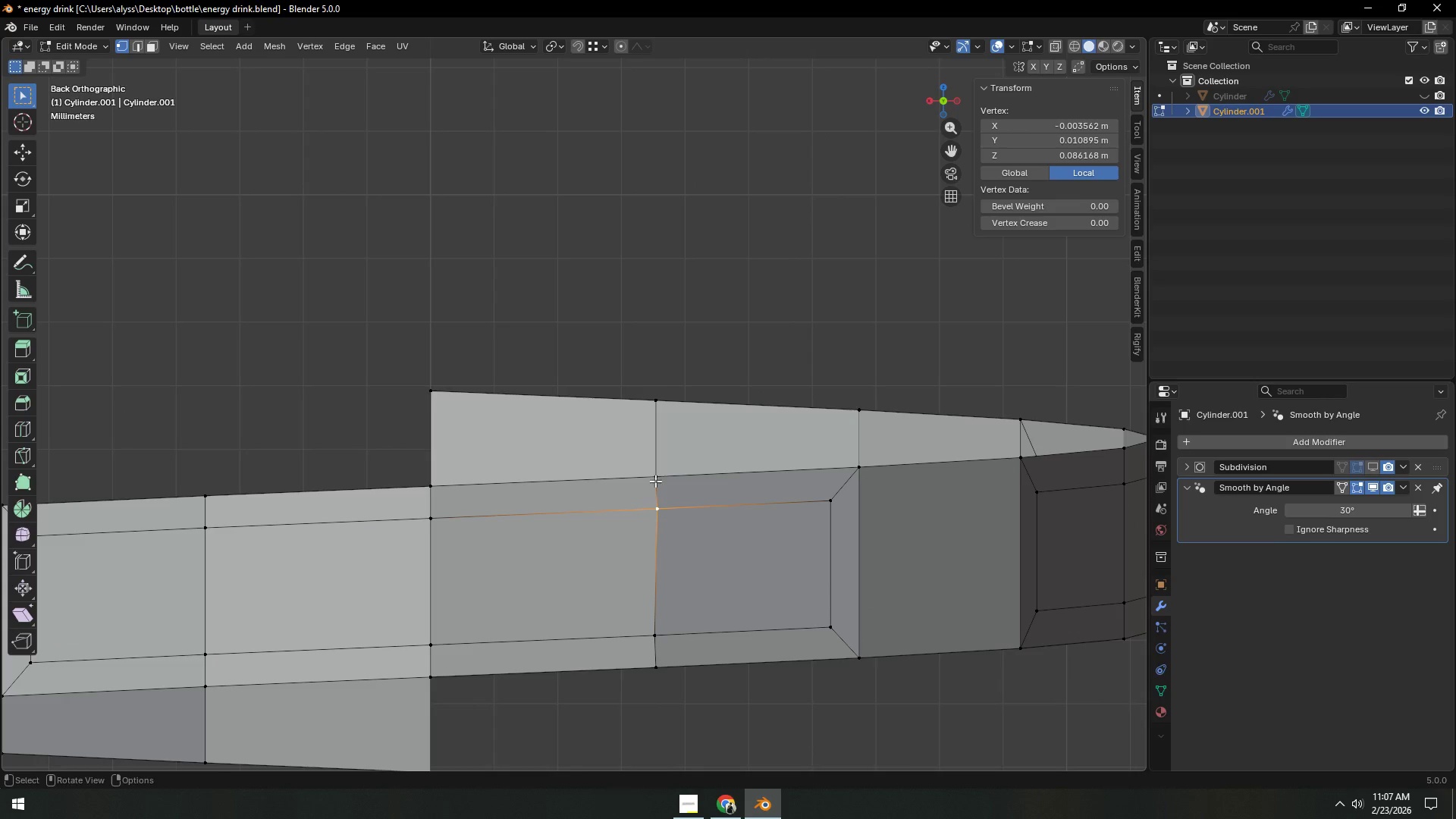 
type(gZ)
 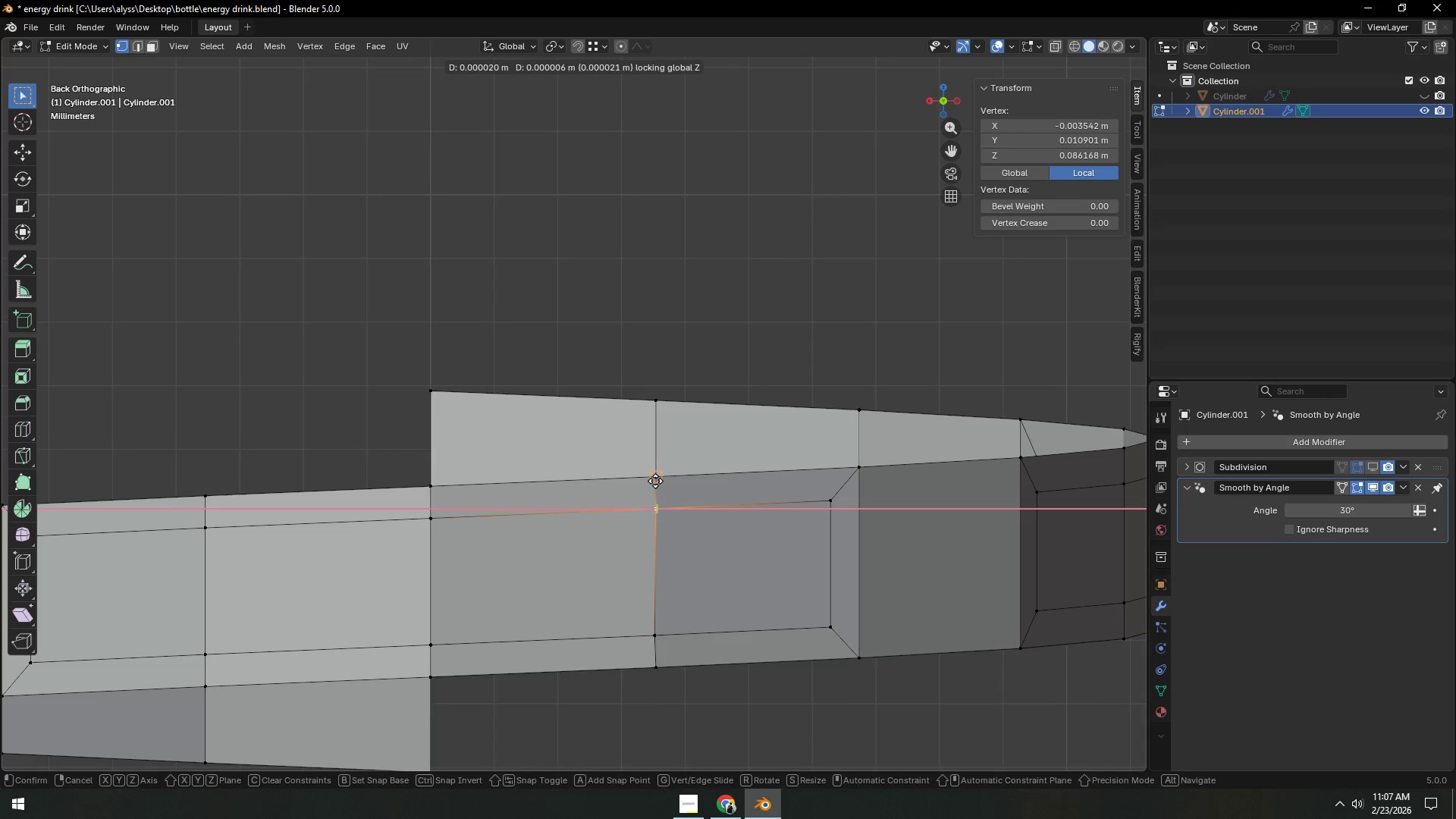 
 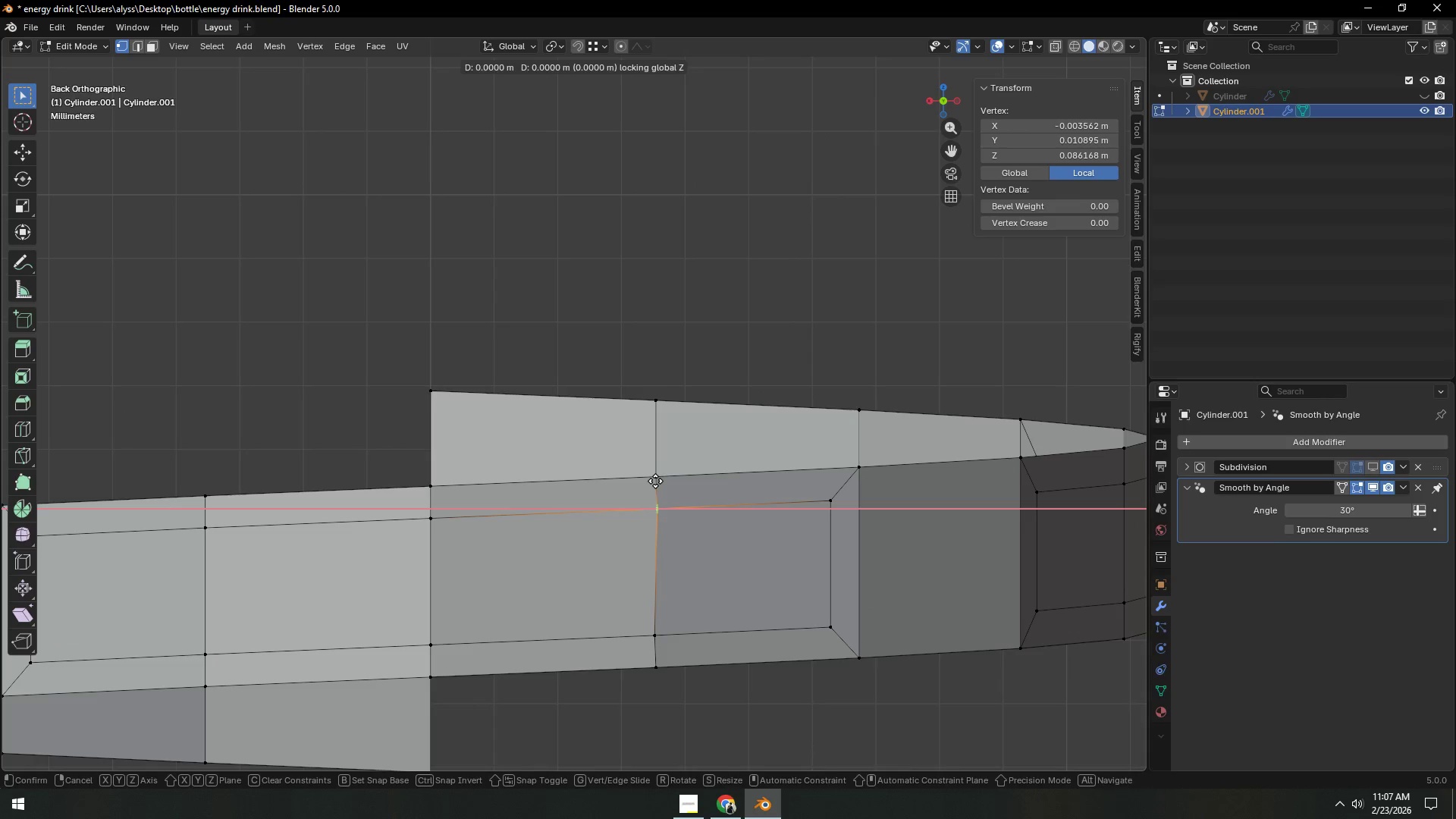 
hold_key(key=ControlLeft, duration=0.42)
left_click([655, 481])
 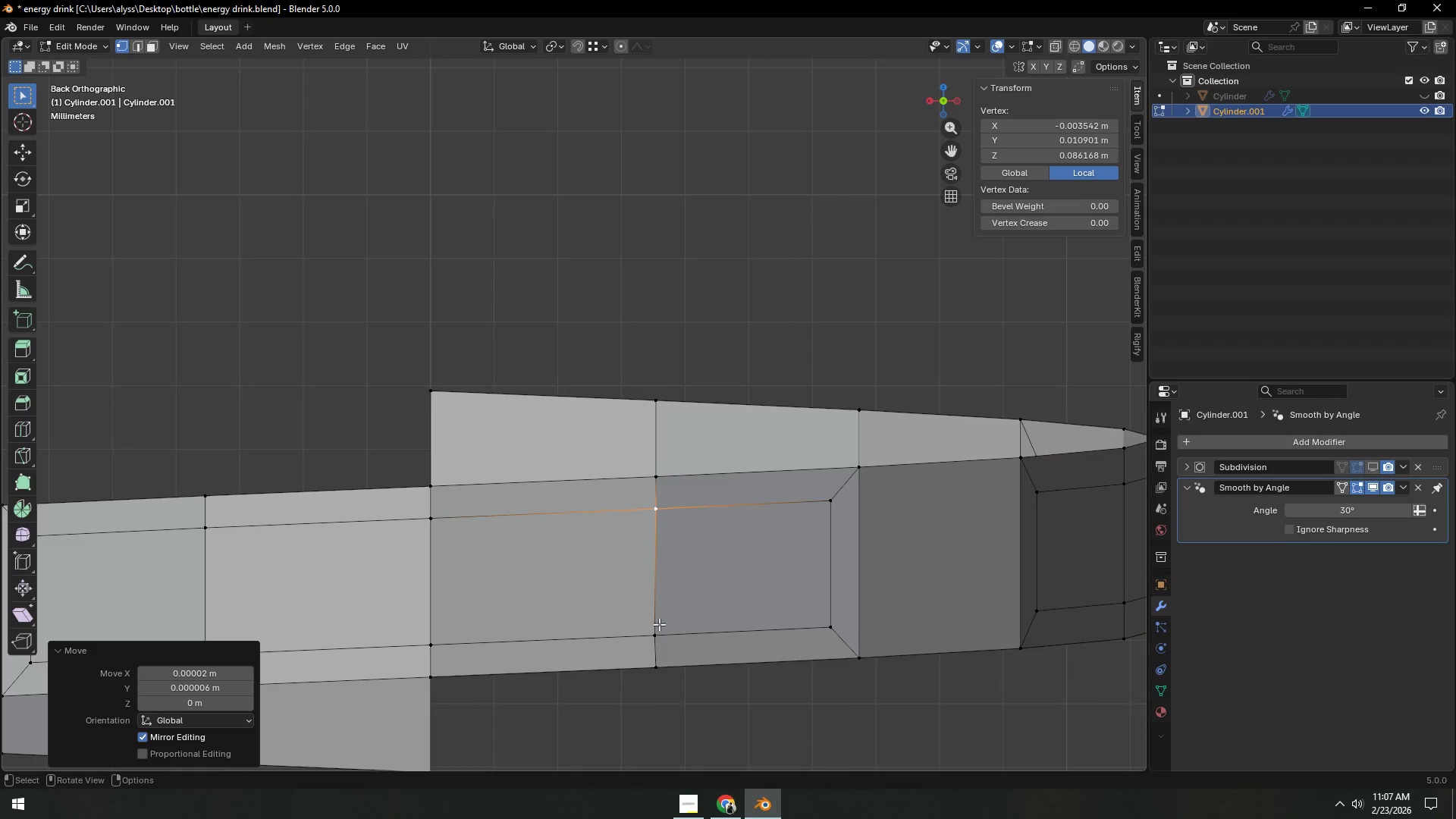 
left_click([657, 637])
 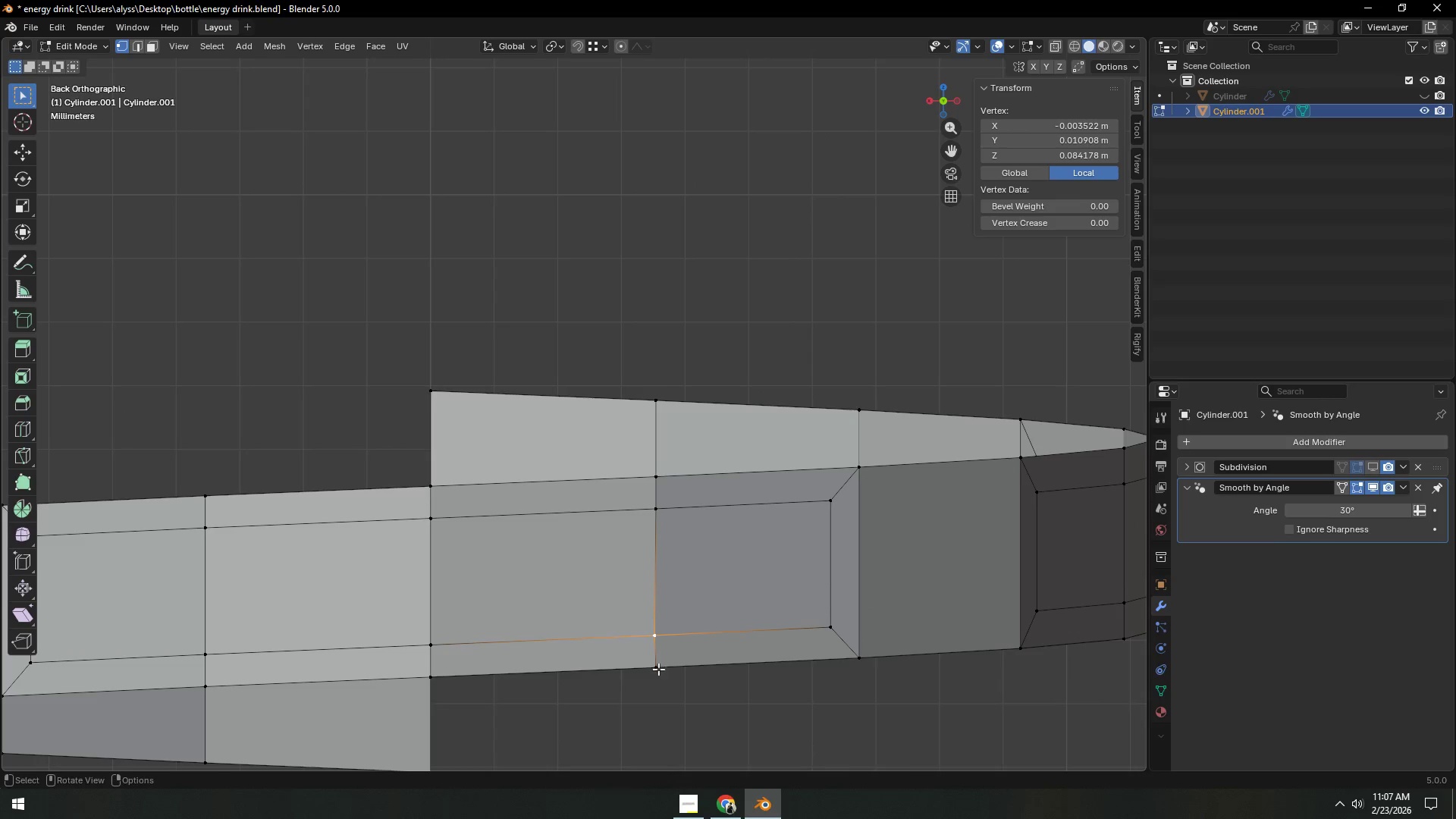 
type(gZ)
 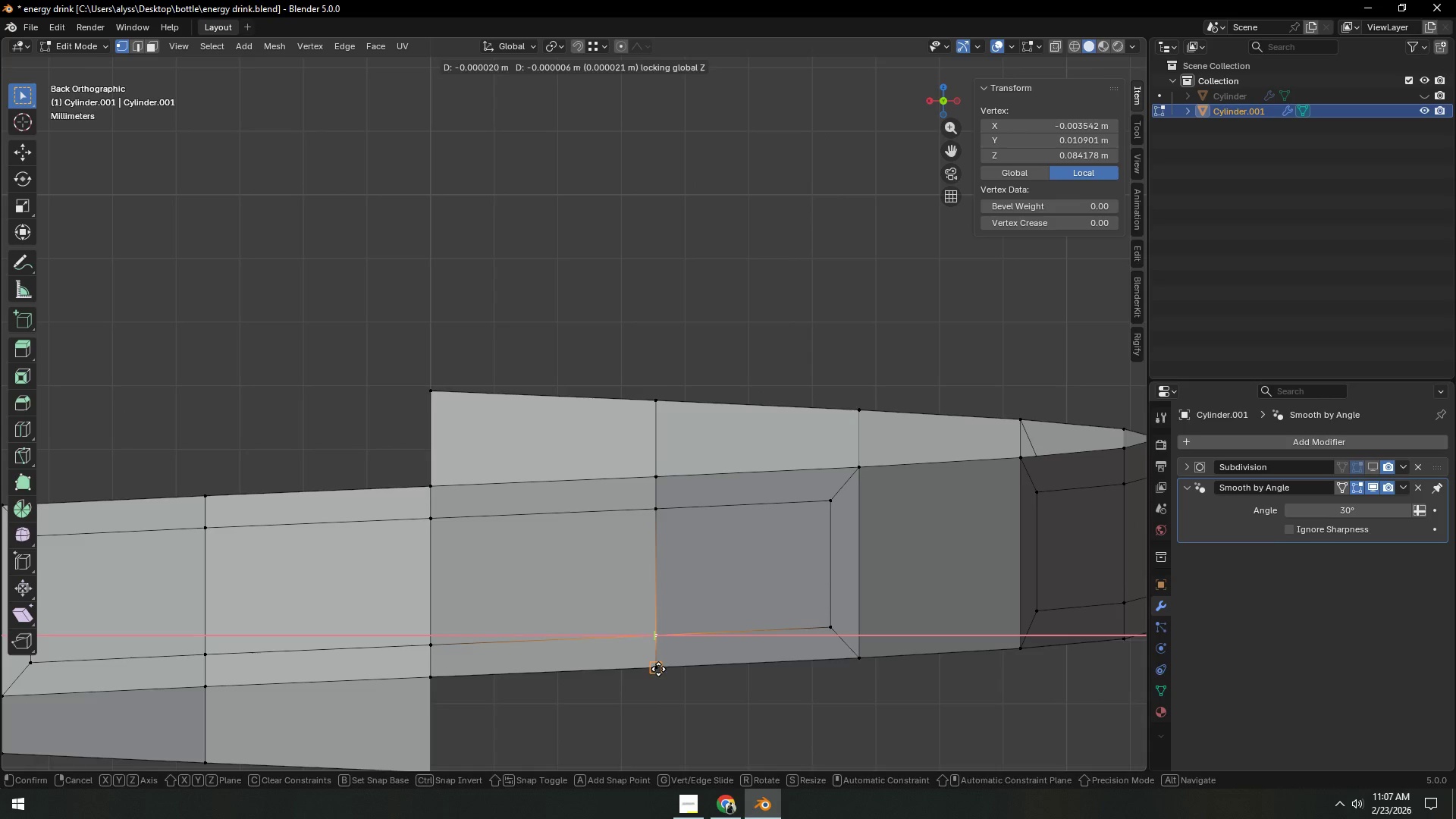 
 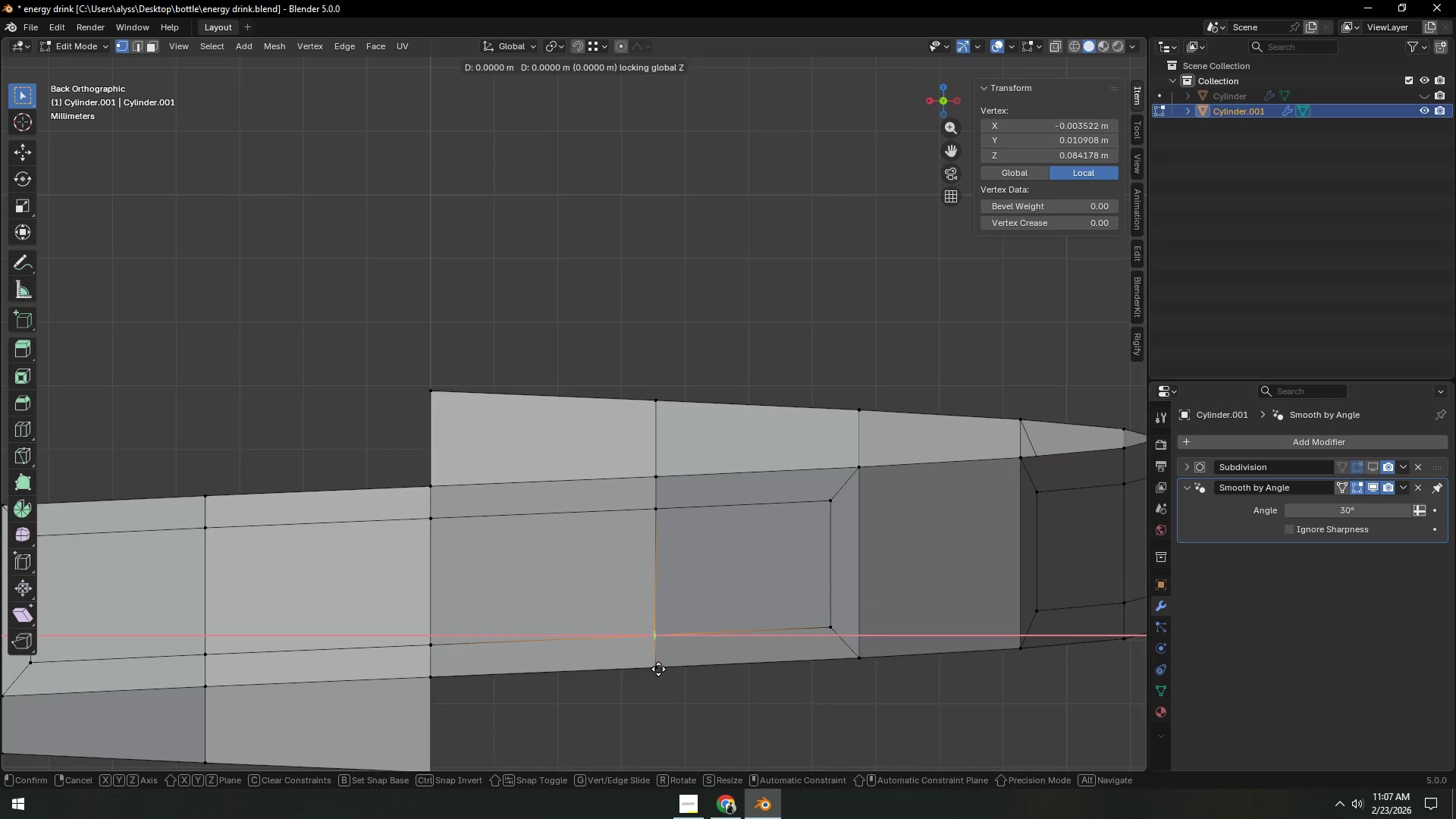 
hold_key(key=ControlLeft, duration=0.44)
left_click([658, 669])
 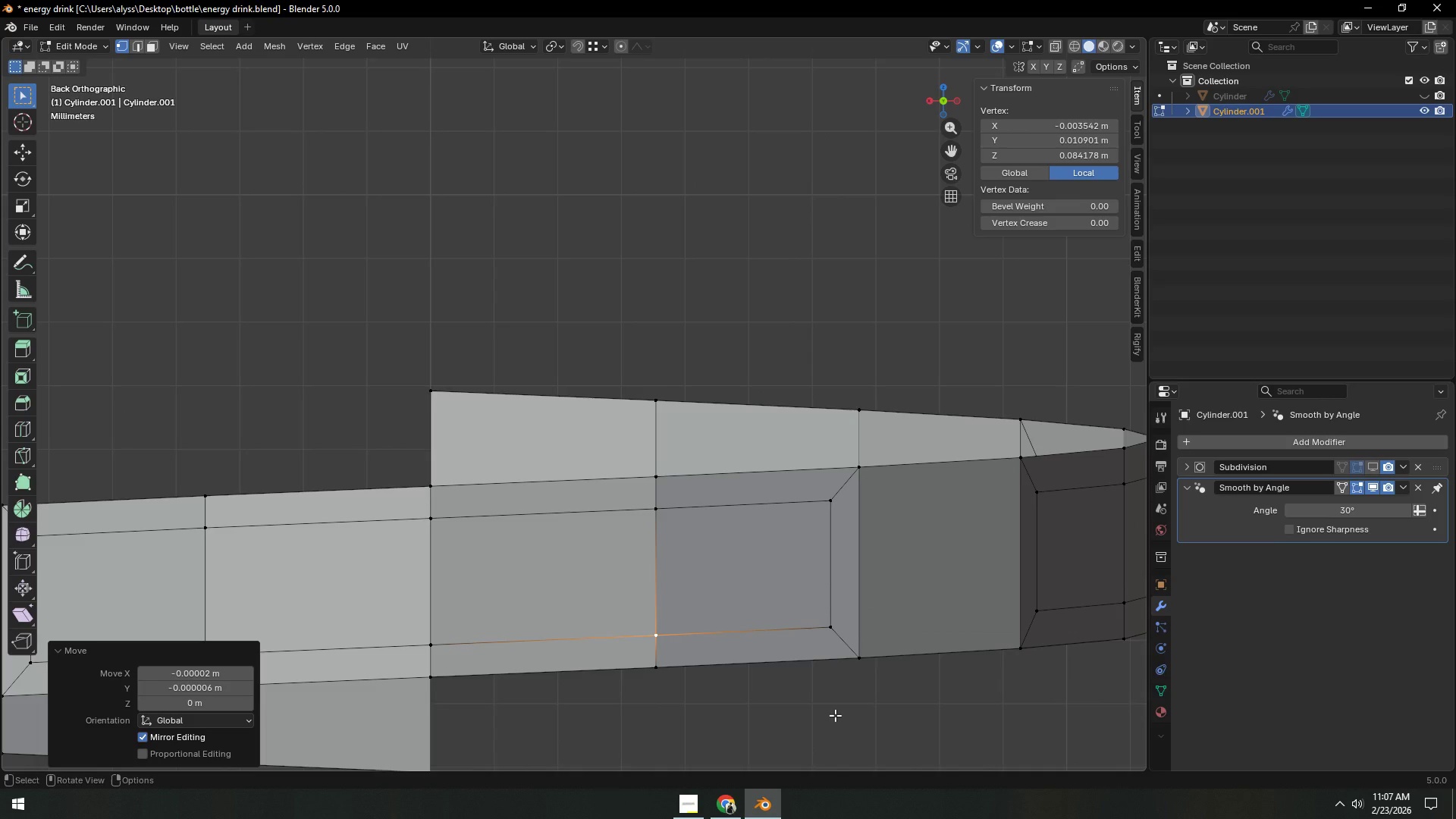 
left_click([835, 715])
 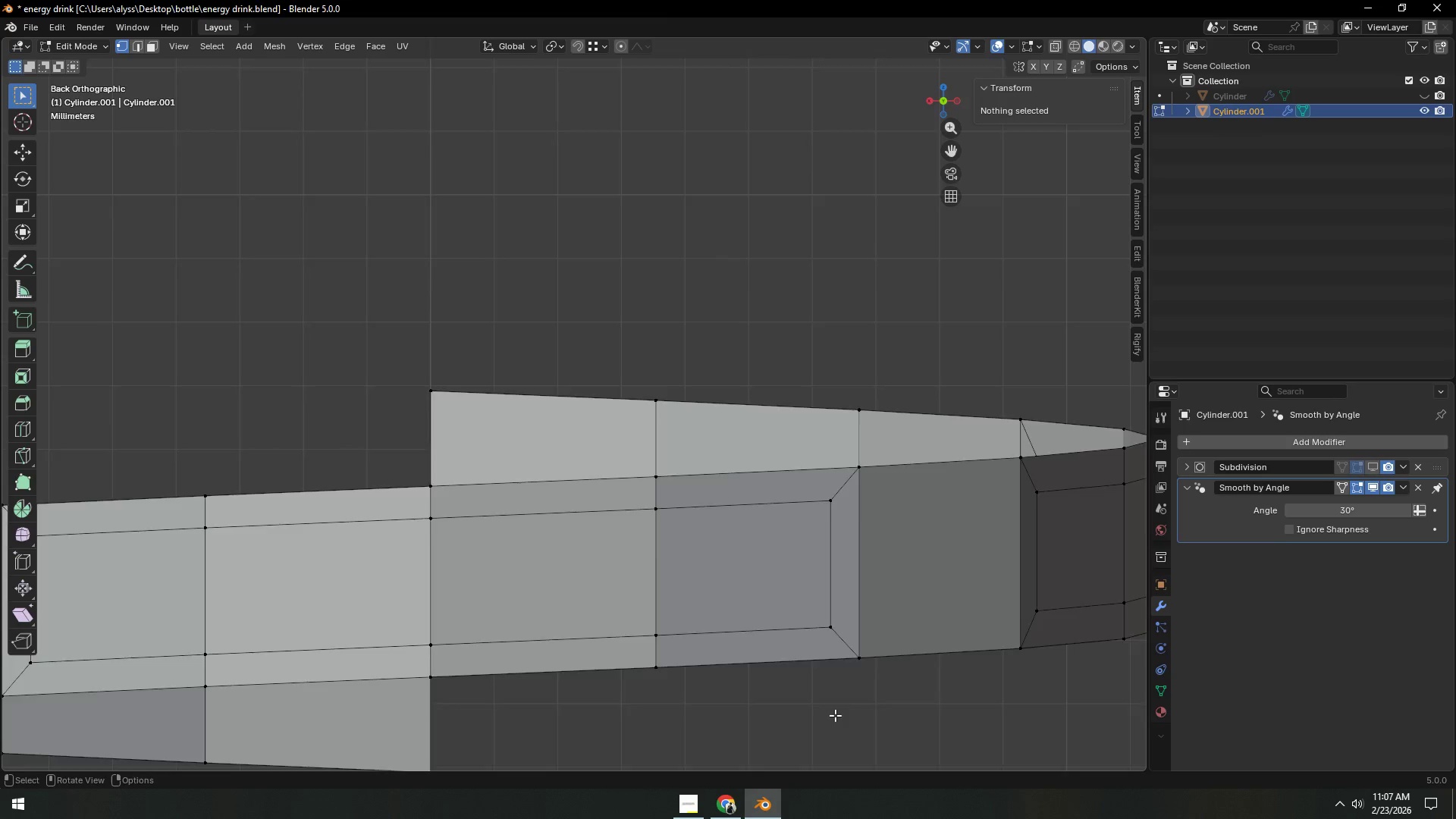 
scroll: coordinate [836, 715], scroll_direction: down, amount: 4.0
 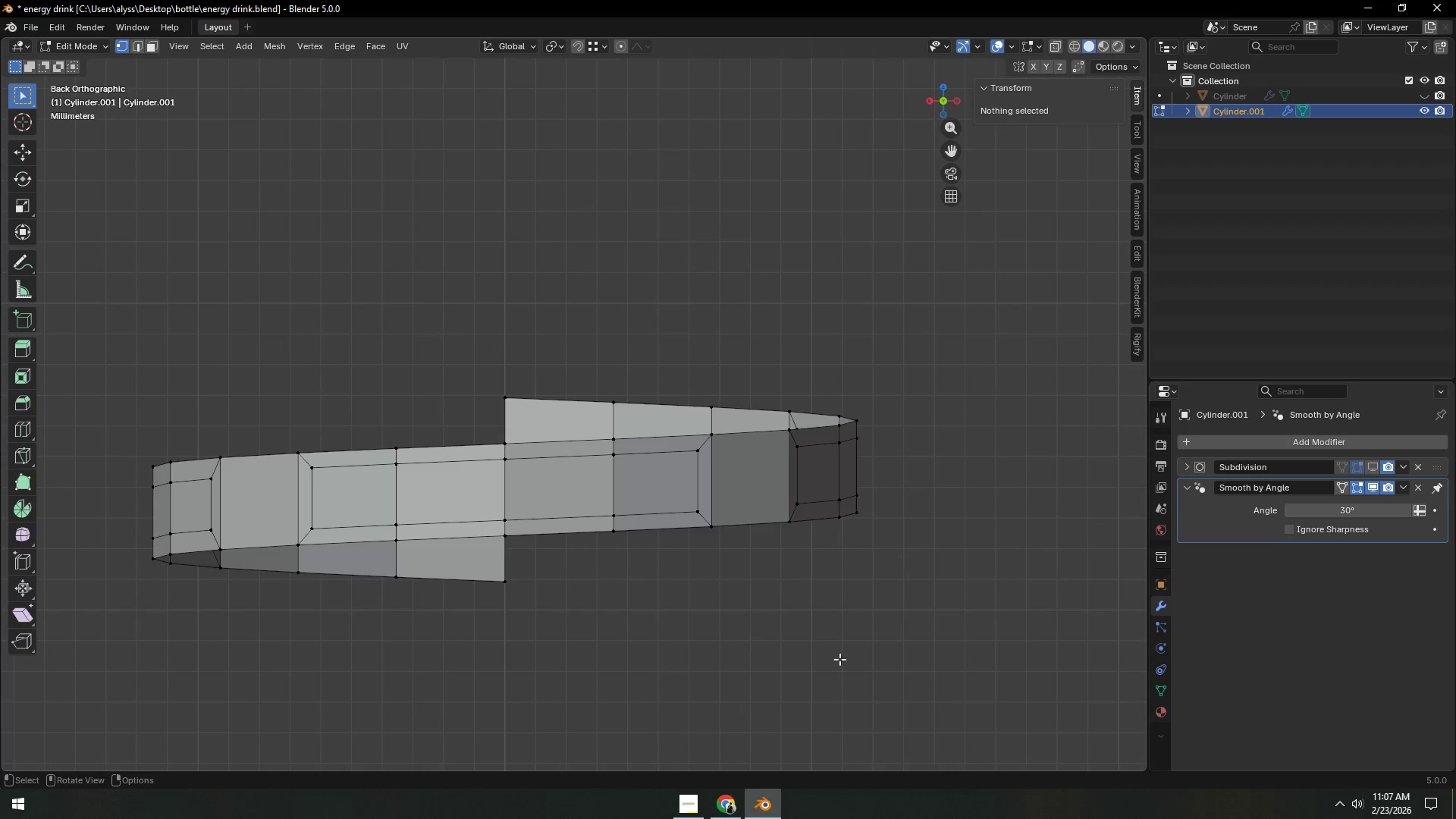 
hold_key(key=Backquote, duration=0.92)
 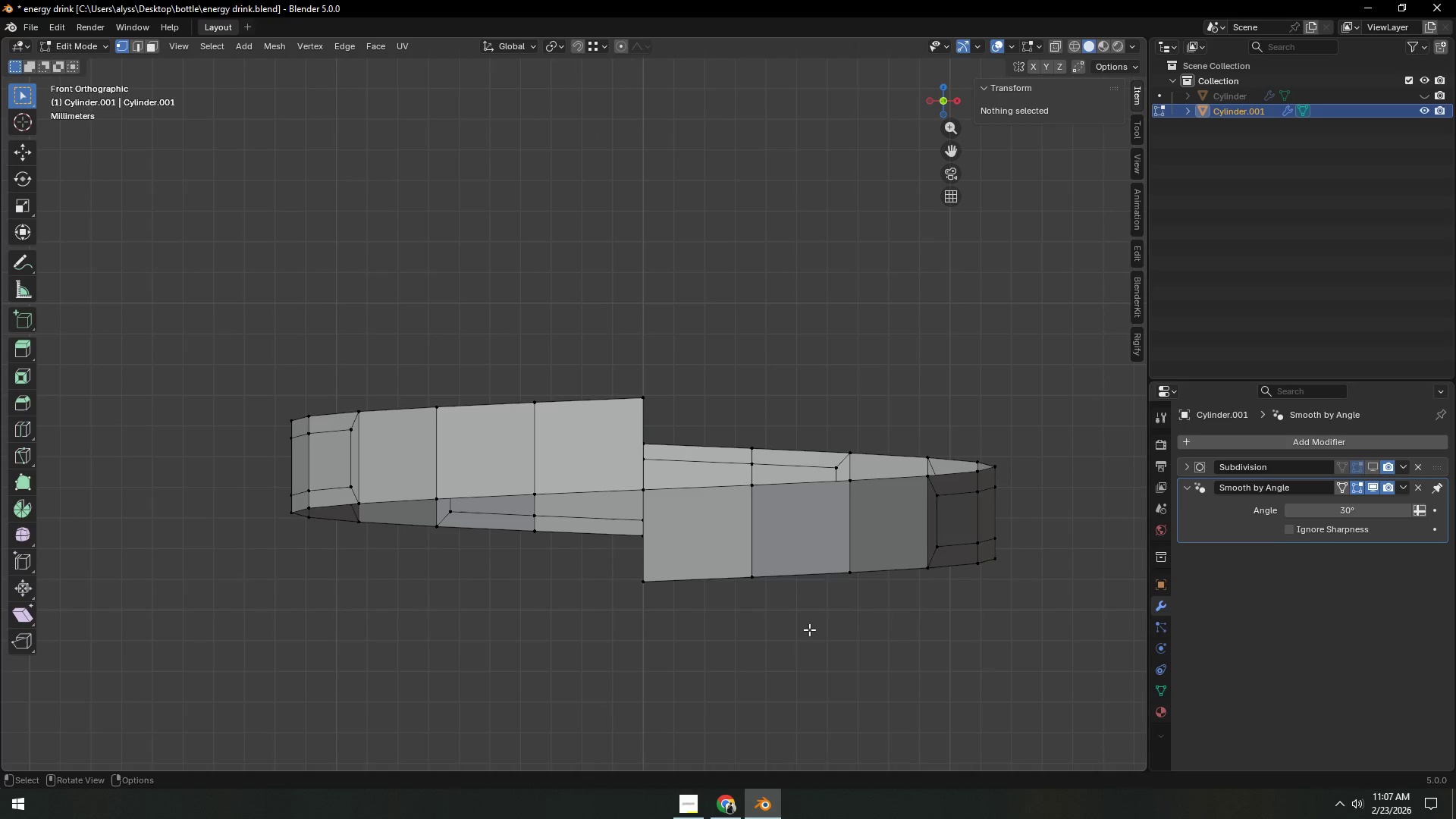 
hold_key(key=ShiftLeft, duration=0.66)
 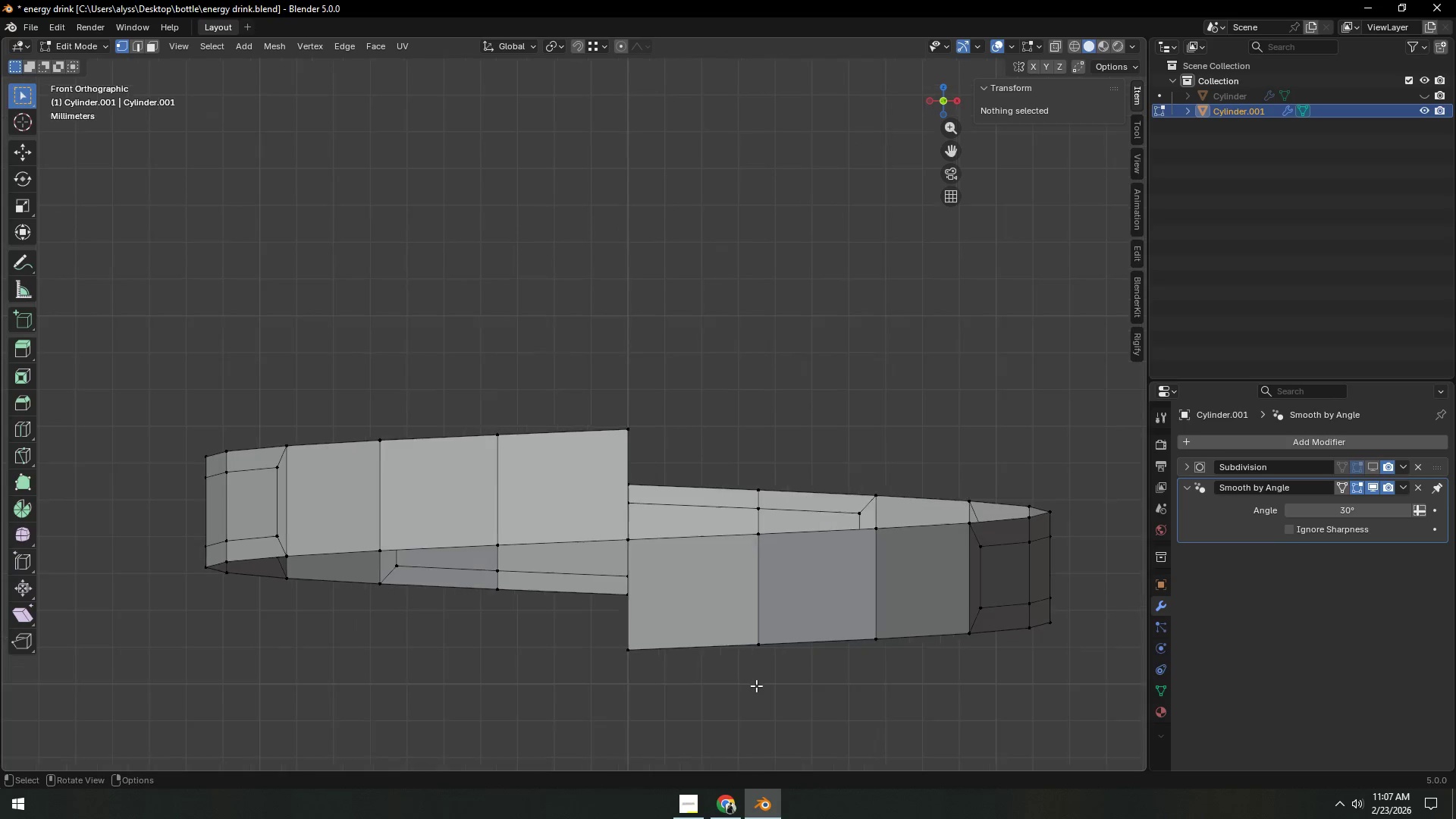 
scroll: coordinate [756, 686], scroll_direction: up, amount: 1.0
 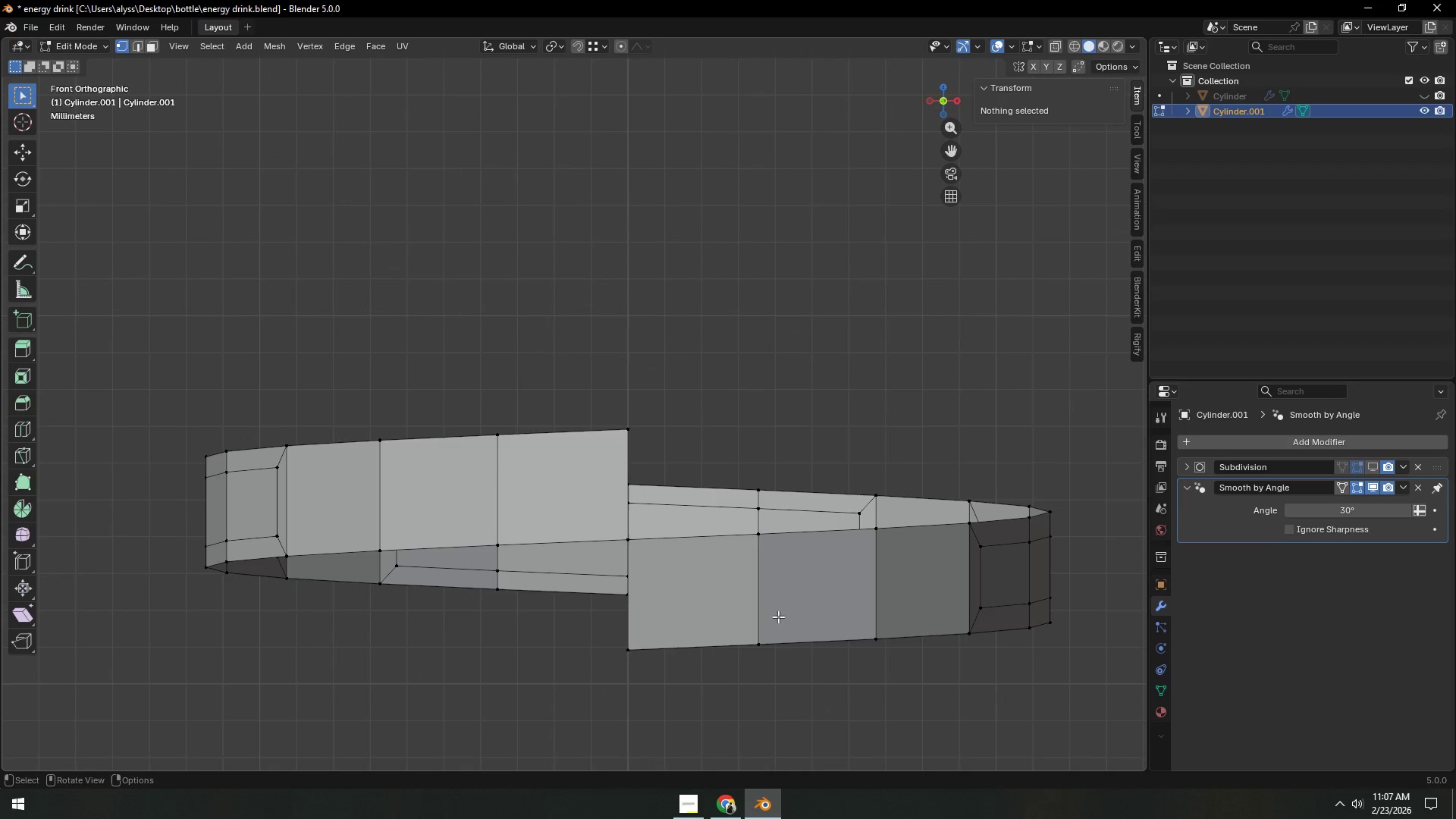 
key(3)
 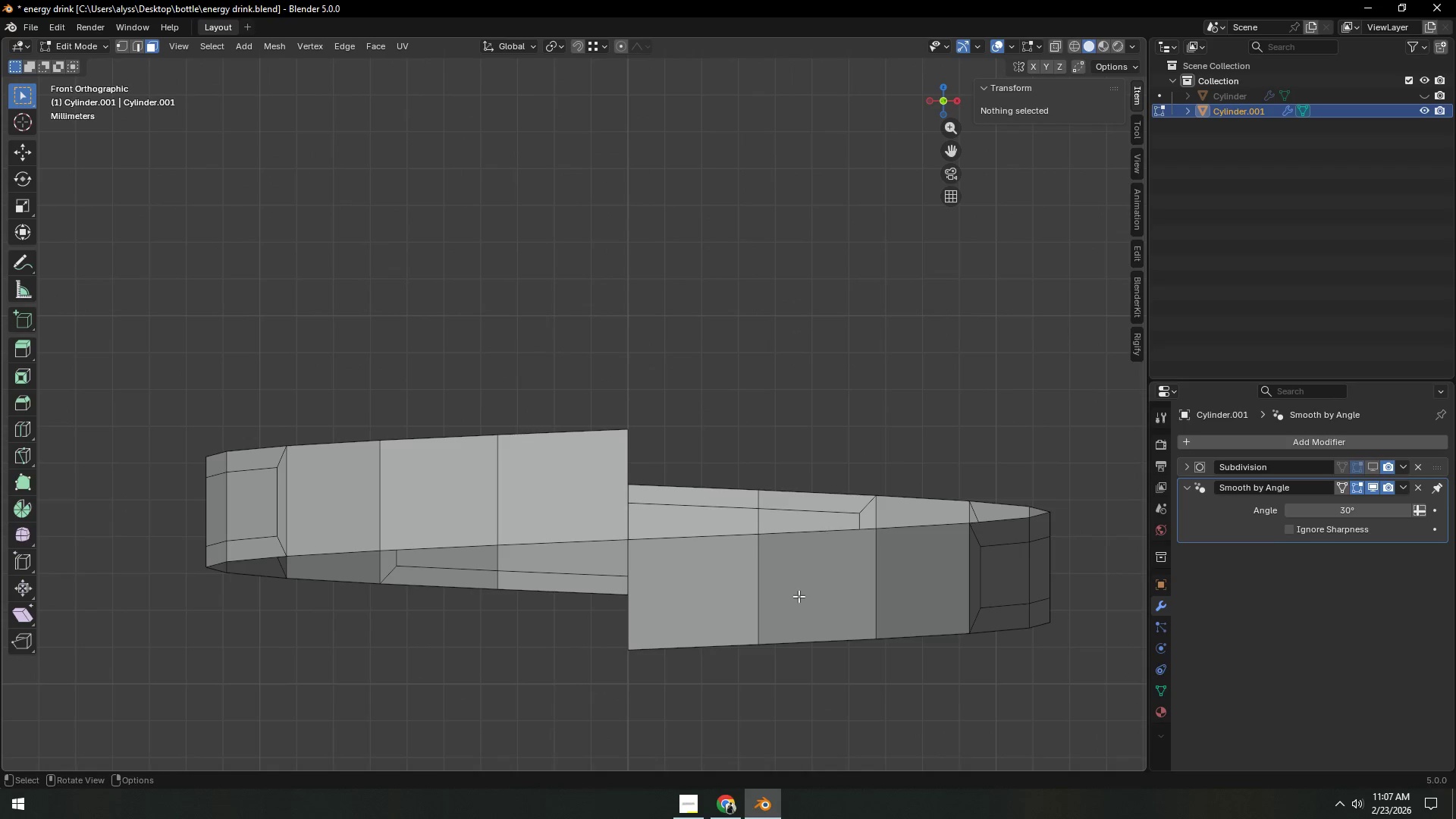 
left_click([799, 596])
 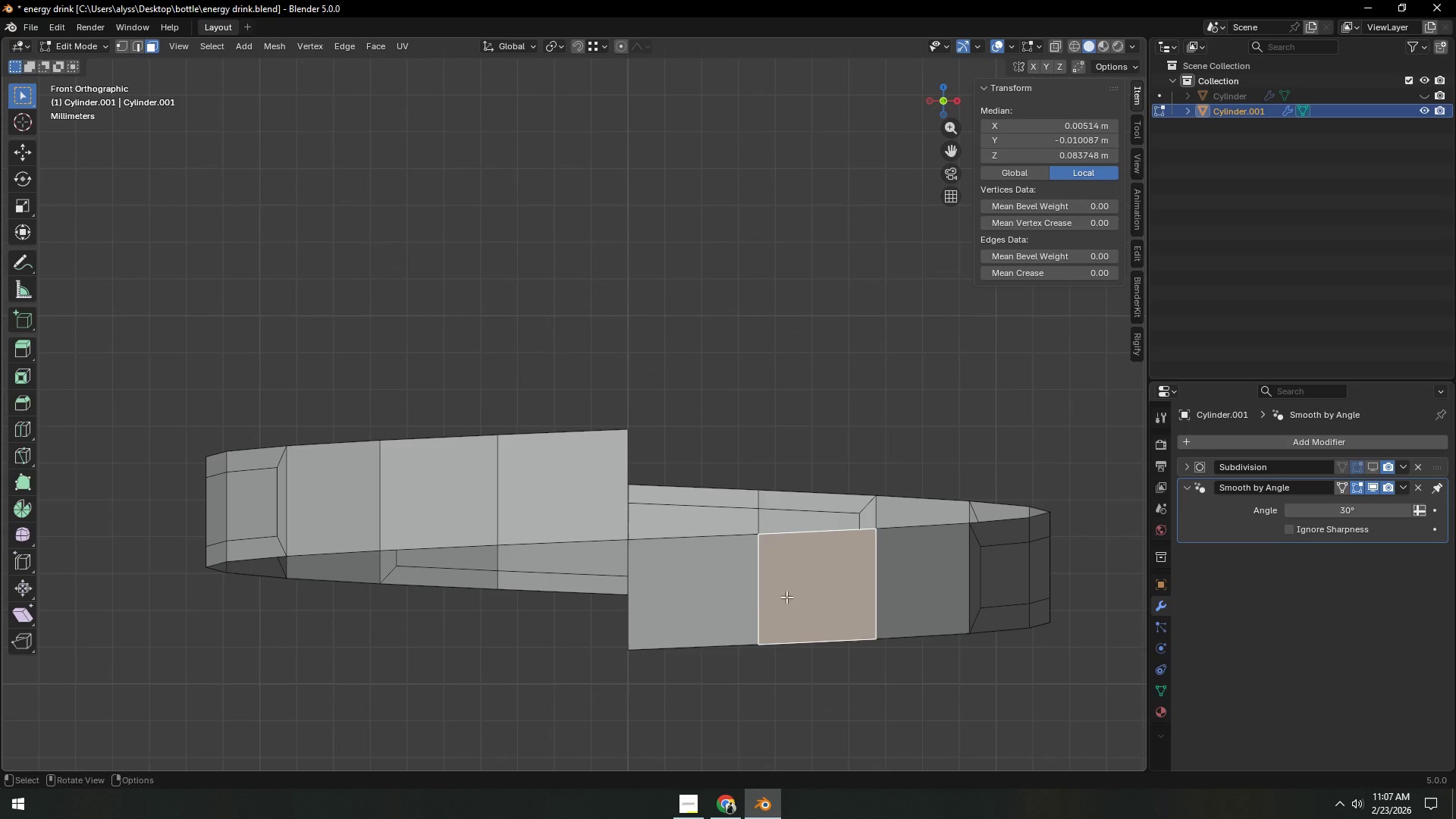 
hold_key(key=ShiftLeft, duration=0.36)
double_click([674, 602])
 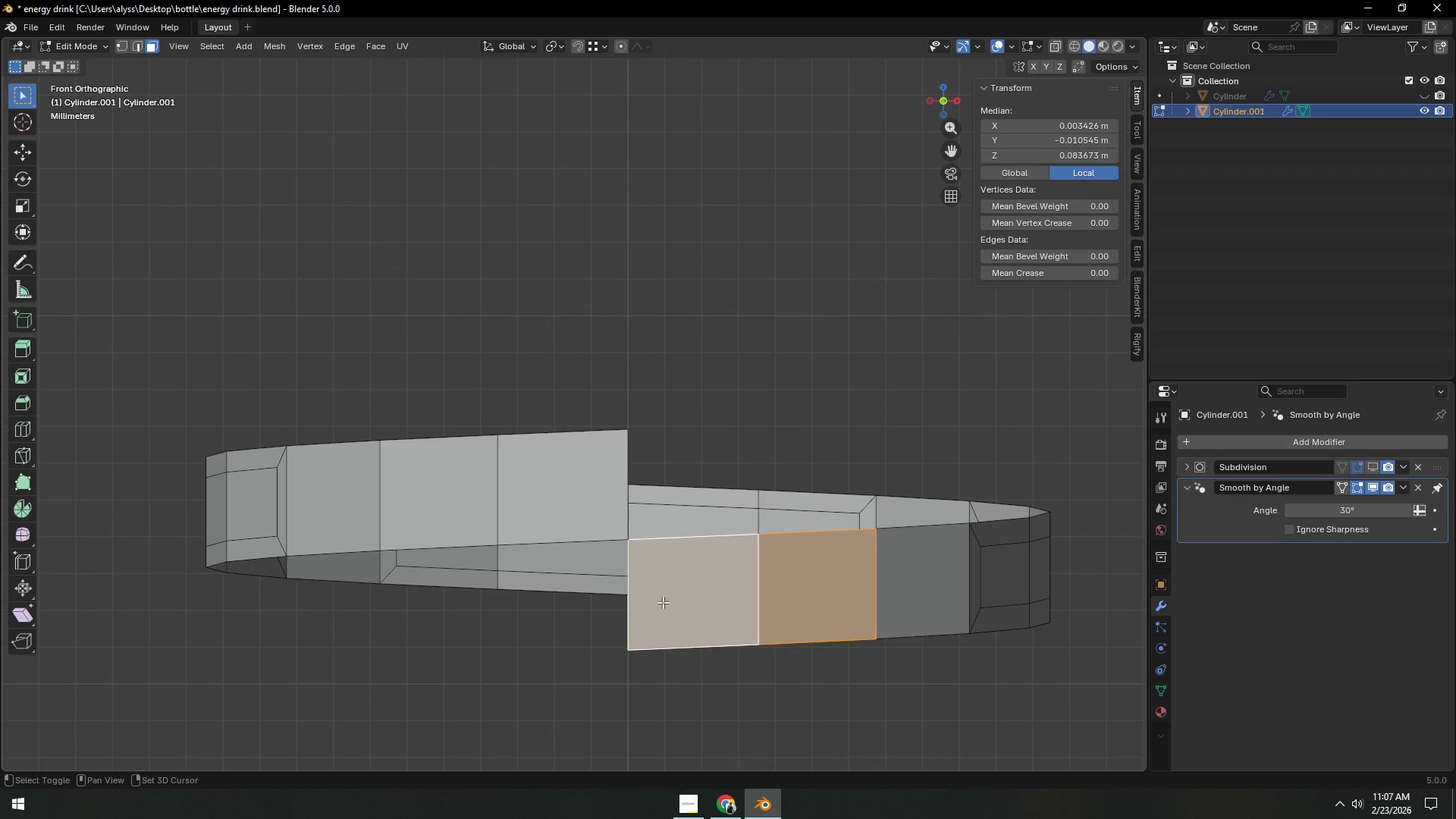 
hold_key(key=ShiftLeft, duration=0.5)
 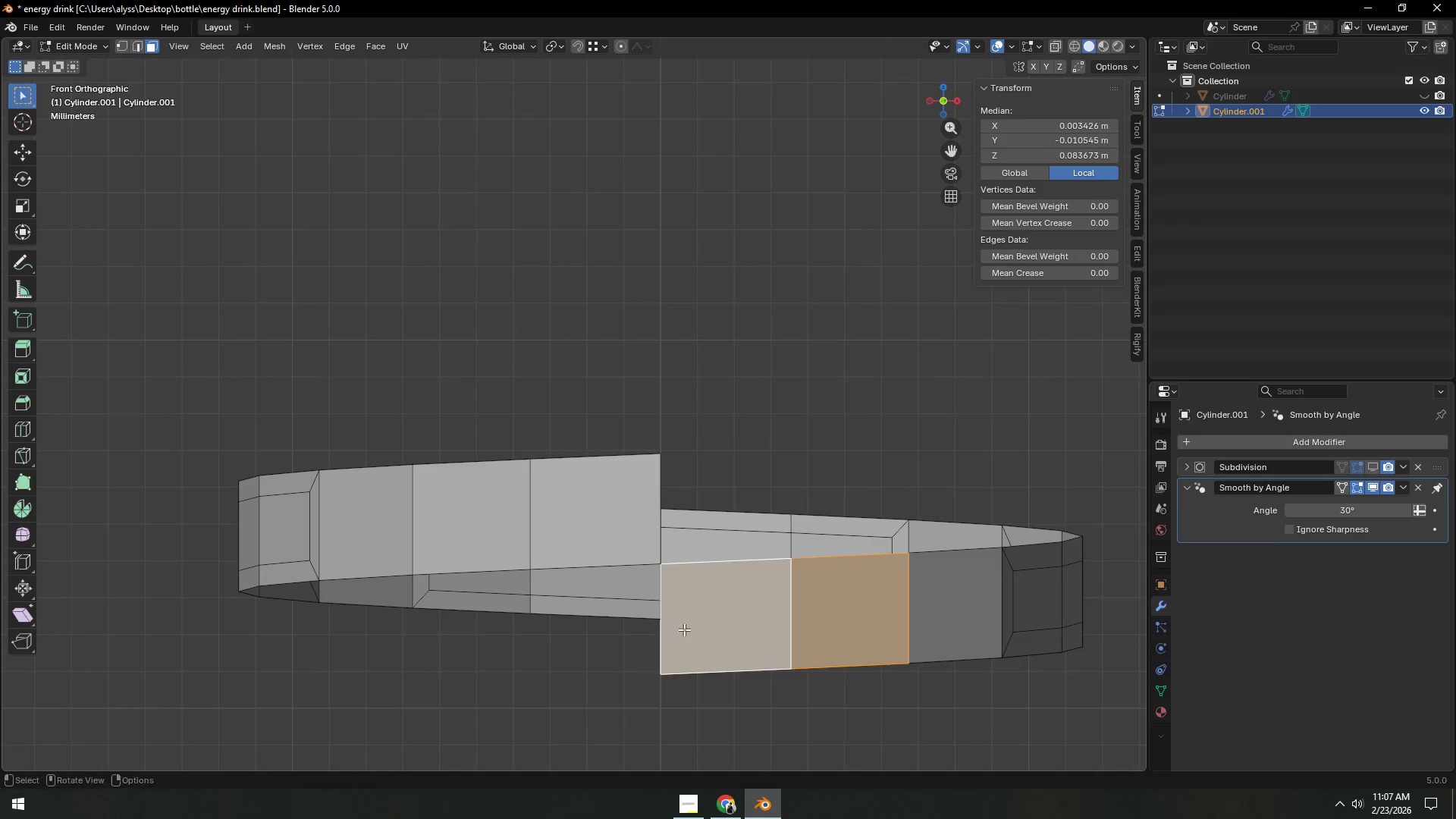 
hold_key(key=ShiftLeft, duration=0.77)
left_click([612, 541])
 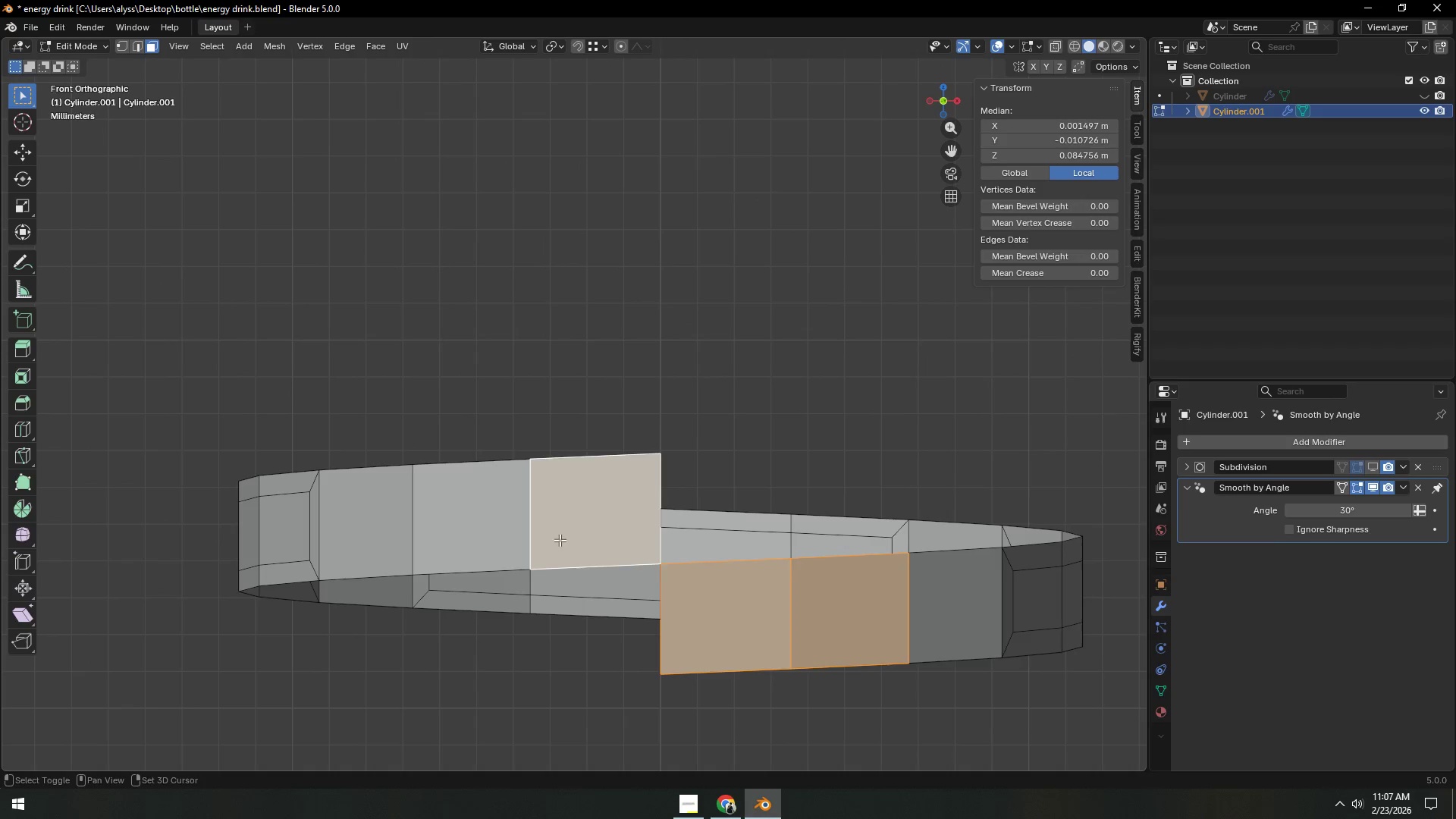 
double_click([492, 532])
 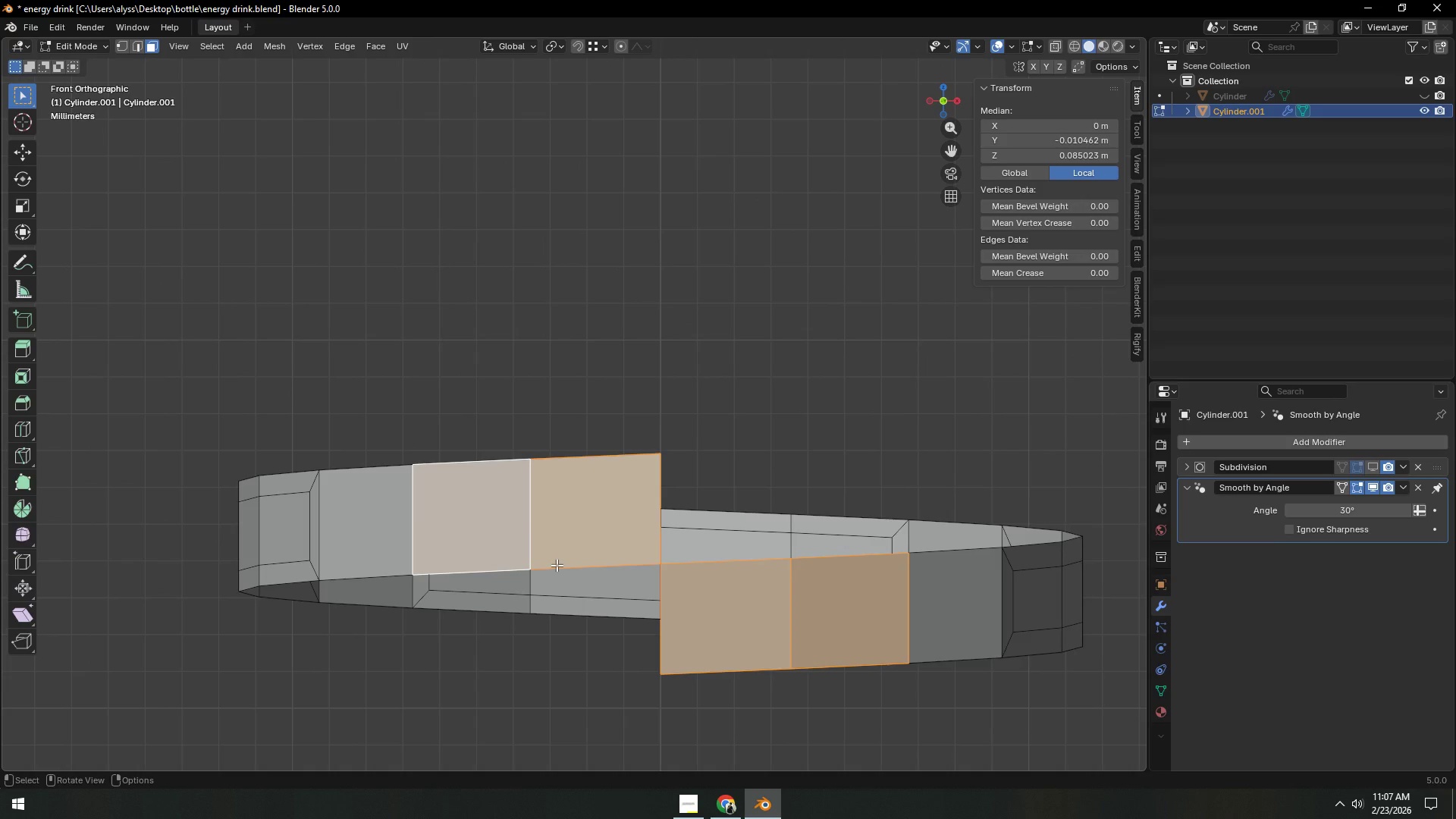 
key(I)
 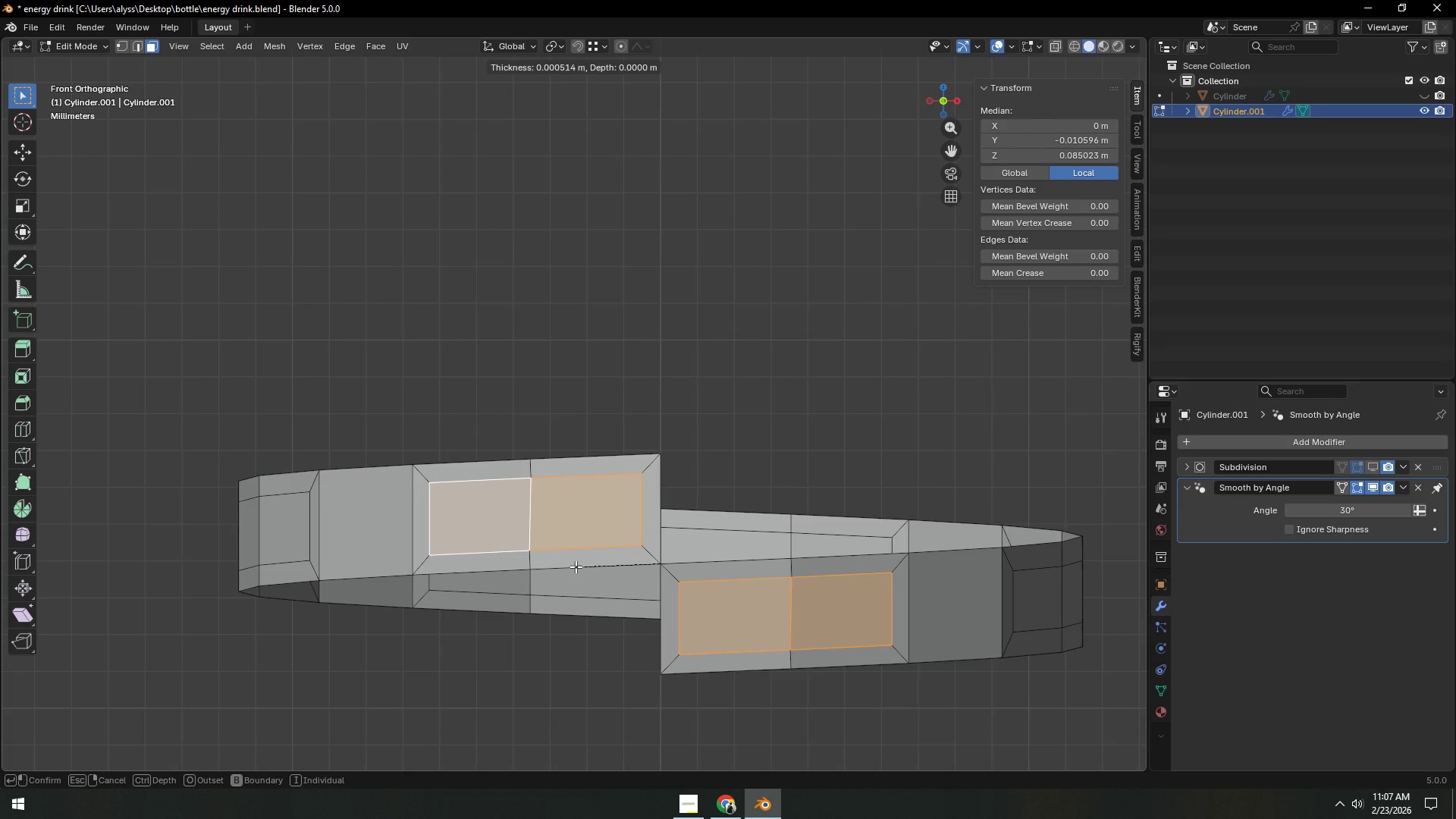 
wait(13.38)
 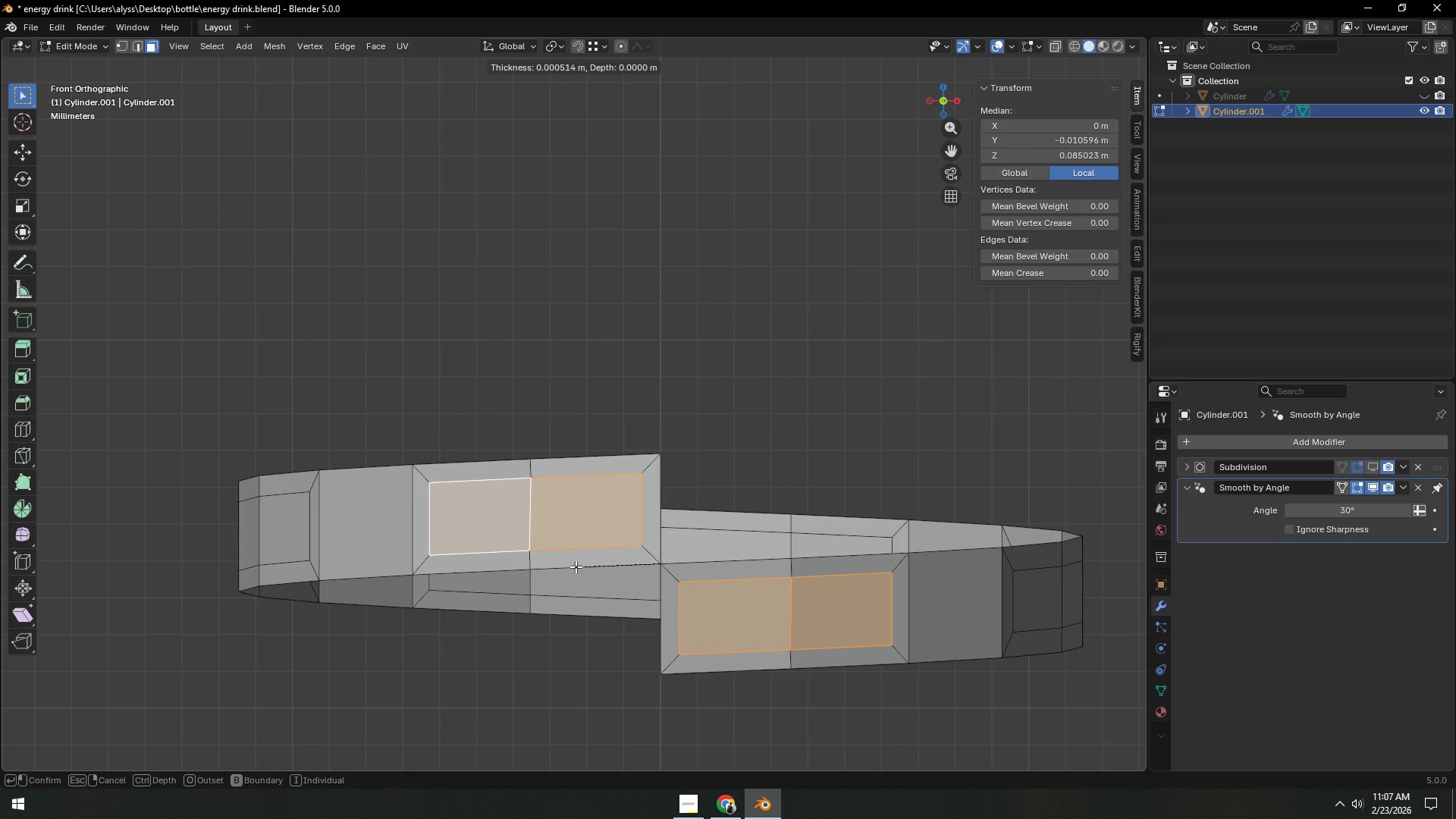 
left_click([576, 566])
 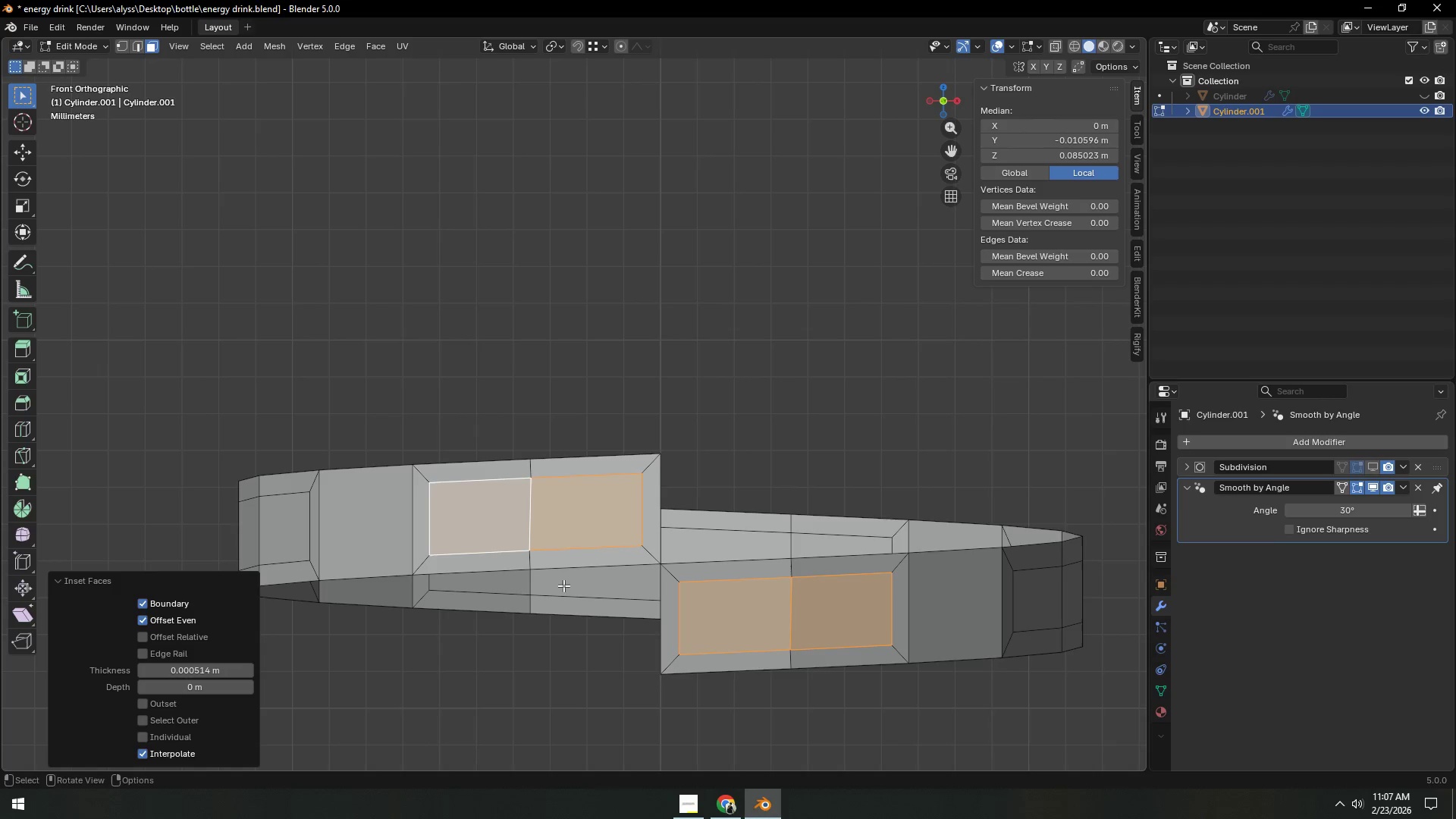 
key(Shift+ShiftLeft)
 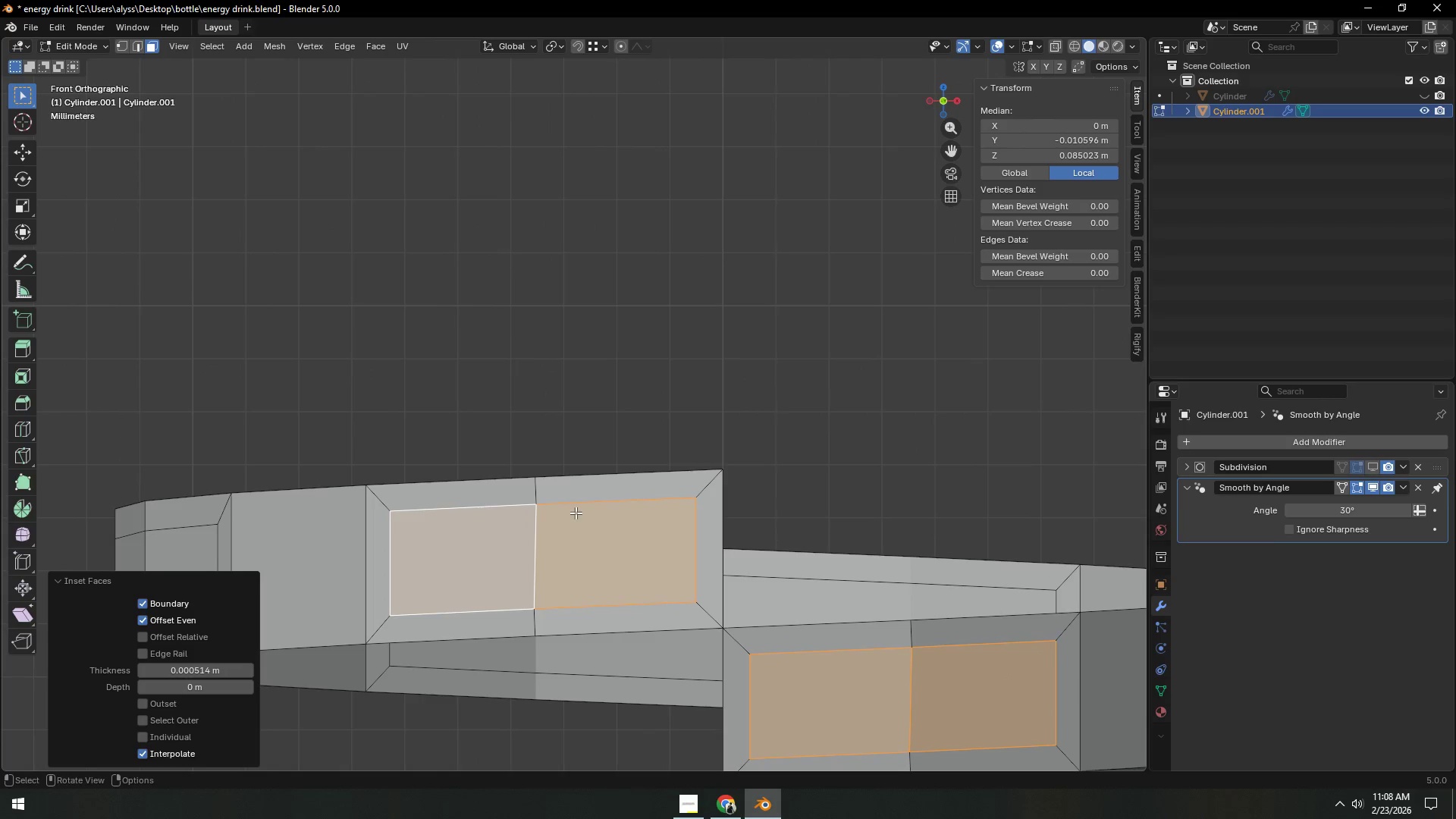 
scroll: coordinate [548, 529], scroll_direction: up, amount: 2.0
 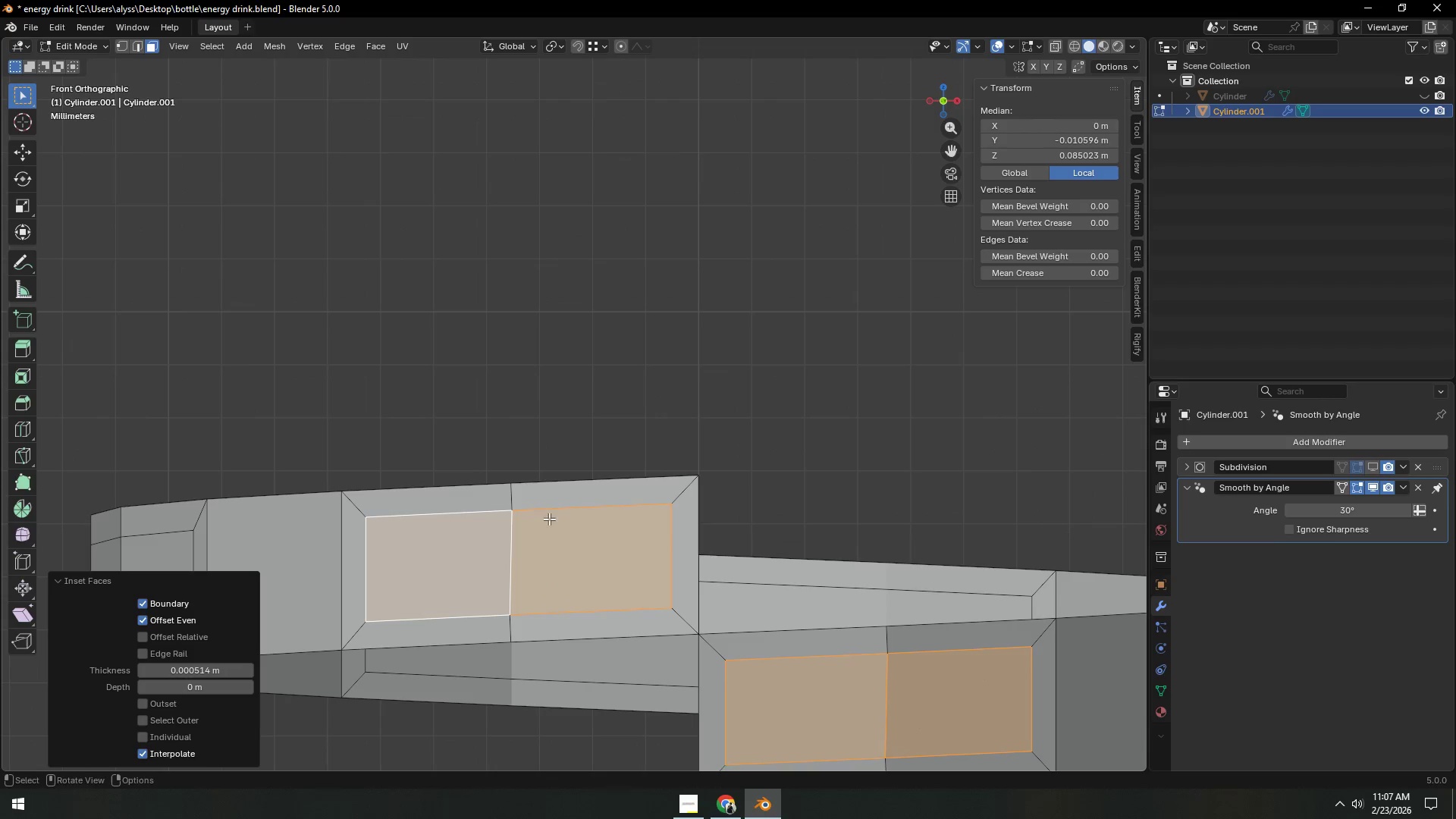 
key(1)
 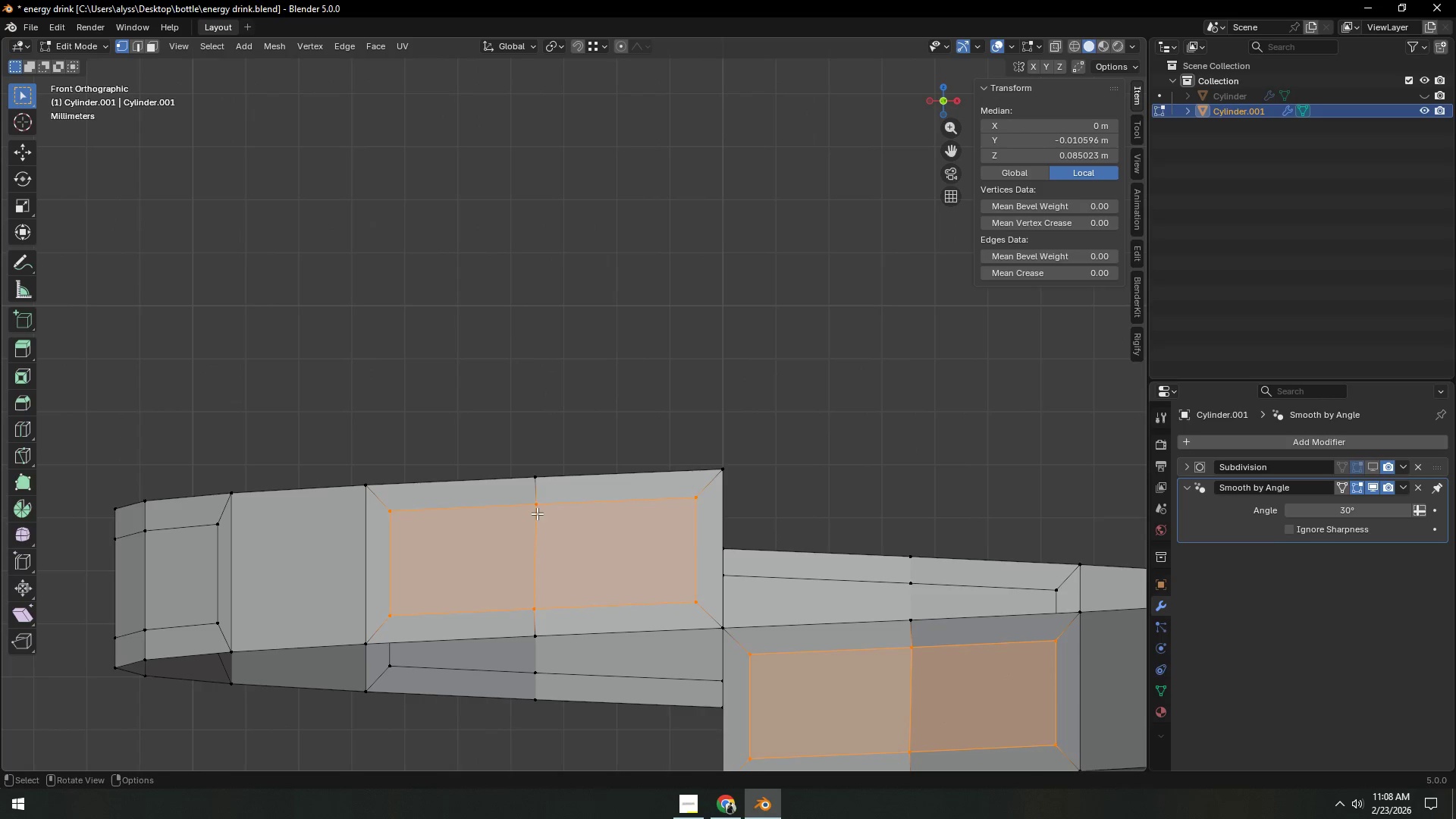 
left_click([536, 513])
 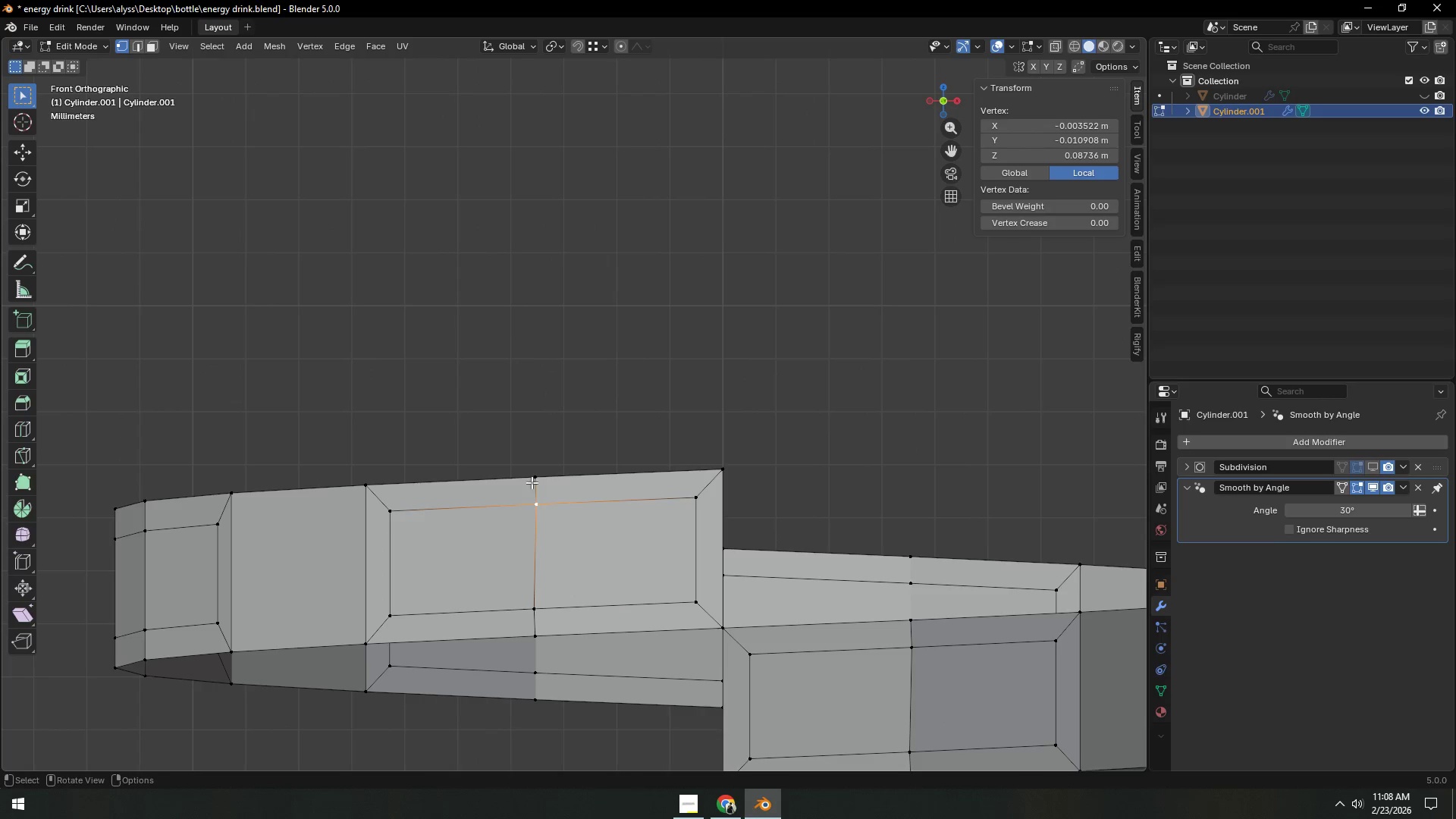 
type(gZ)
 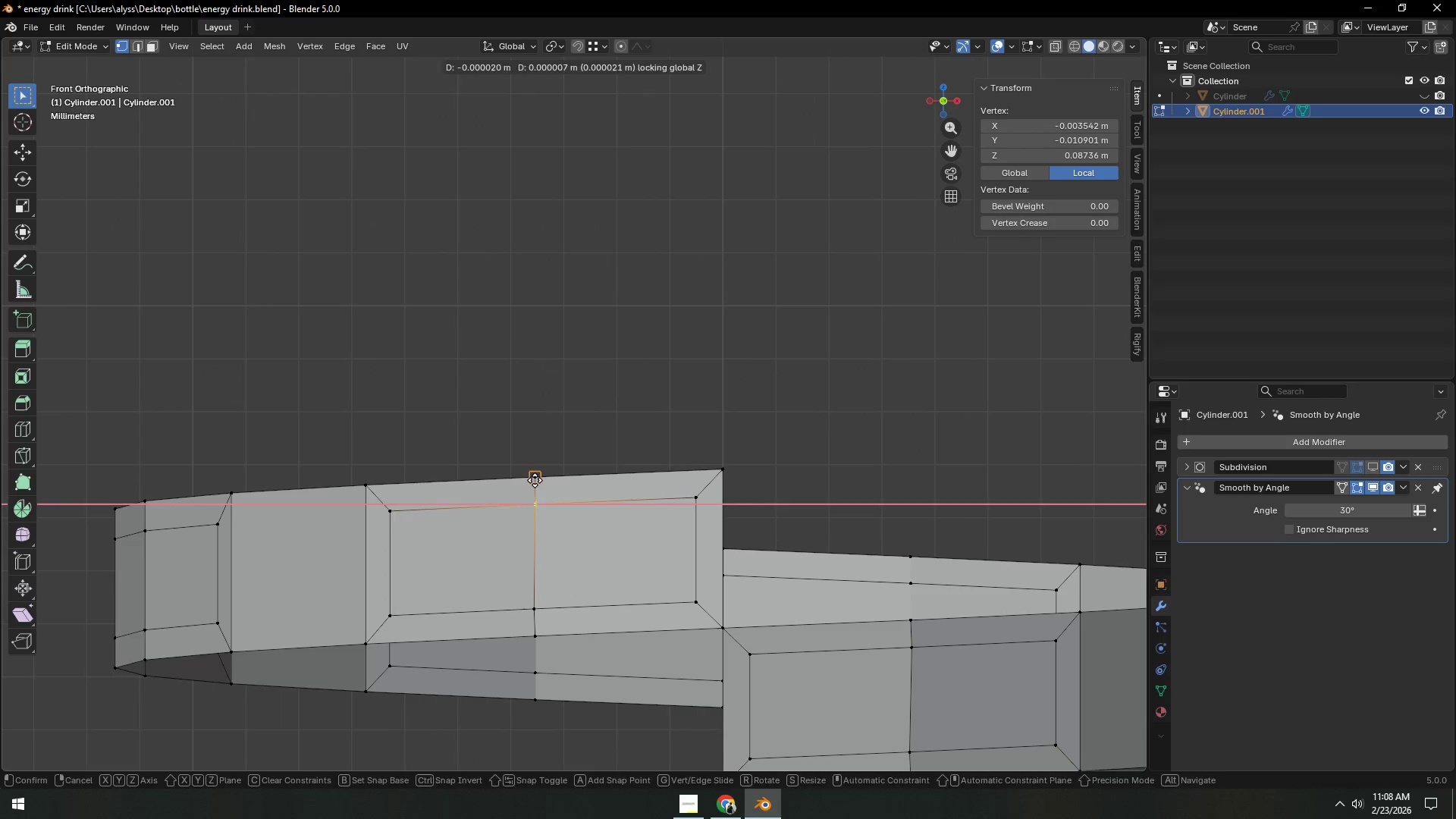 
 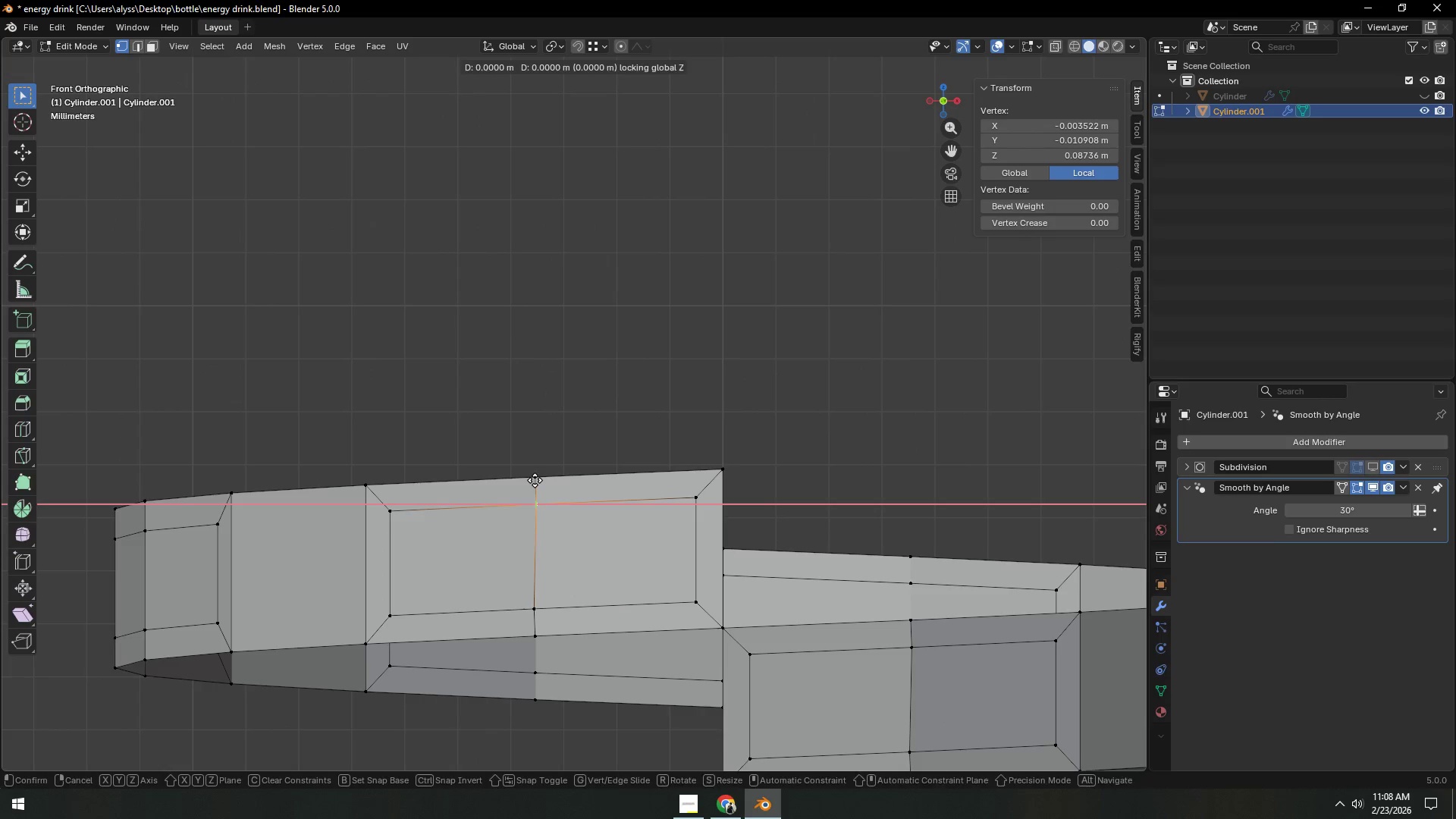 
hold_key(key=ControlLeft, duration=0.48)
left_click([535, 480])
 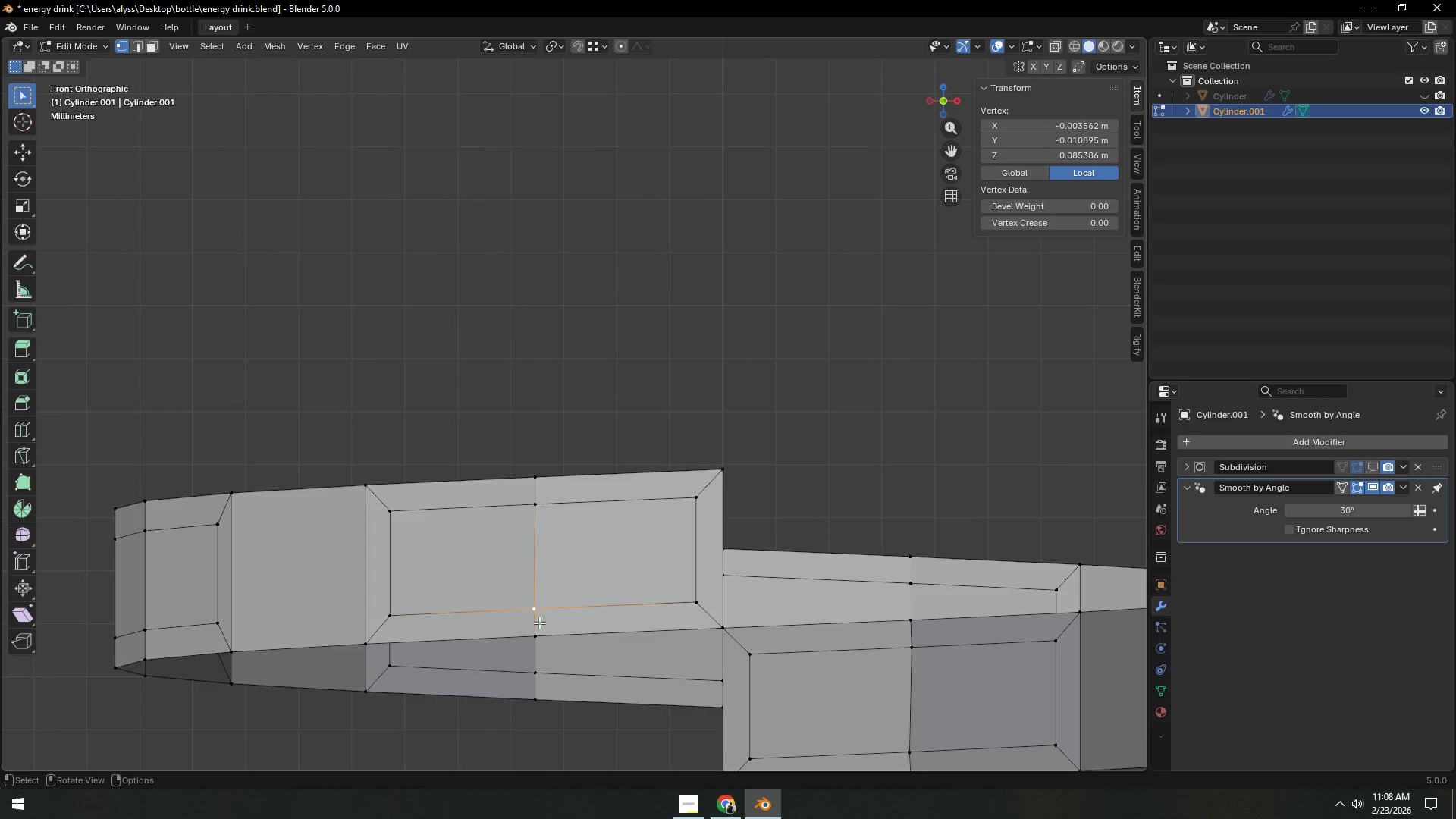 
type(gZ)
 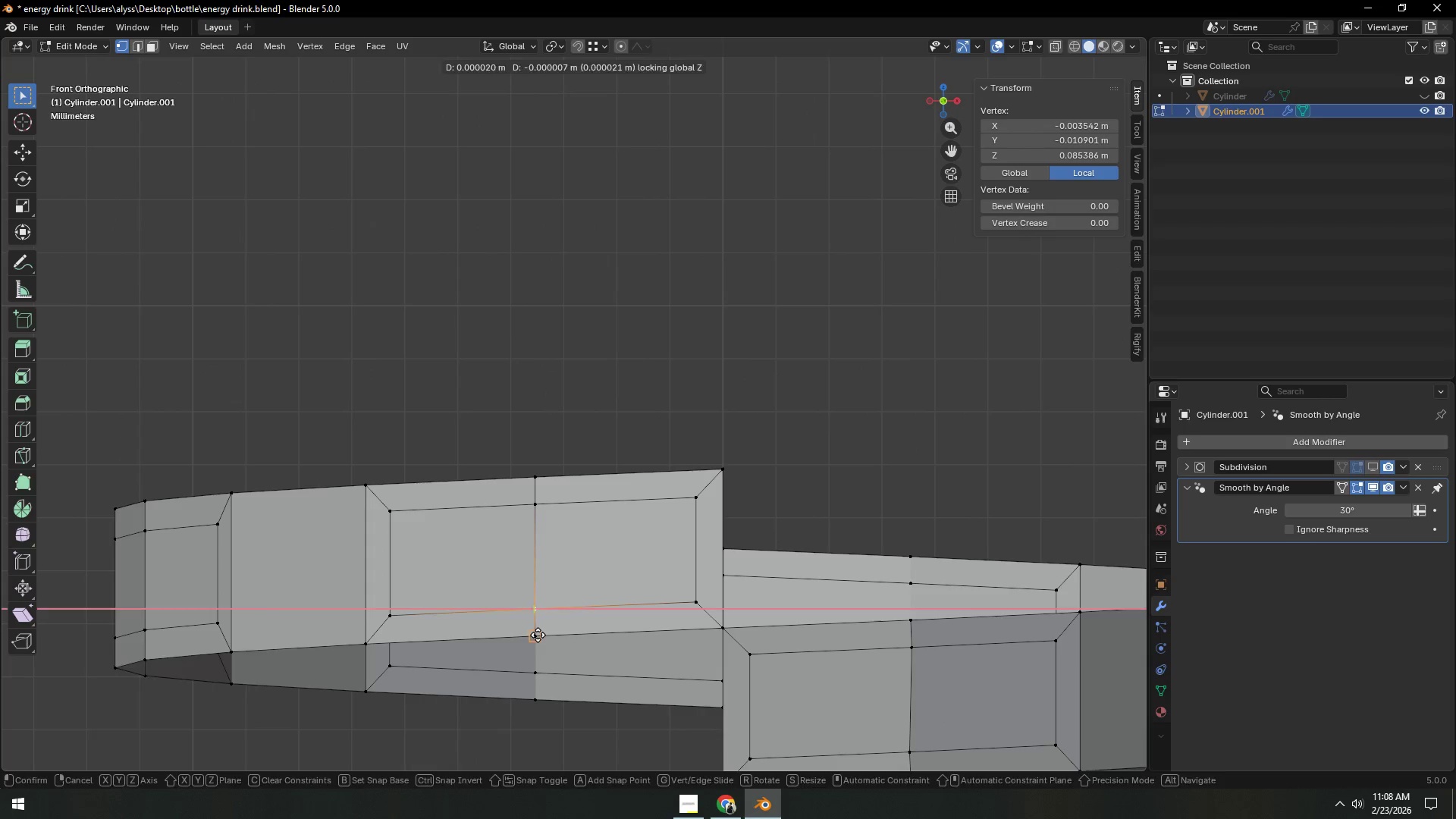 
 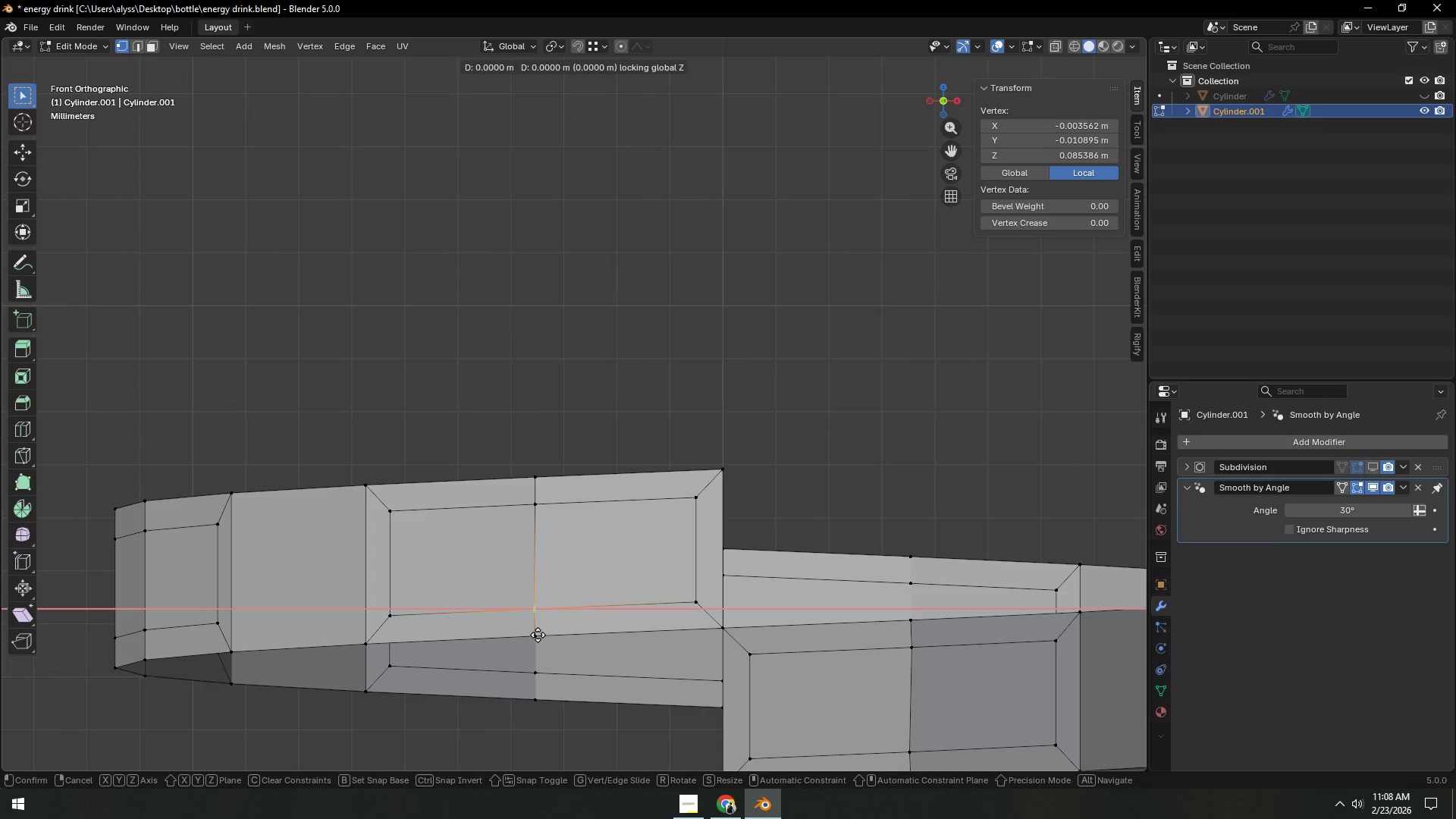 
hold_key(key=ControlLeft, duration=0.41)
left_click([538, 635])
 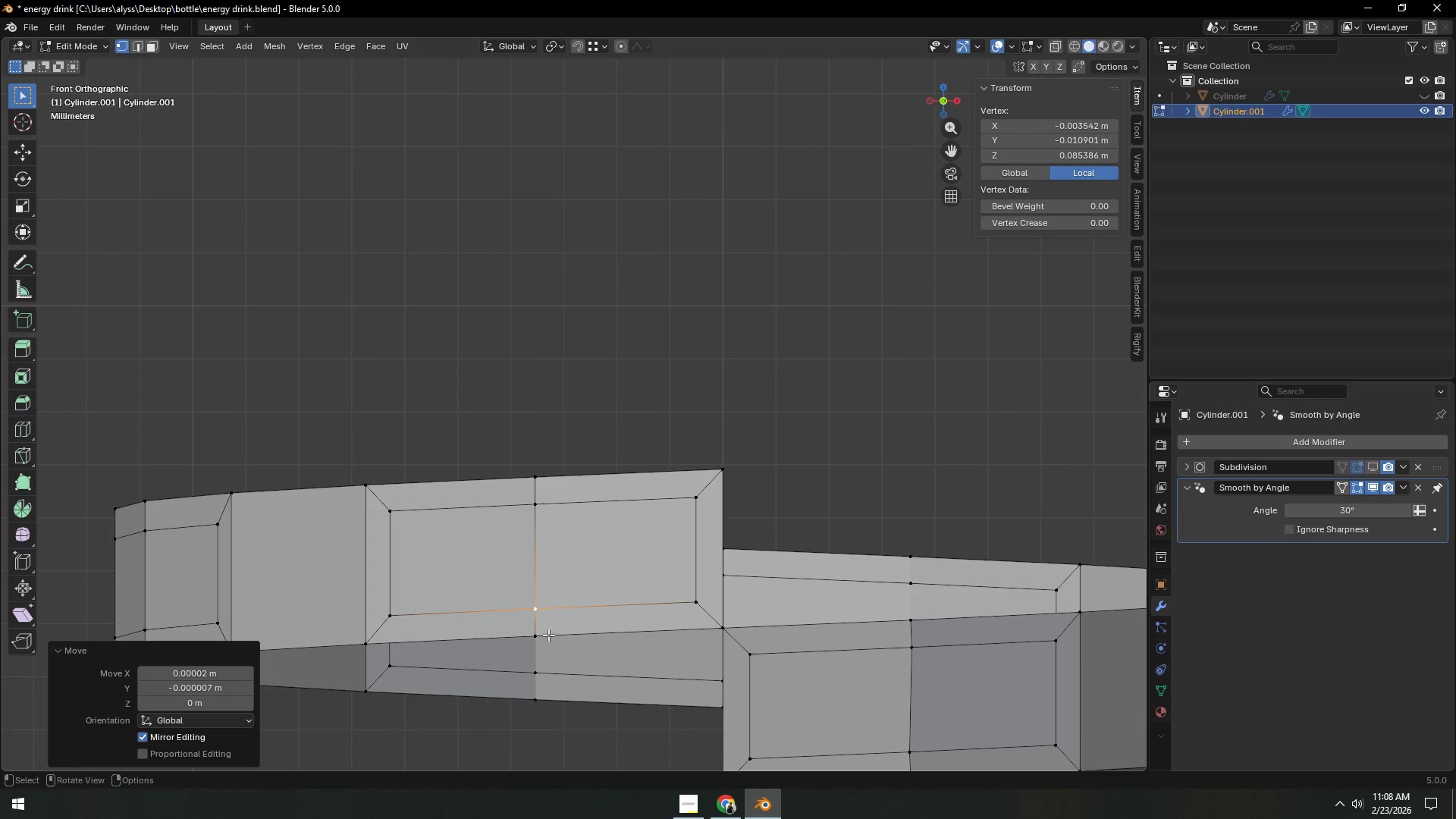 
hold_key(key=ShiftLeft, duration=0.38)
 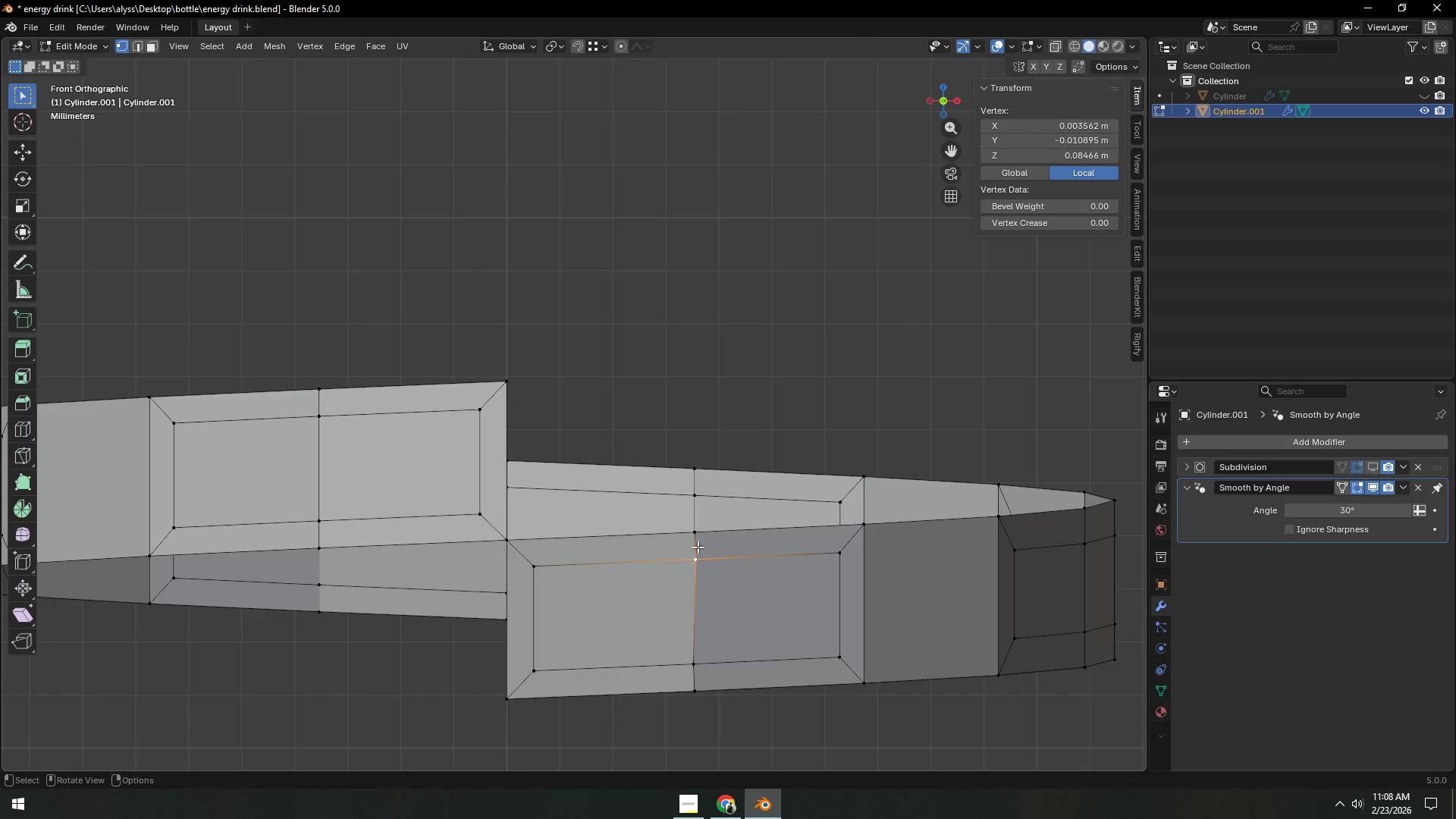 
type(gZ)
 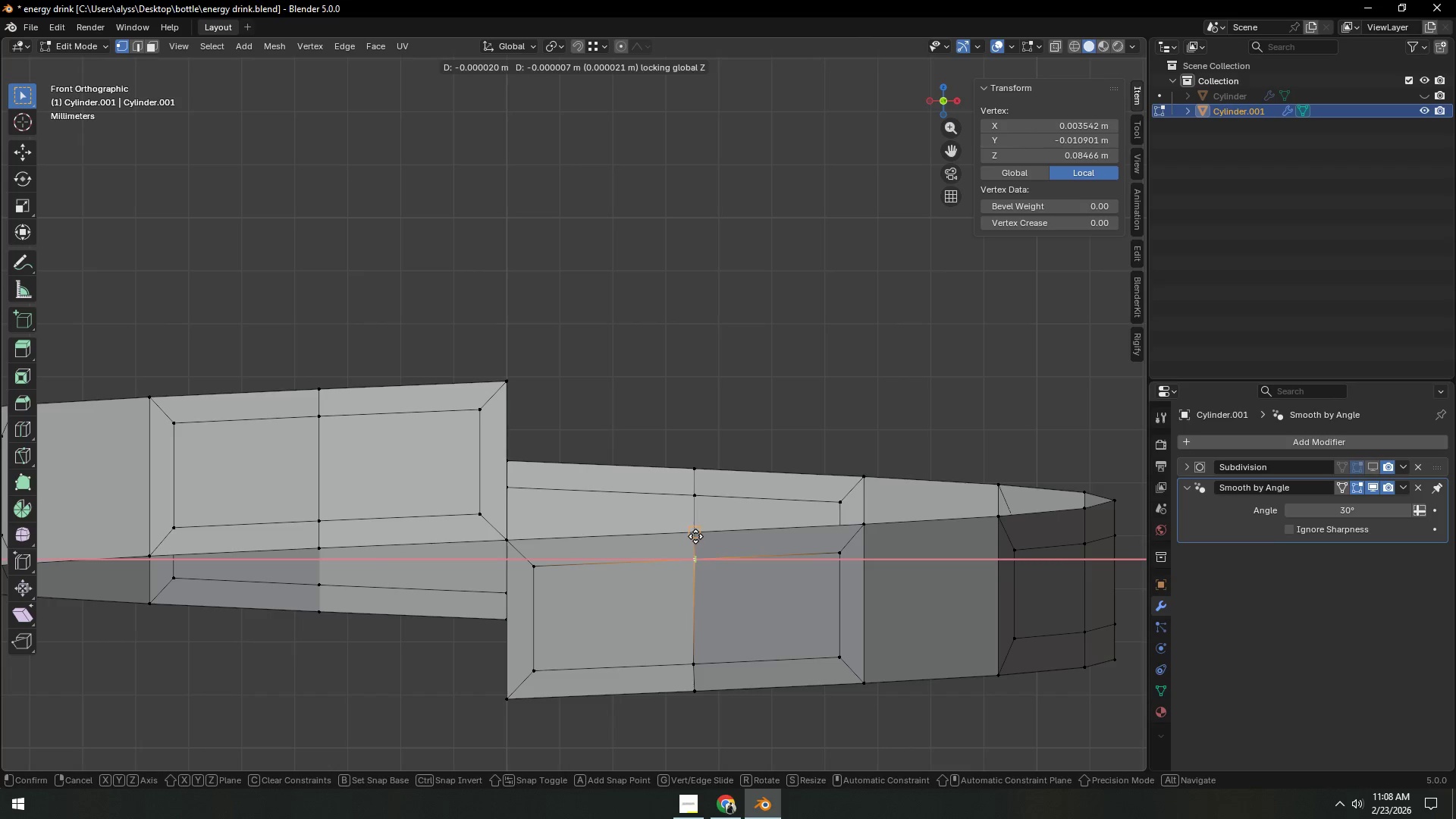 
 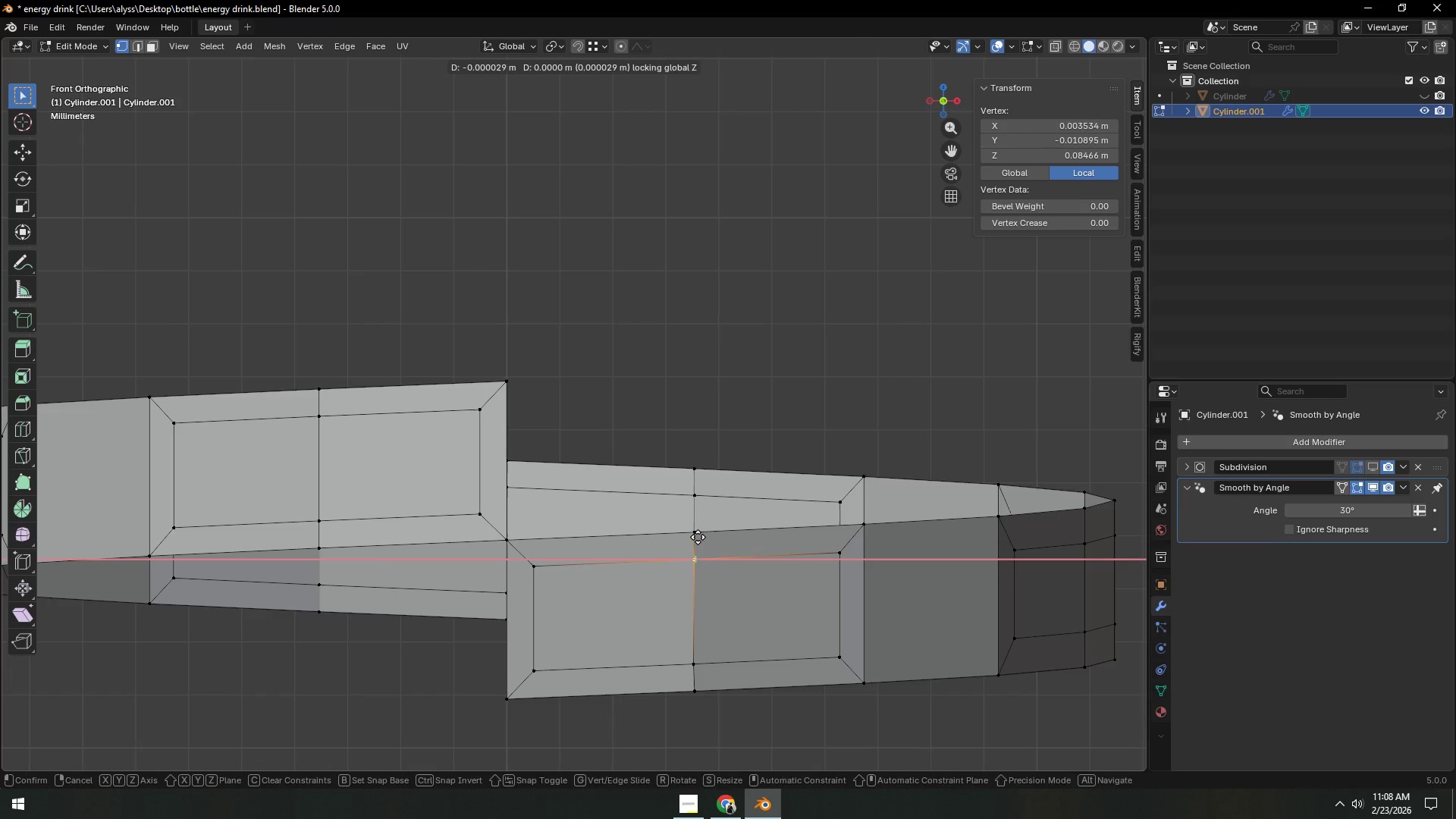 
hold_key(key=ControlLeft, duration=0.61)
left_click([695, 536])
 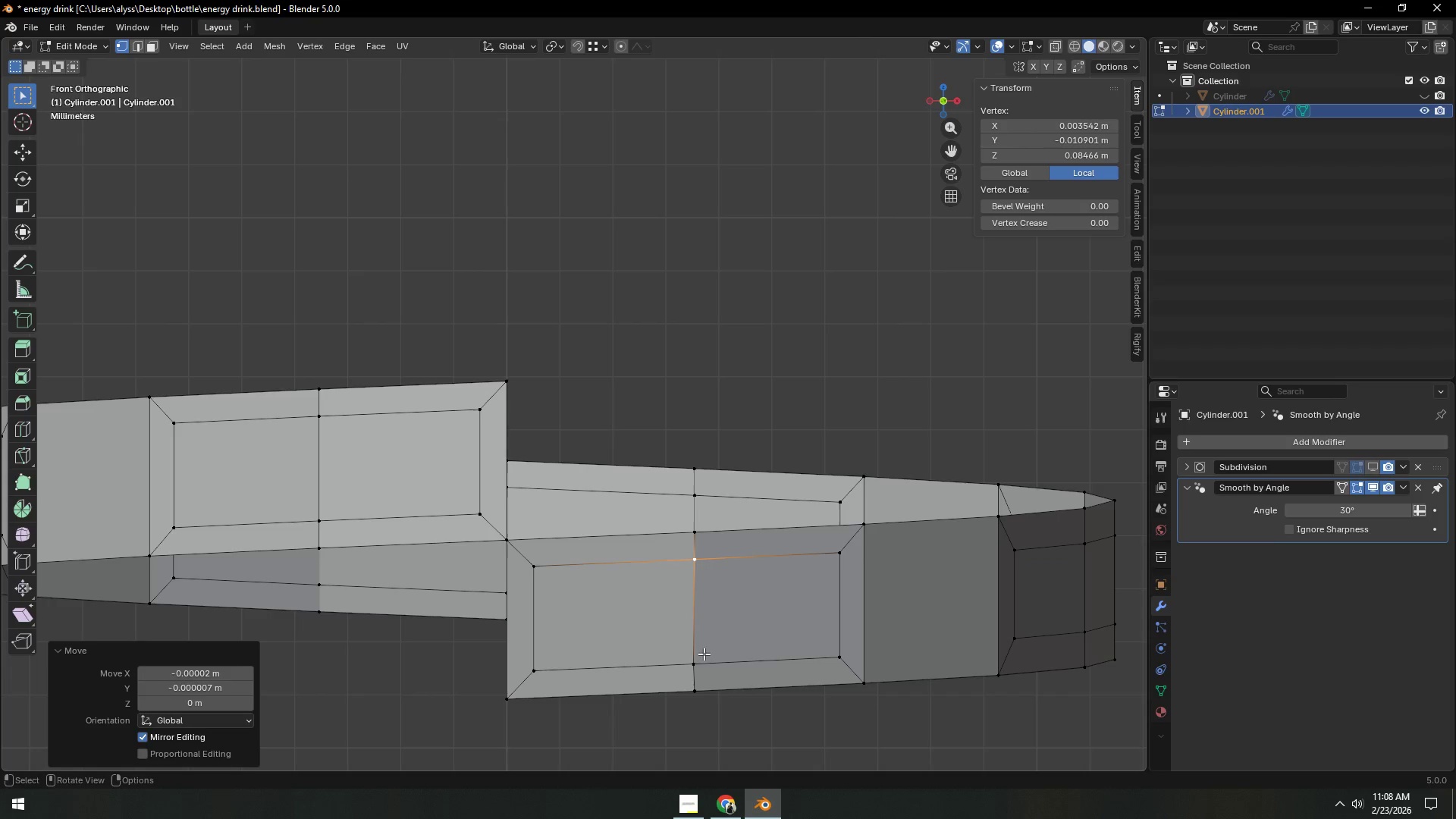 
double_click([700, 657])
 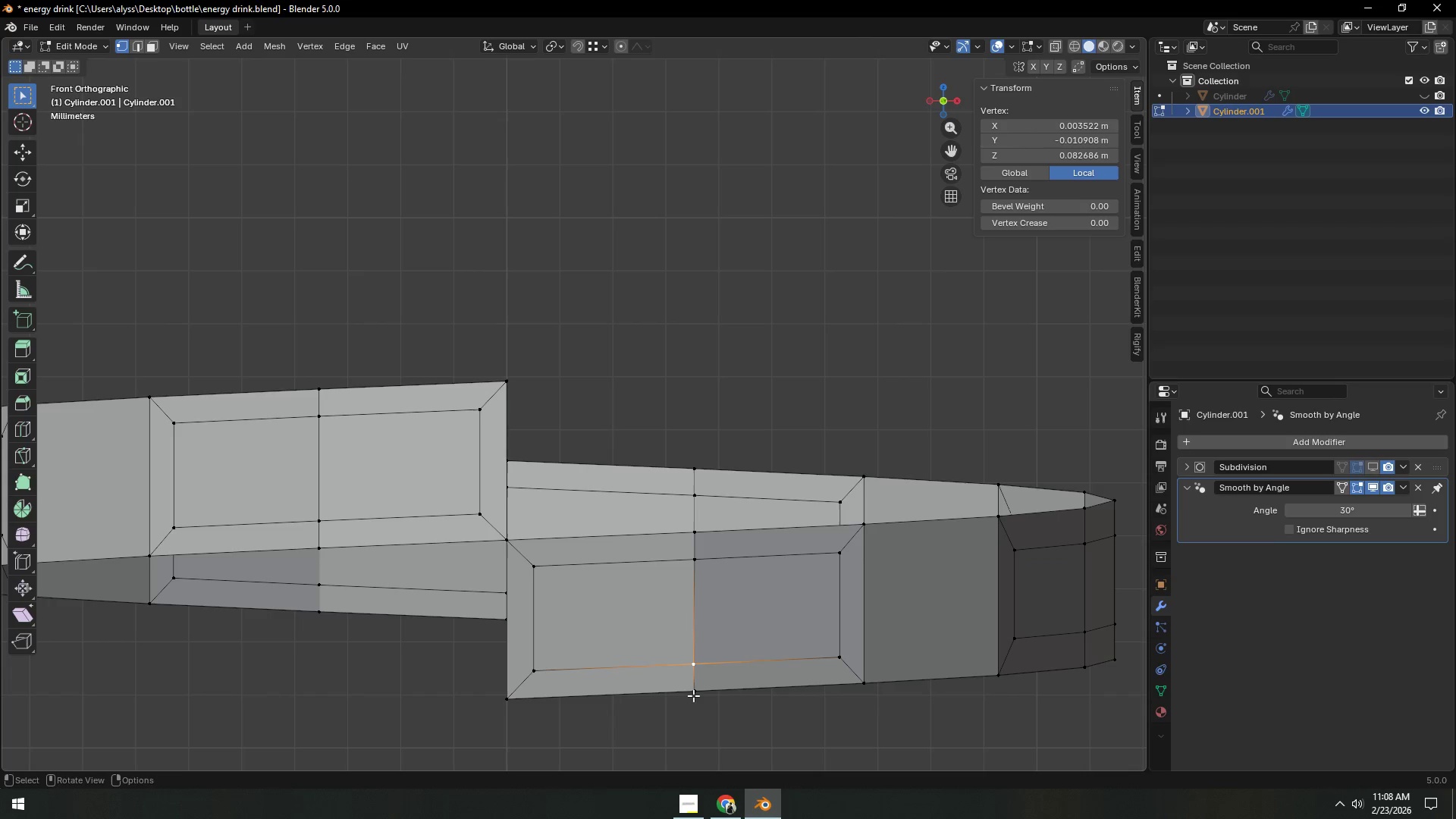 
type(gZ)
 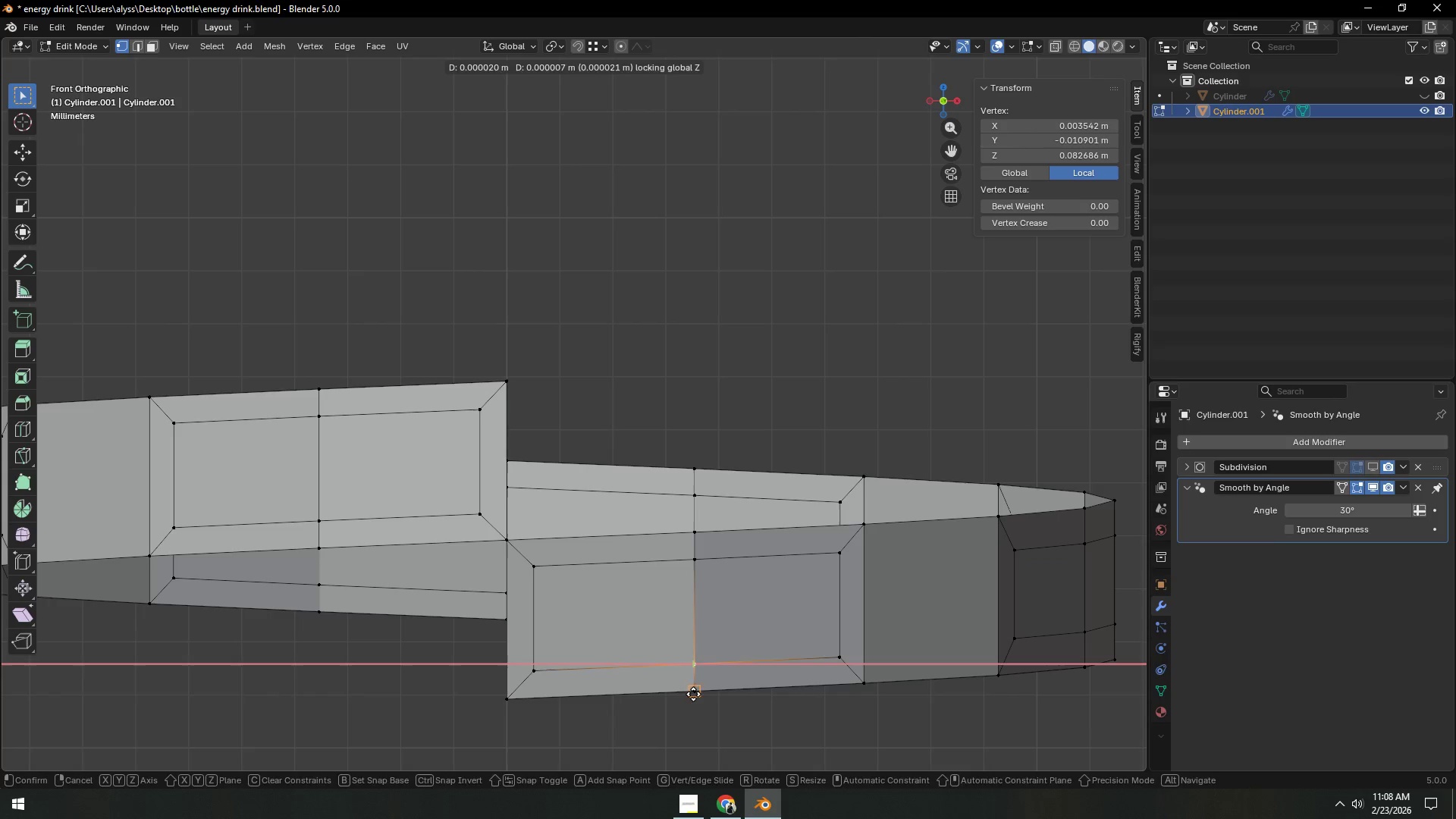 
 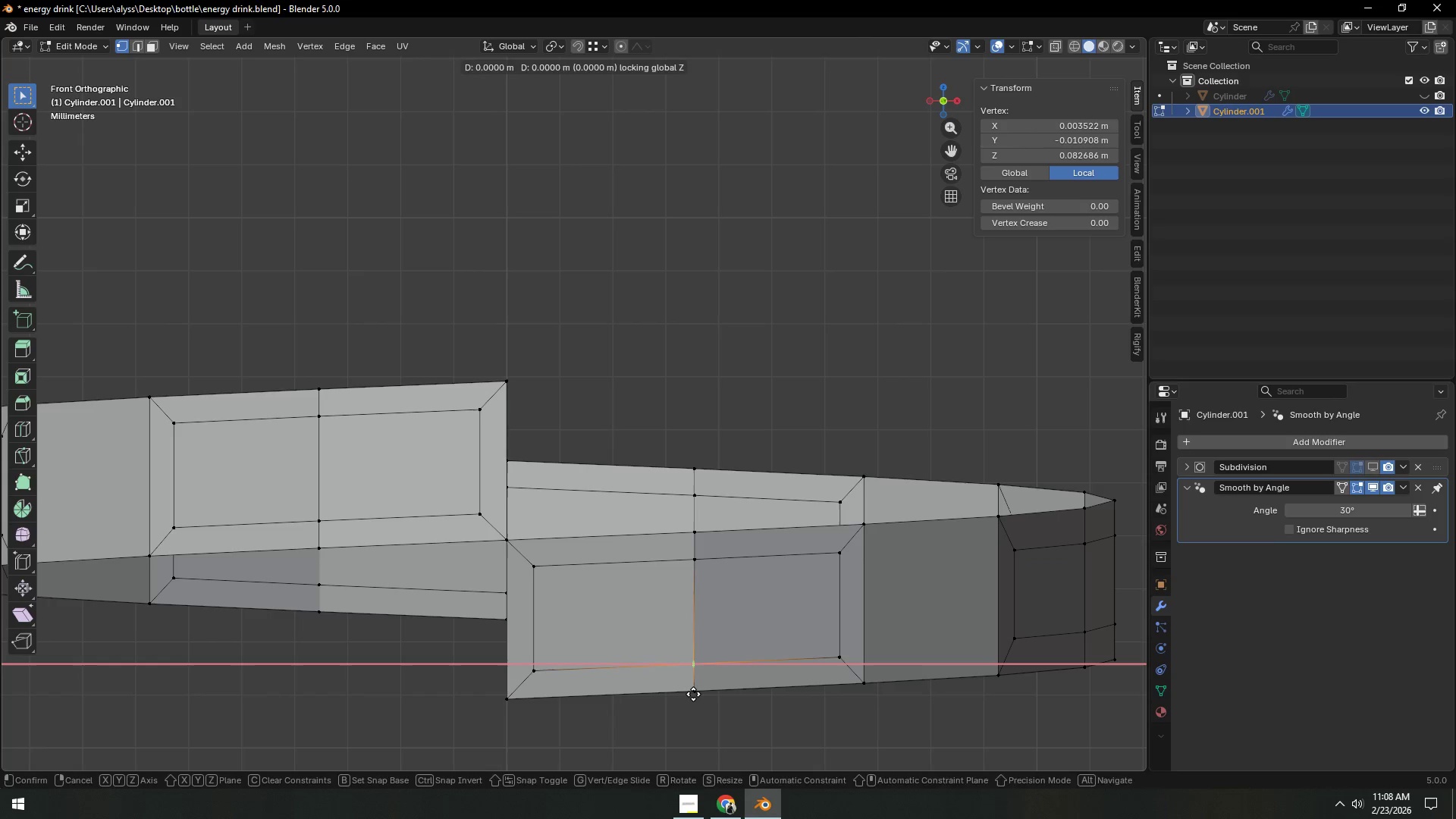 
hold_key(key=ControlLeft, duration=0.47)
left_click([693, 694])
 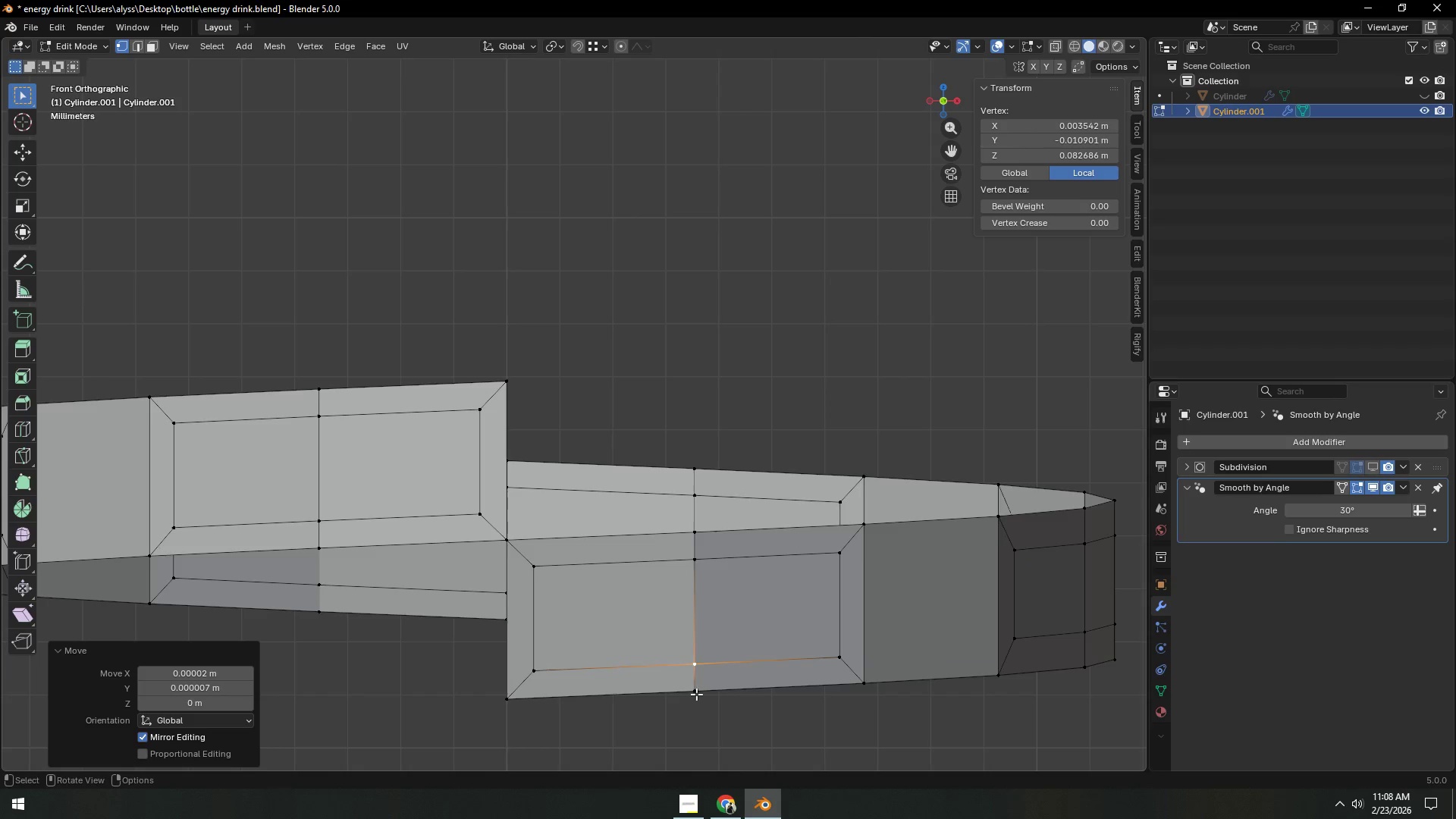 
scroll: coordinate [701, 689], scroll_direction: down, amount: 5.0
 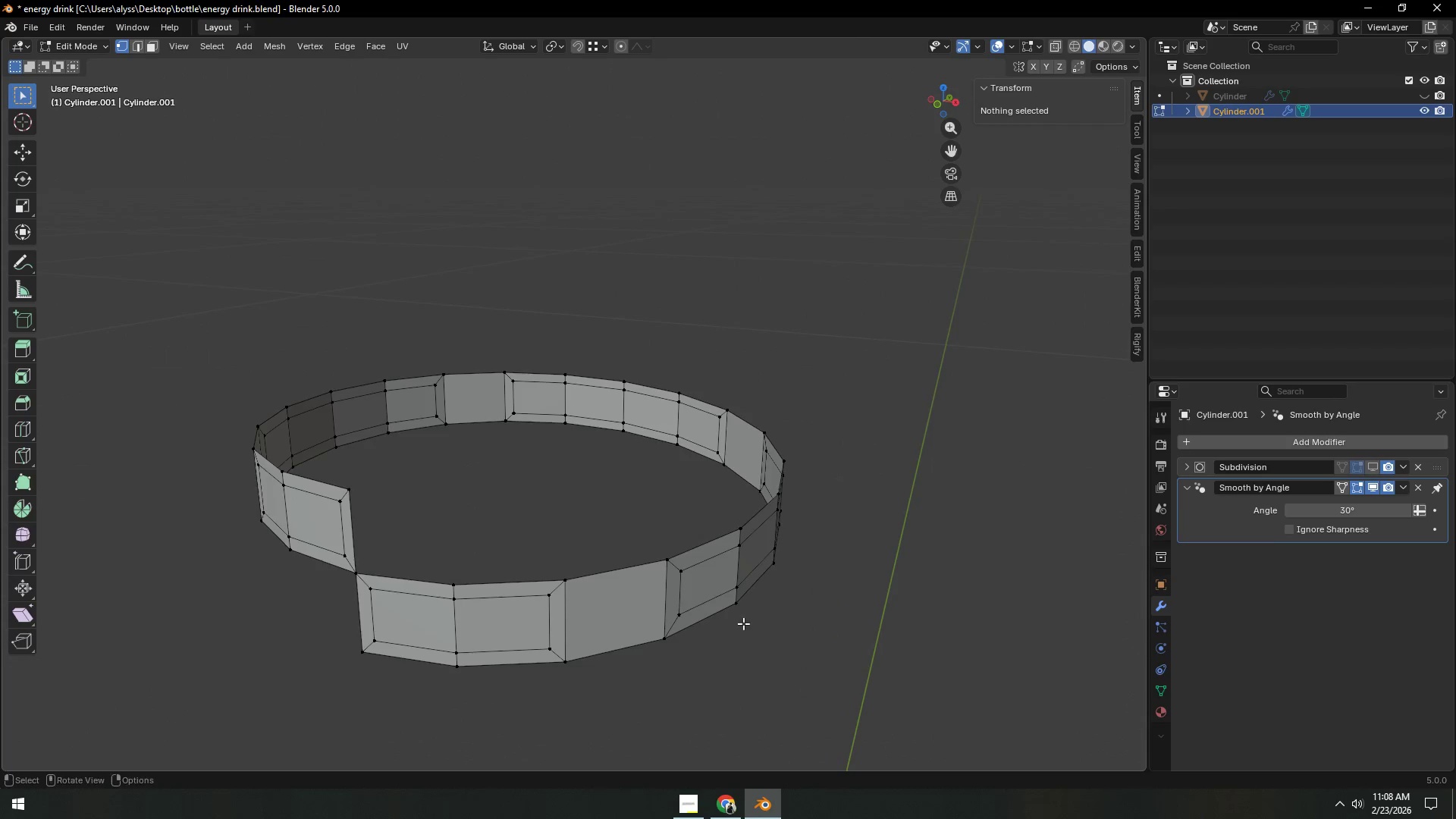 
left_click([849, 625])
 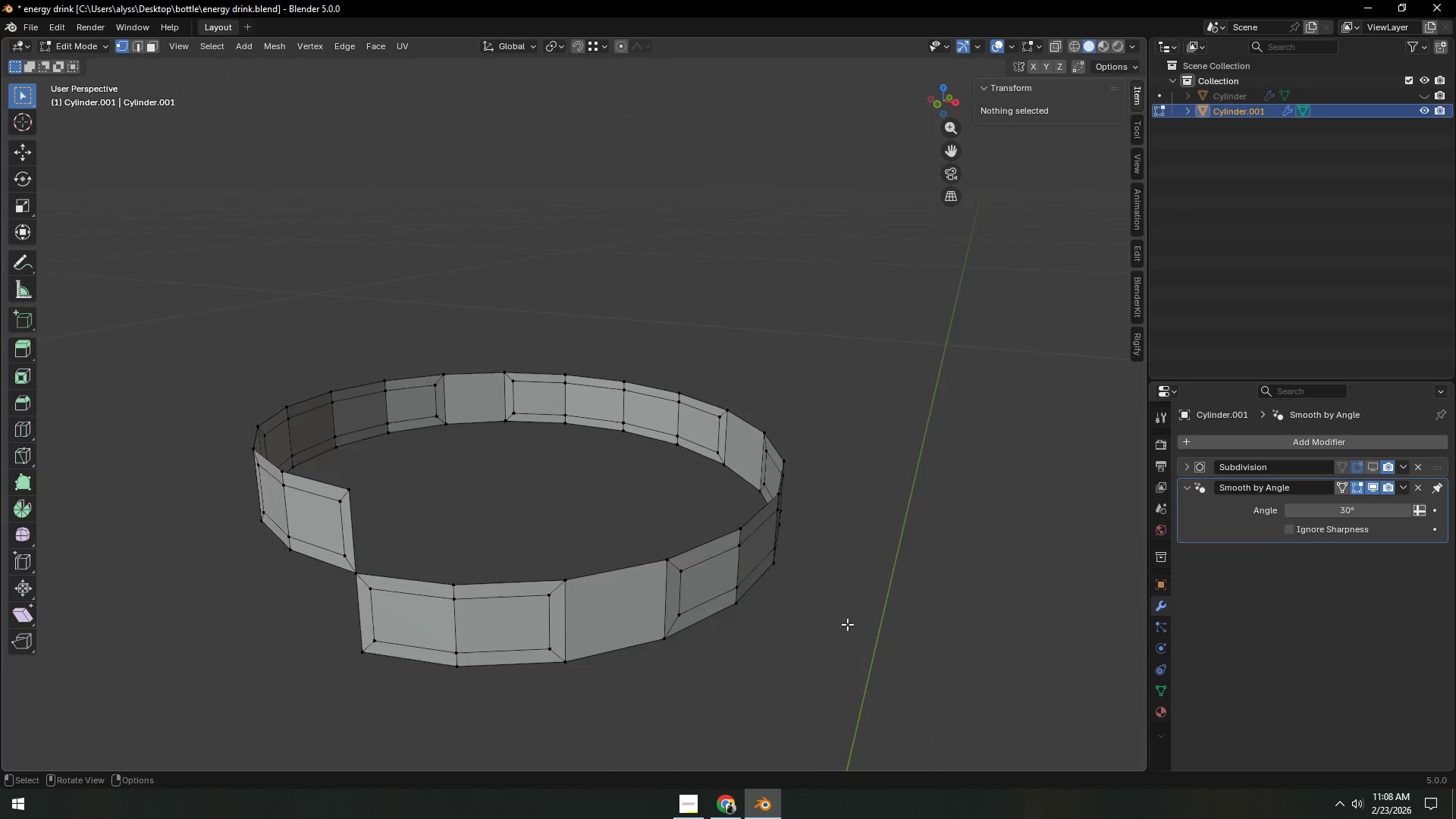 
scroll: coordinate [701, 576], scroll_direction: down, amount: 4.0
 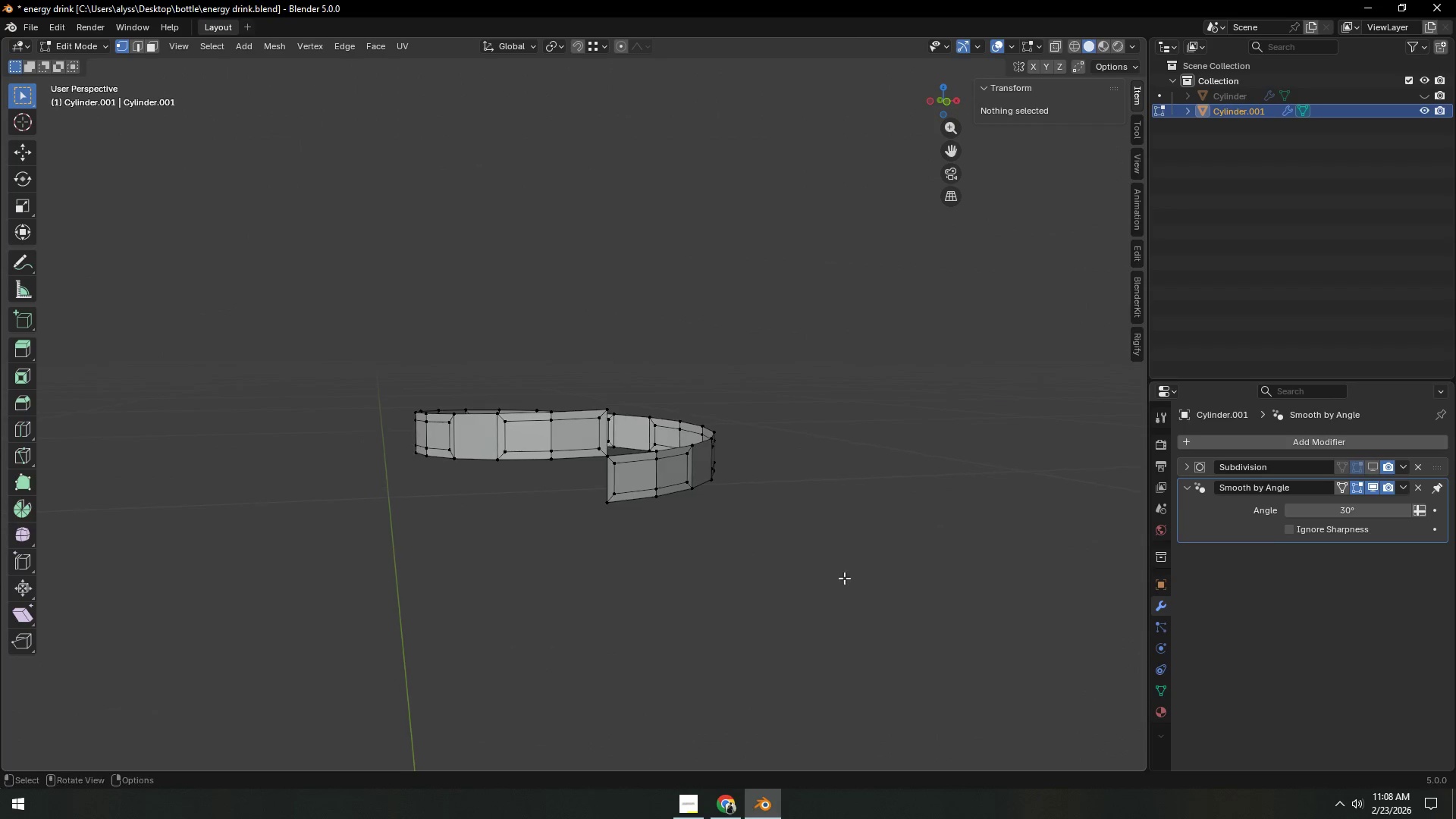 
hold_key(key=Backquote, duration=0.47)
 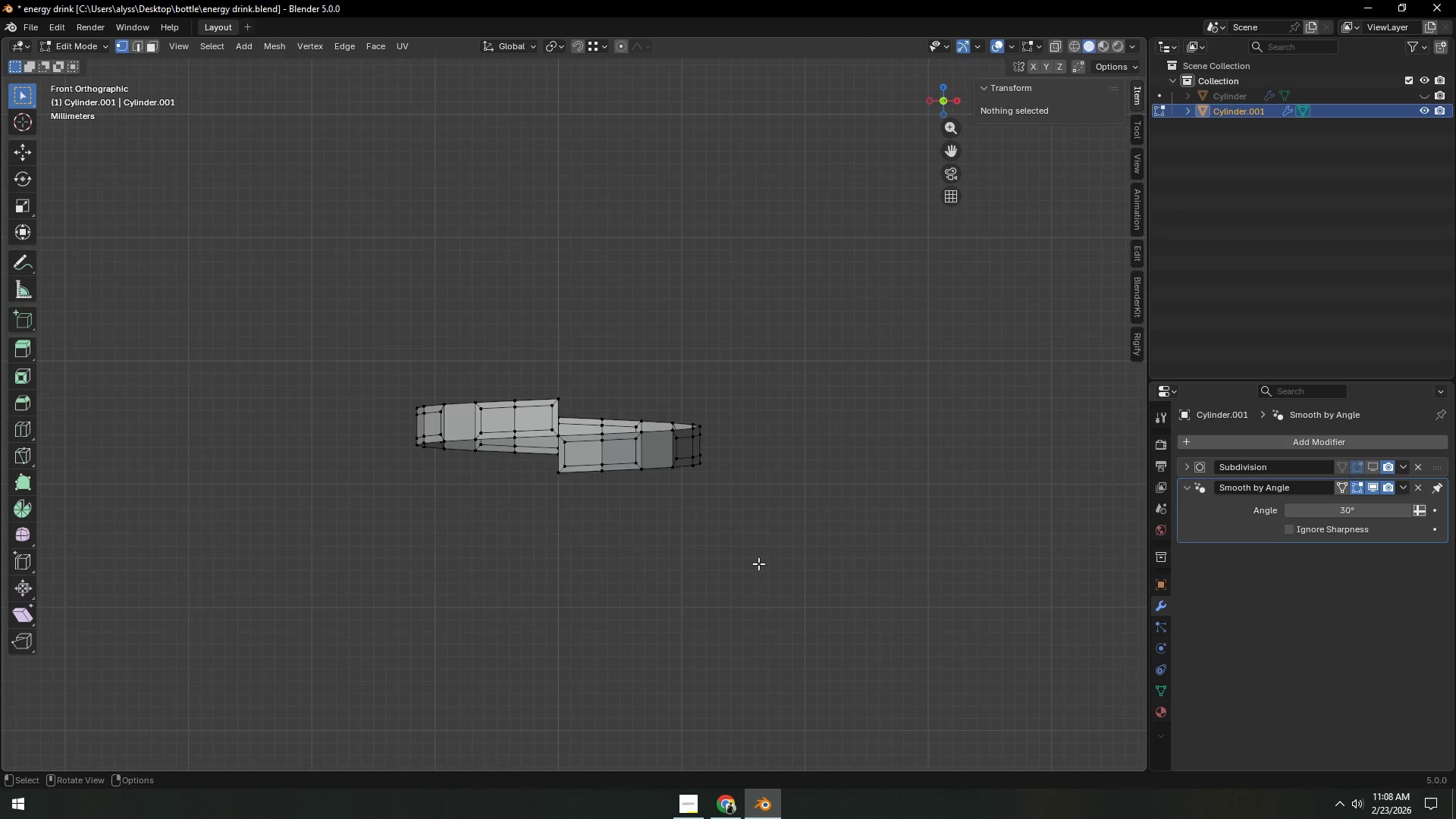 
scroll: coordinate [758, 563], scroll_direction: up, amount: 4.0
 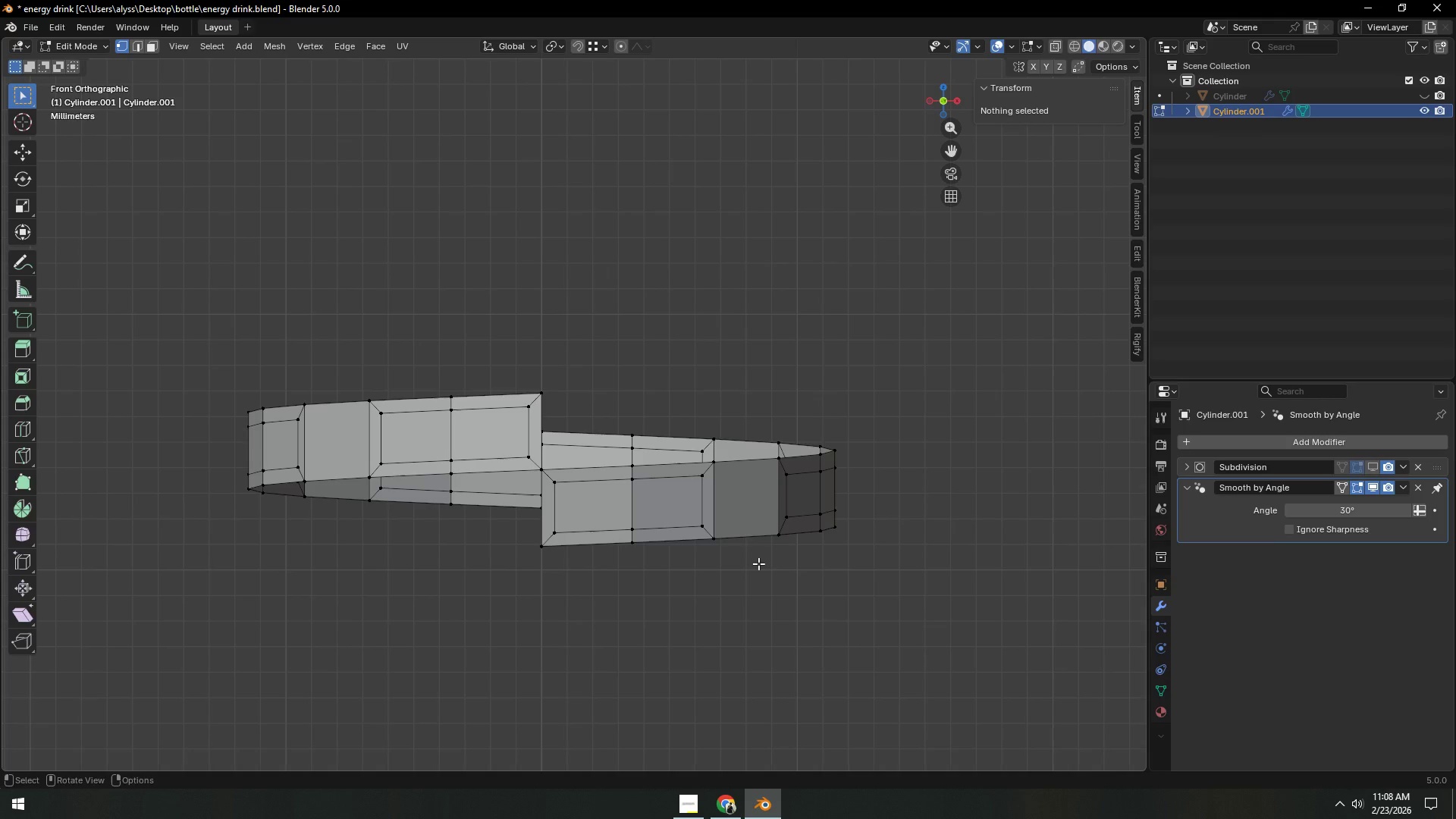 
hold_key(key=ShiftLeft, duration=0.39)
 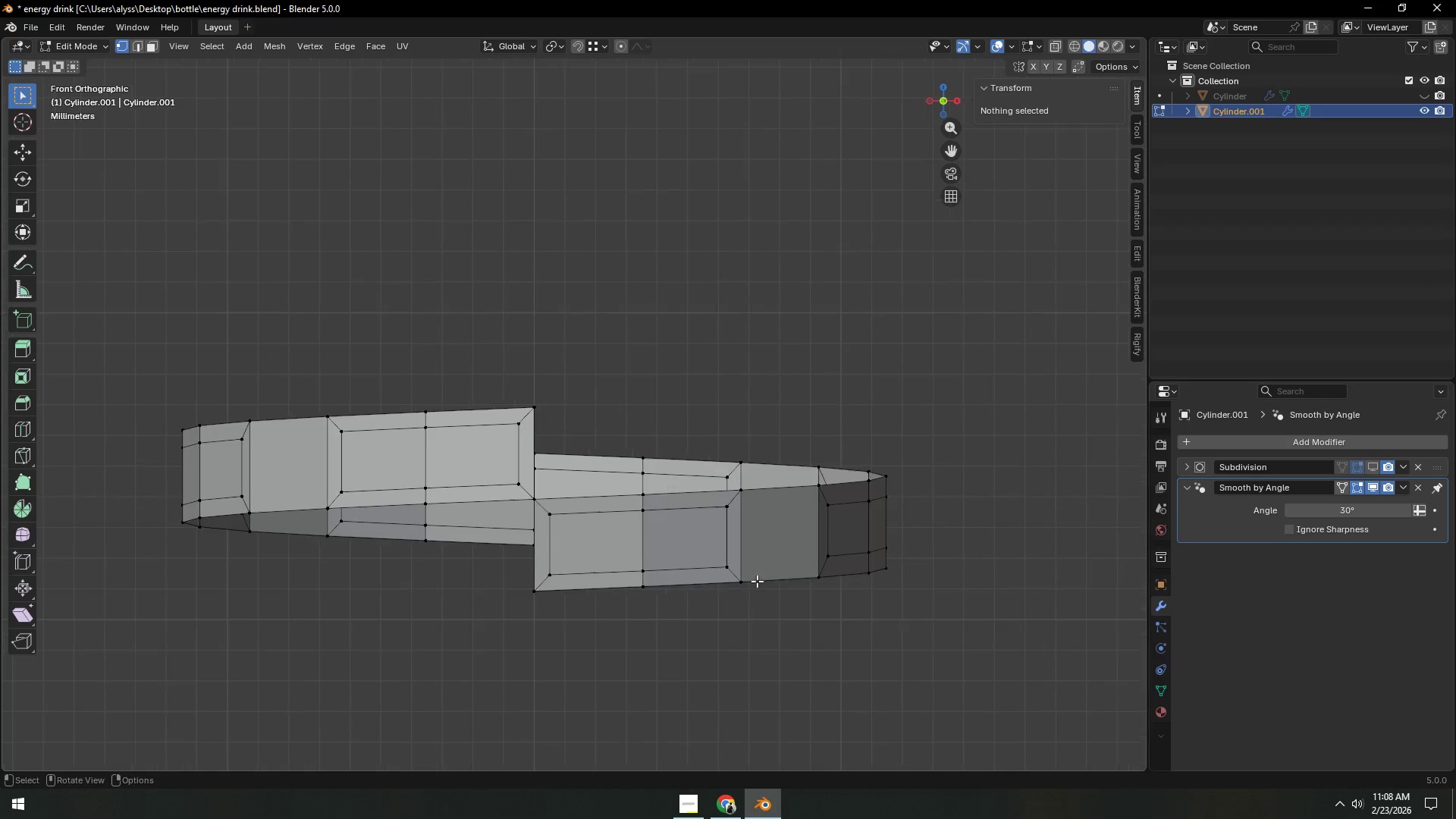 
scroll: coordinate [757, 581], scroll_direction: up, amount: 1.0
 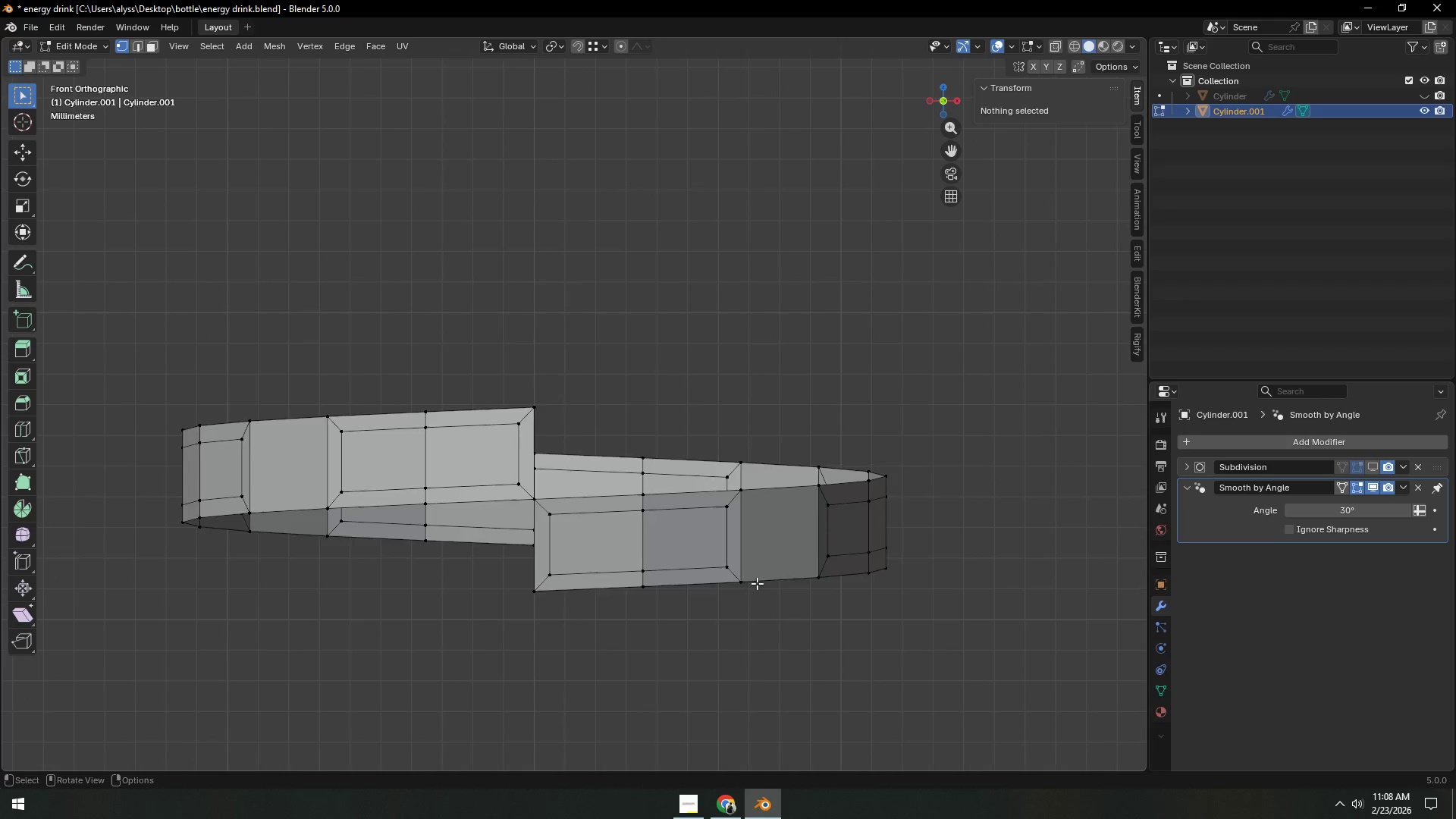 
key(A)
 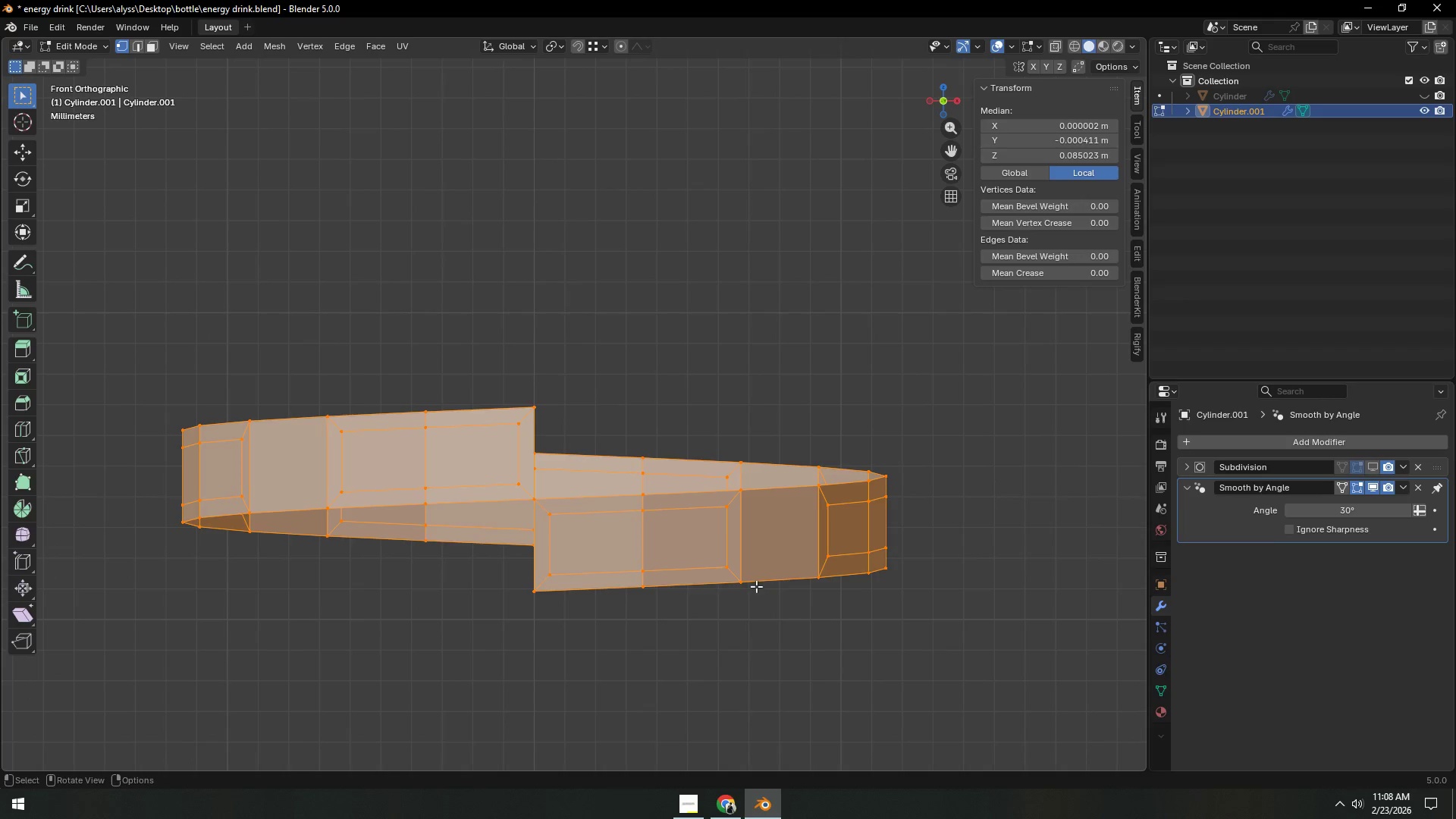 
hold_key(key=ShiftLeft, duration=0.38)
 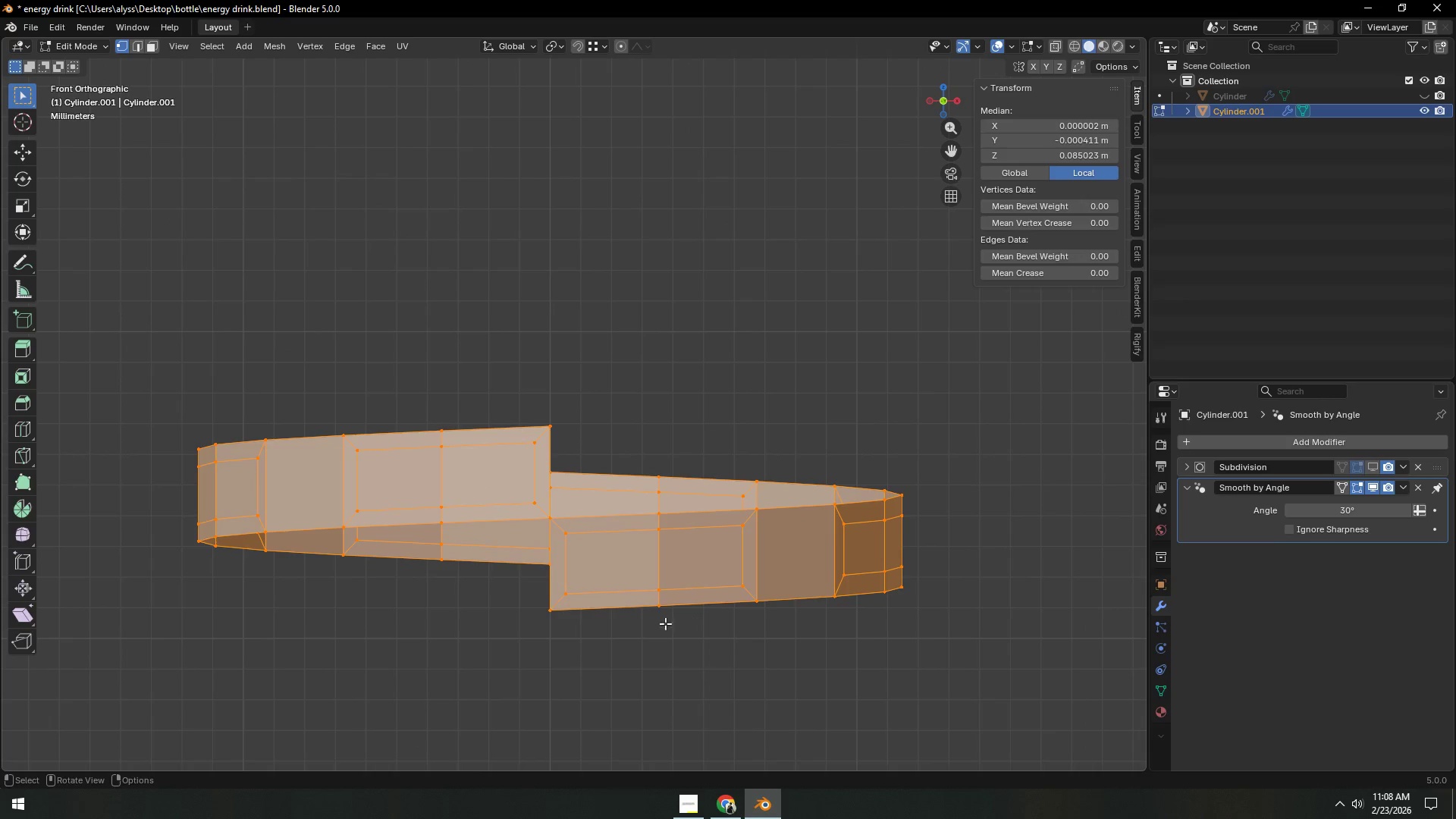 
hold_key(key=ShiftLeft, duration=0.81)
double_click([548, 615])
 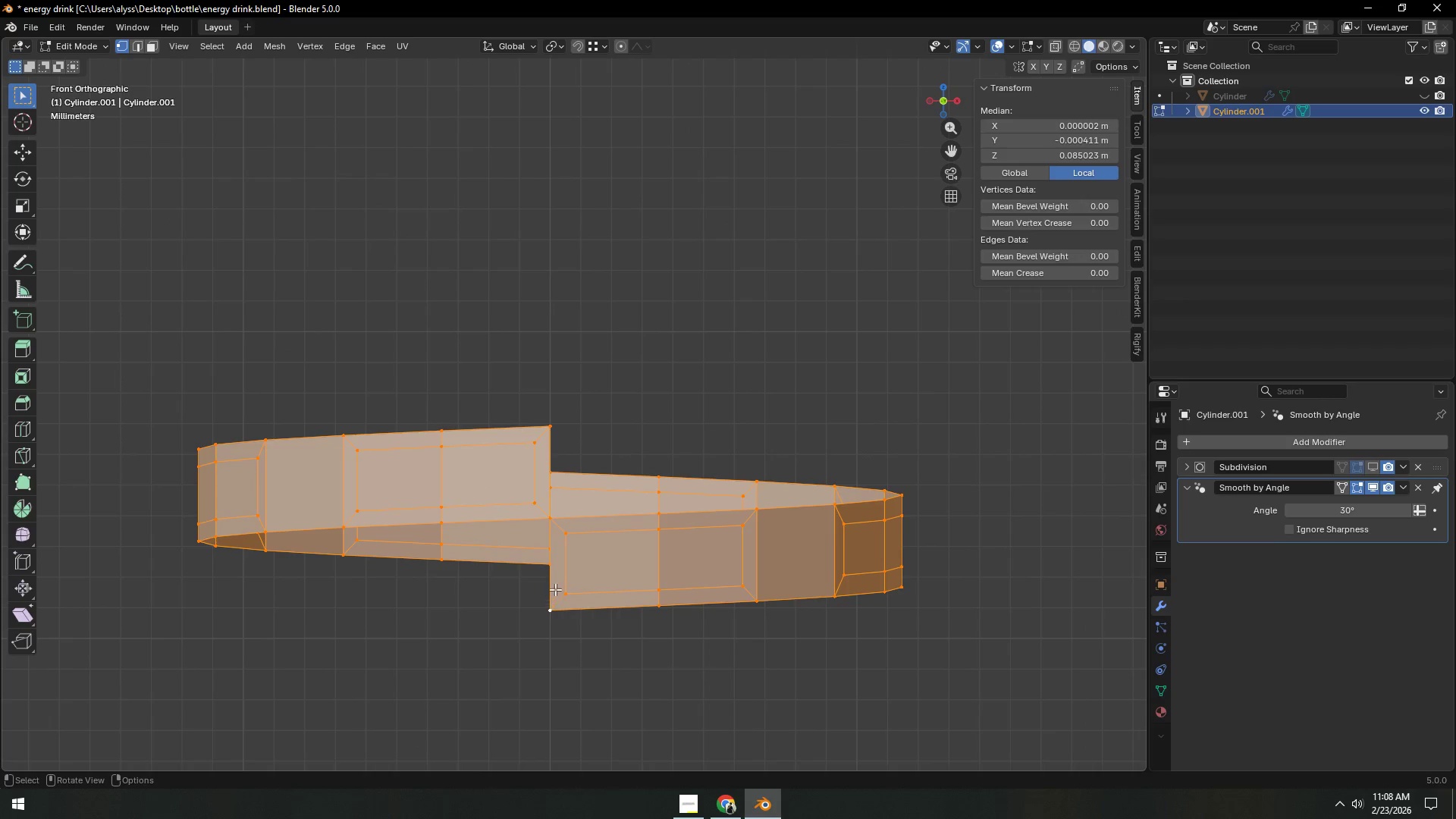 
type(Dz)
 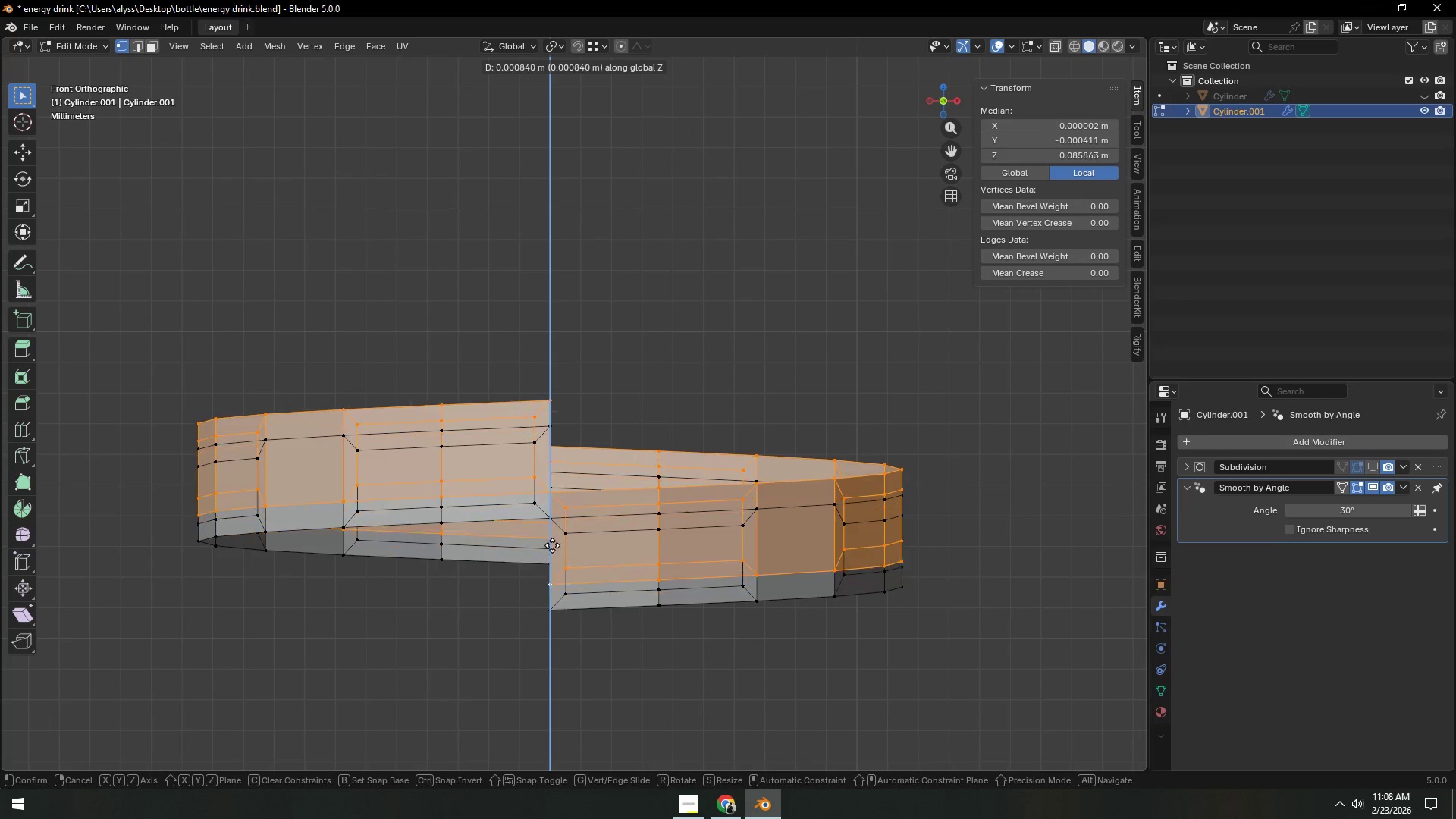 
hold_key(key=ControlLeft, duration=1.06)
left_click([547, 518])
 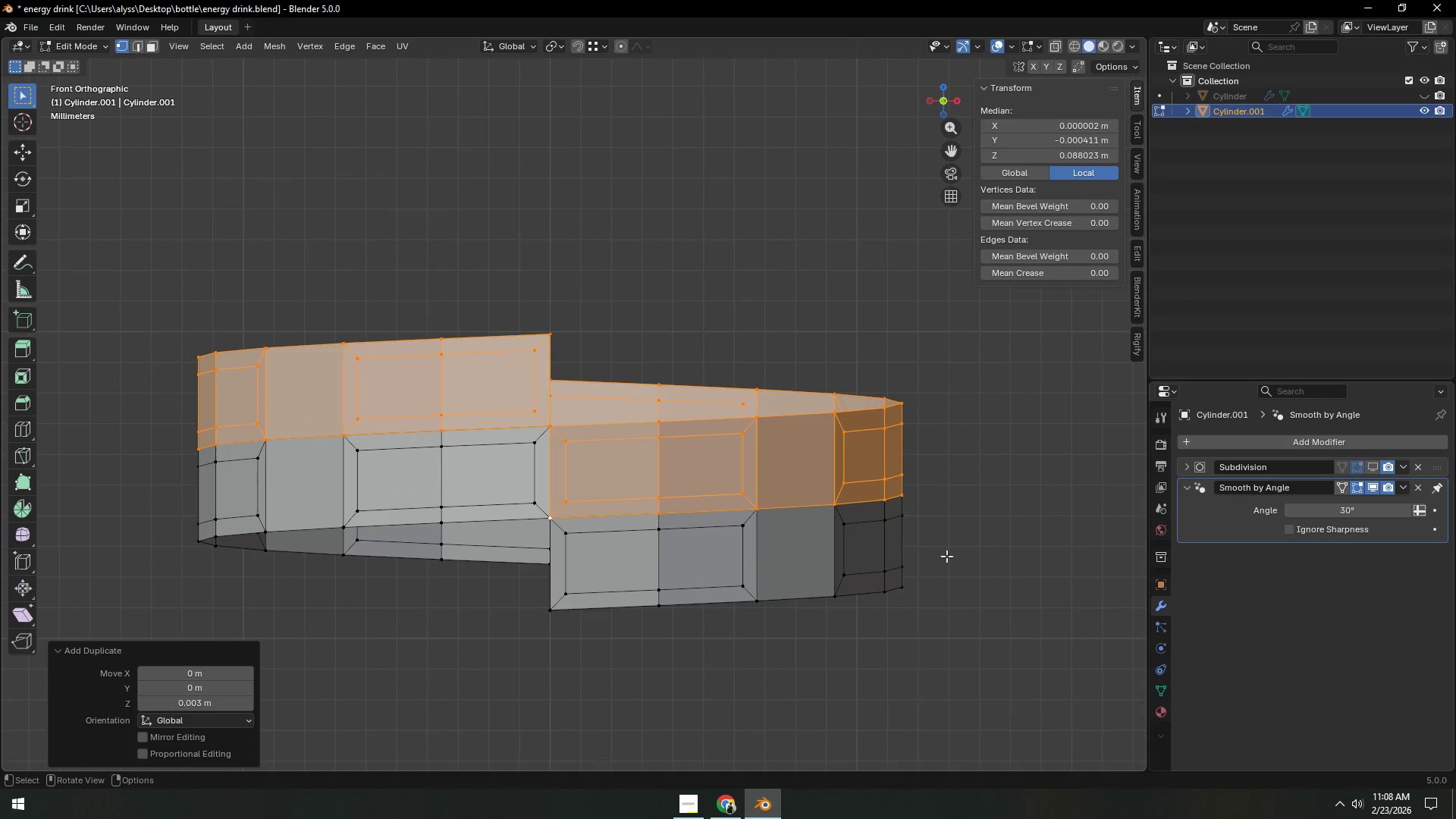 
hold_key(key=ShiftLeft, duration=0.7)
 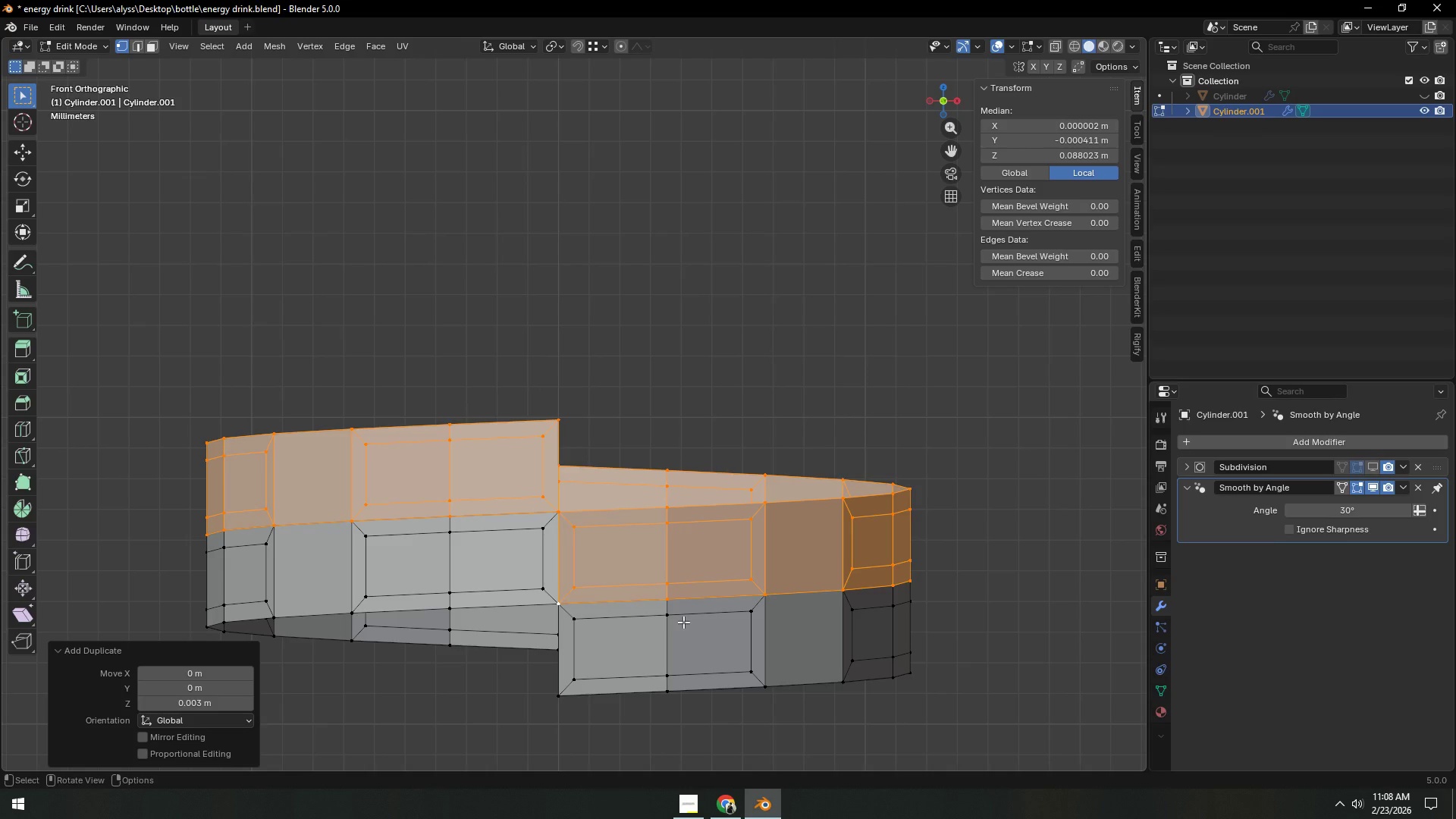 
wait(17.59)
 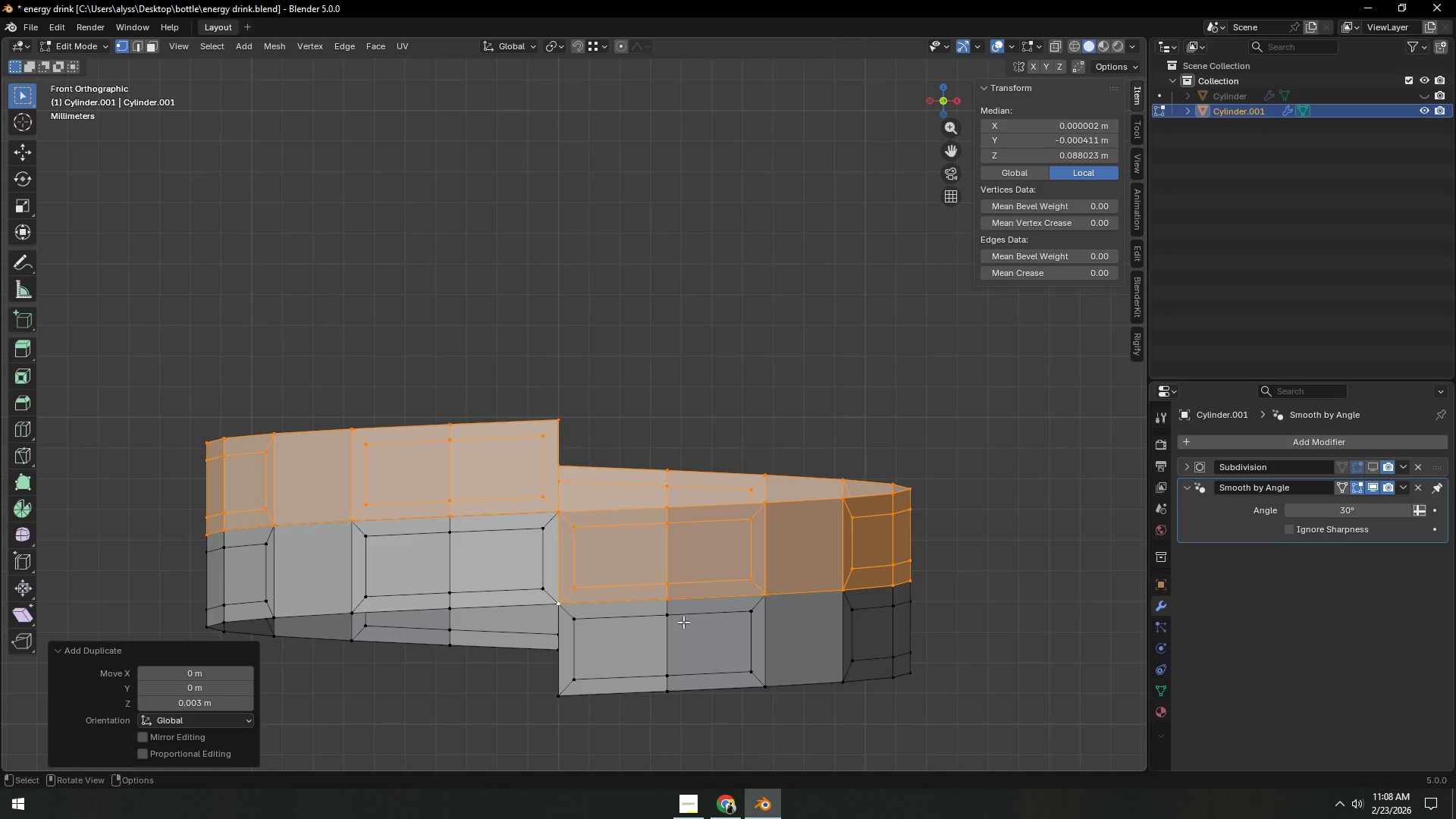 
key(A)
 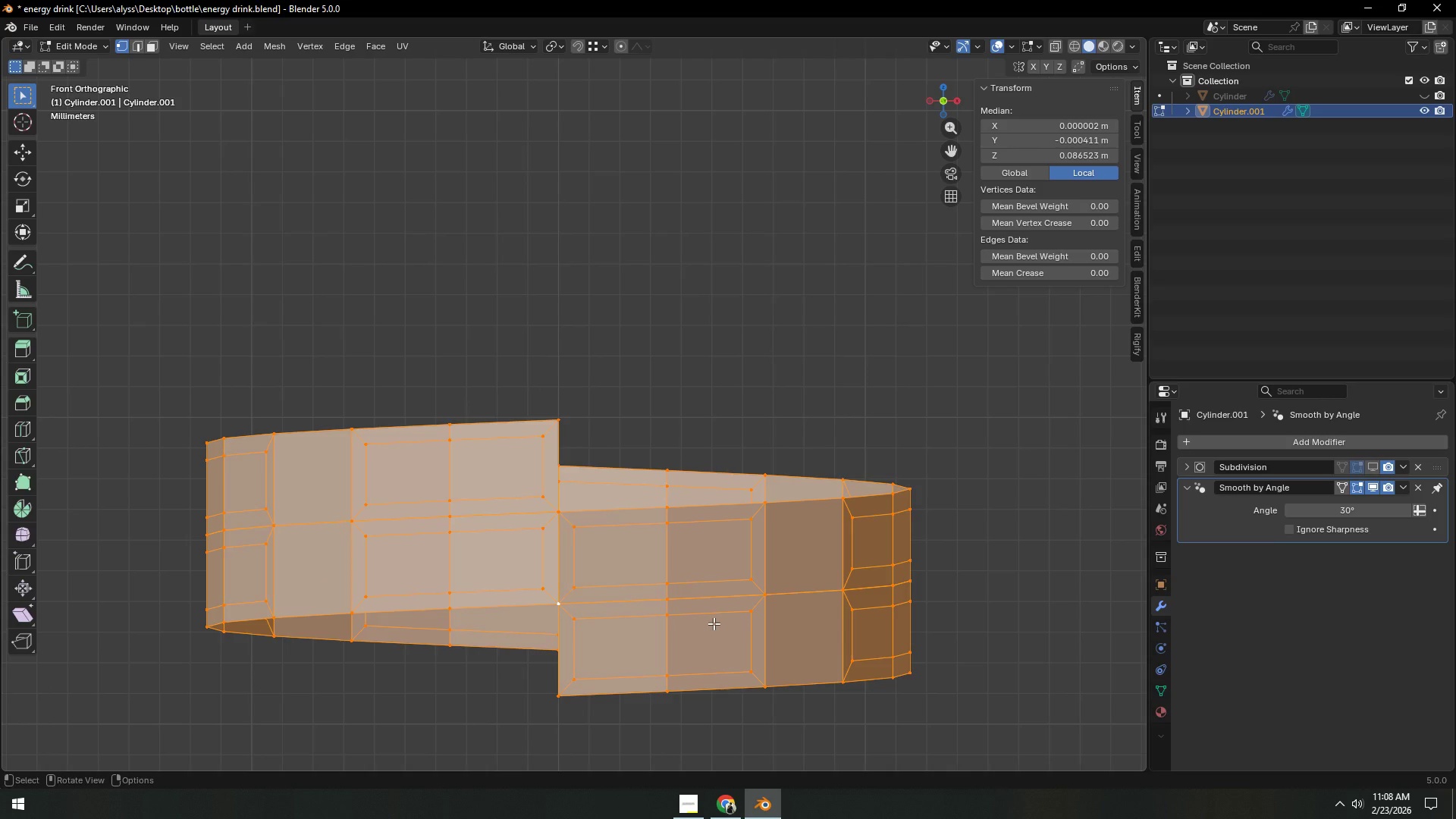 
key(M)
 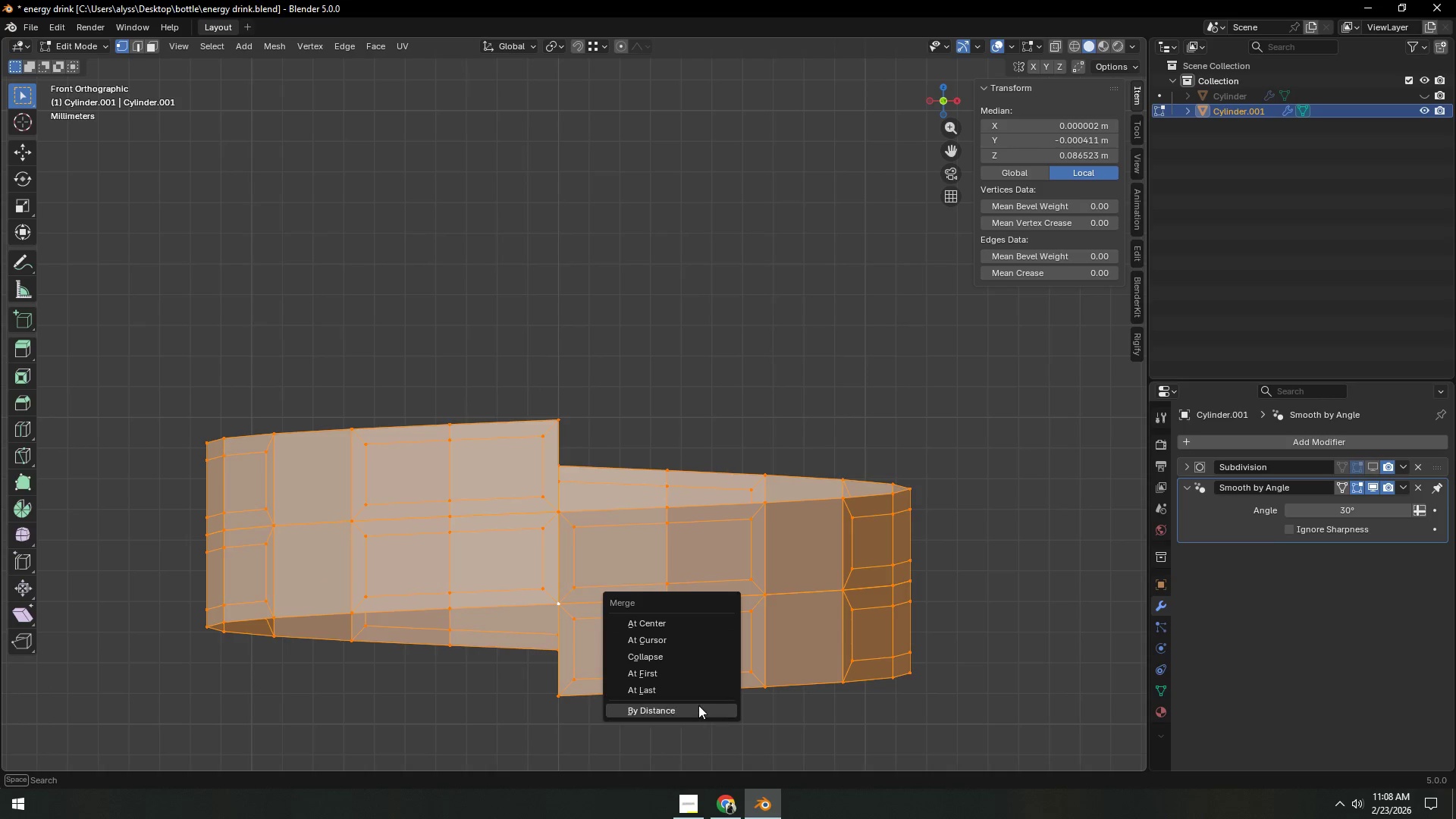 
left_click([698, 705])
 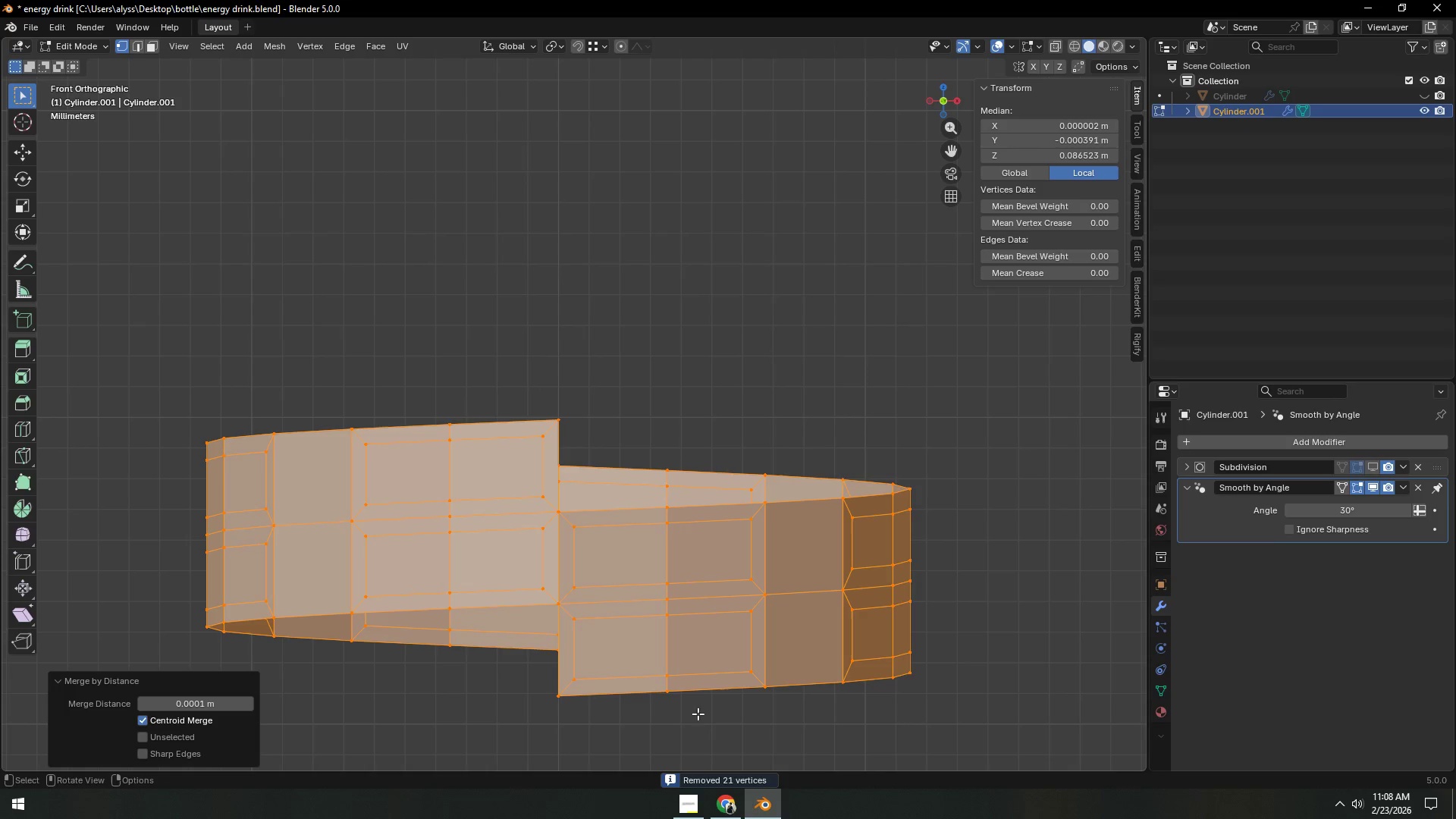 
left_click([1025, 618])
 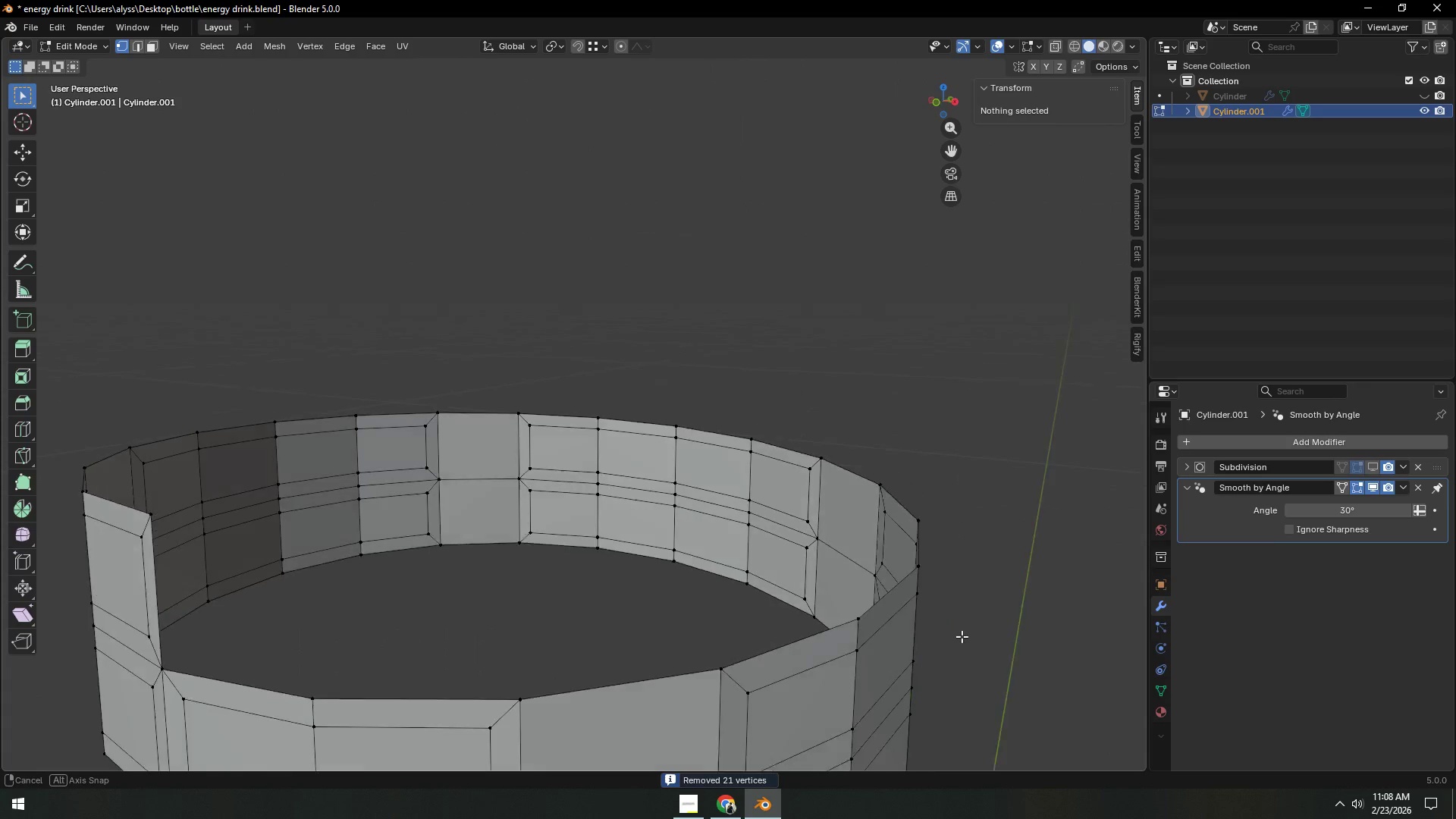 
hold_key(key=ShiftLeft, duration=0.31)
 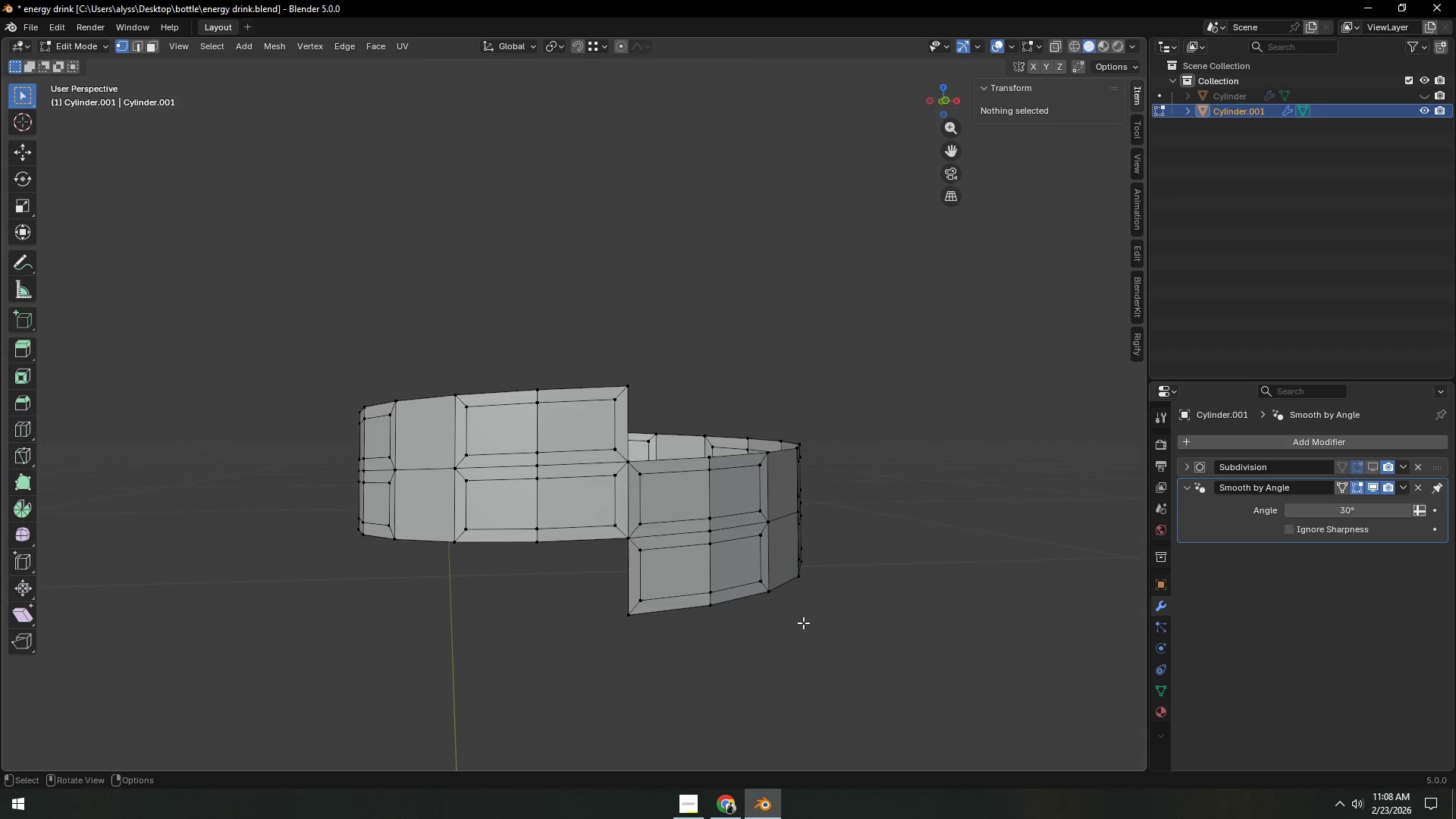 
scroll: coordinate [936, 645], scroll_direction: down, amount: 3.0
 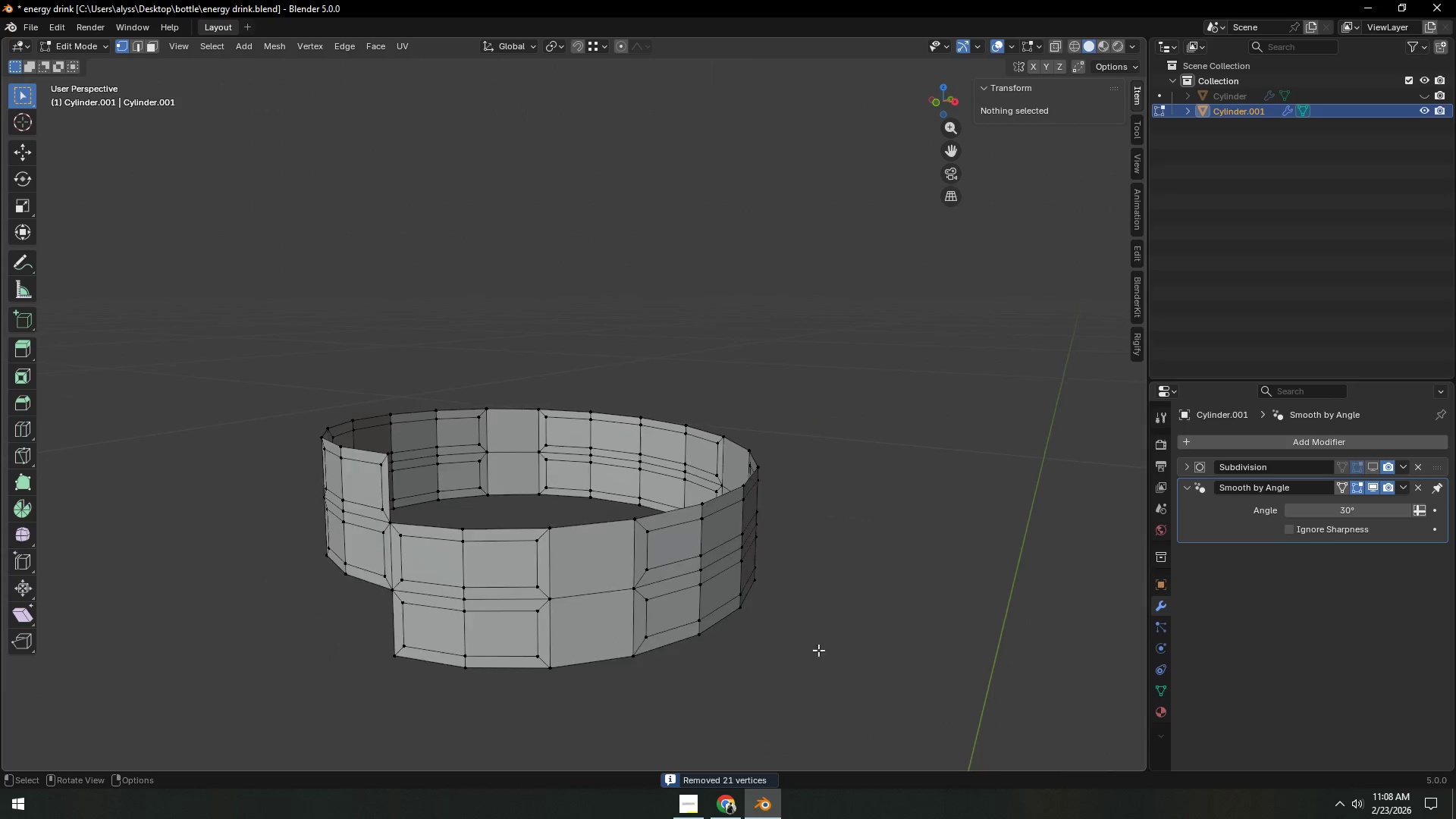 
hold_key(key=ShiftLeft, duration=0.8)
 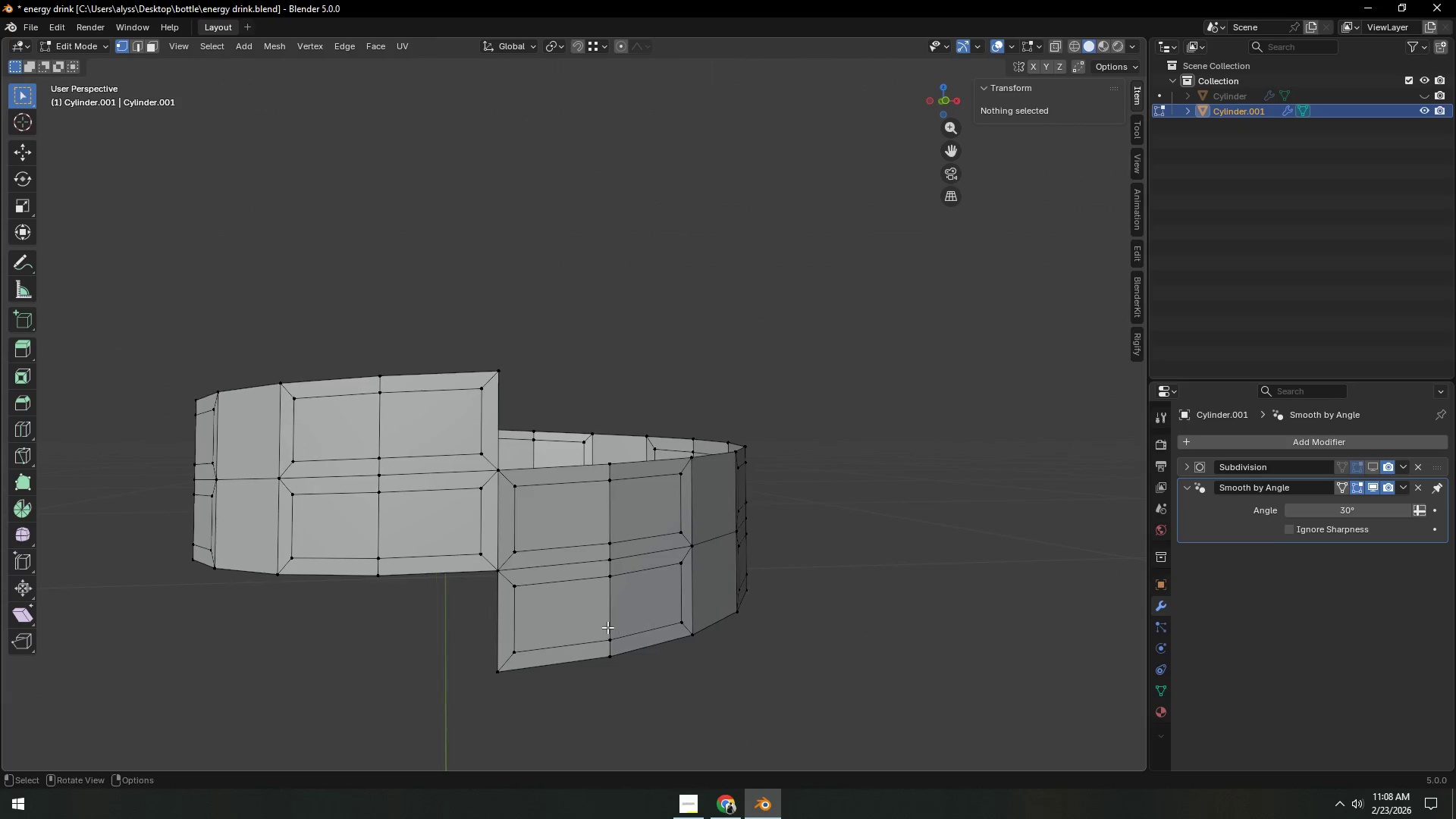 
scroll: coordinate [792, 629], scroll_direction: up, amount: 1.0
 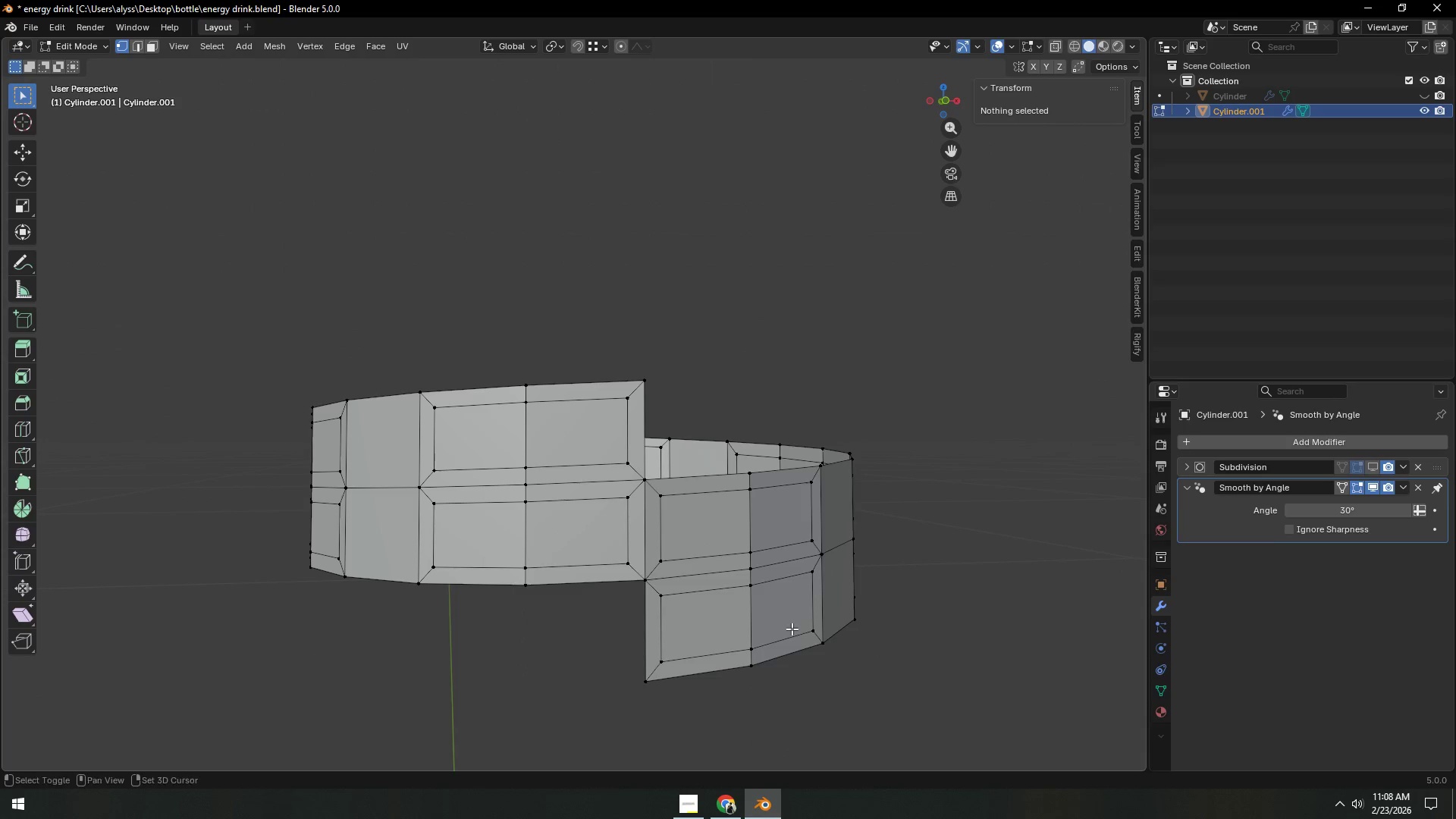 
hold_key(key=ShiftLeft, duration=0.47)
 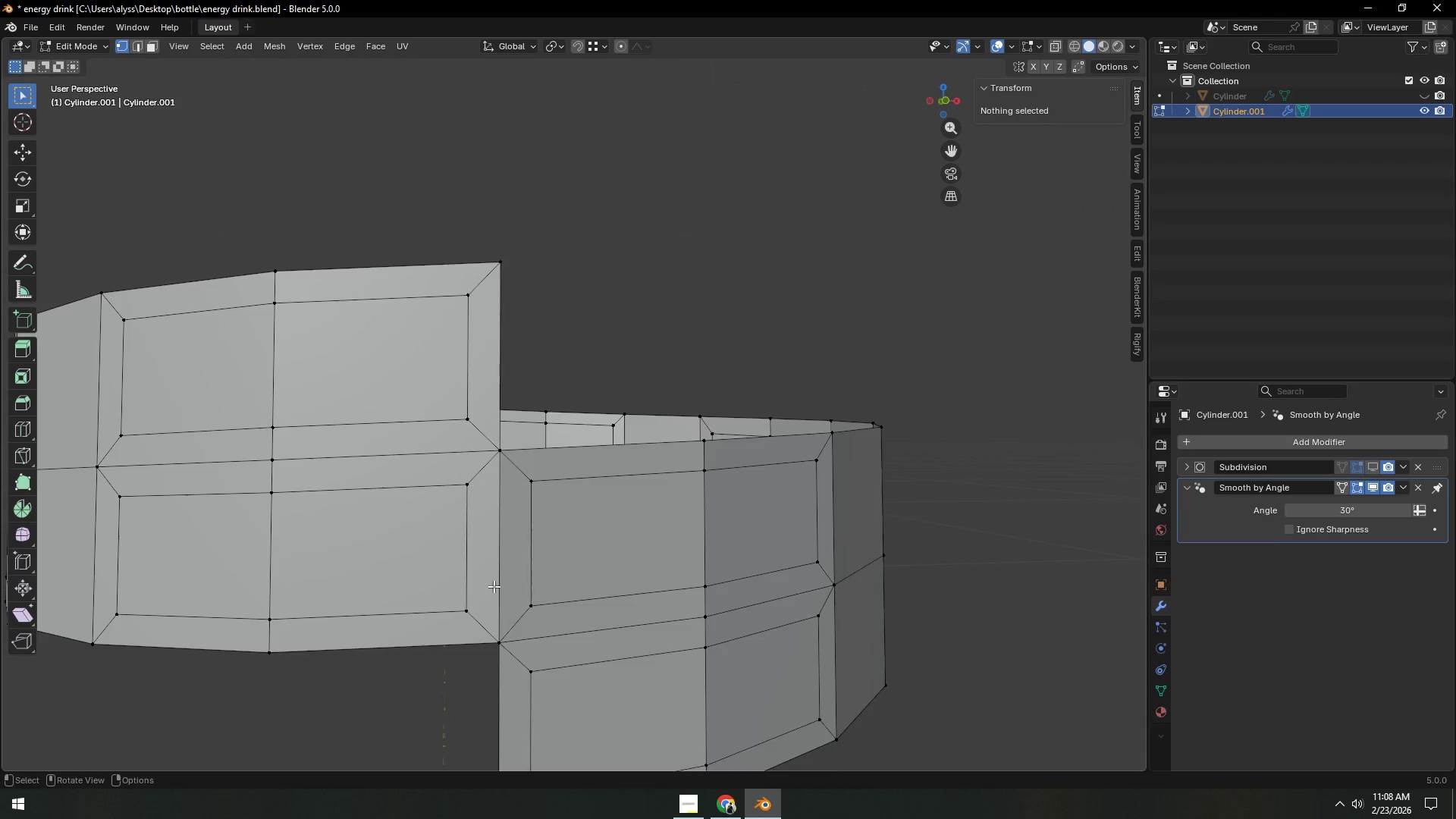 
scroll: coordinate [607, 627], scroll_direction: up, amount: 2.0
 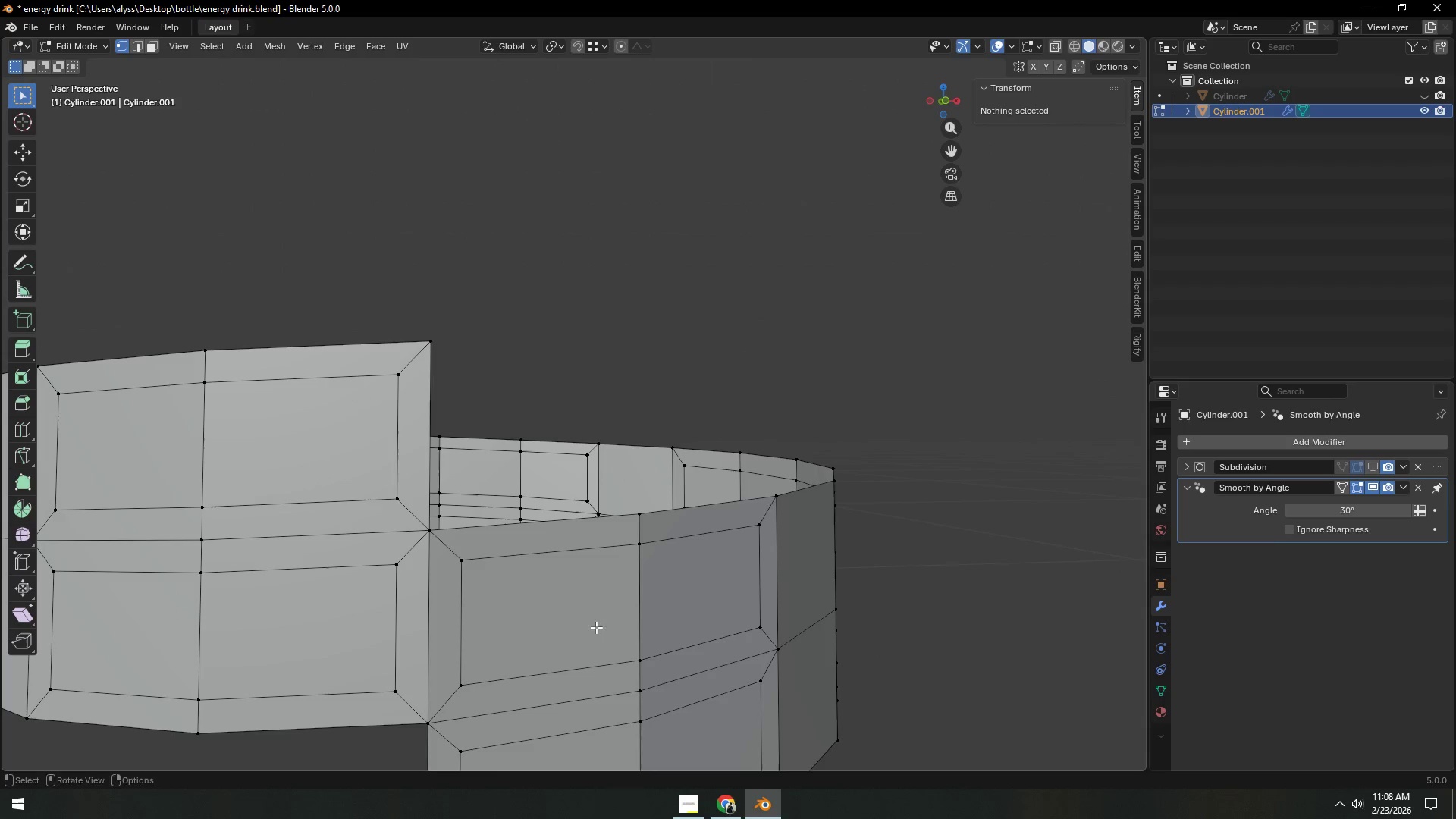 
hold_key(key=ShiftLeft, duration=0.33)
 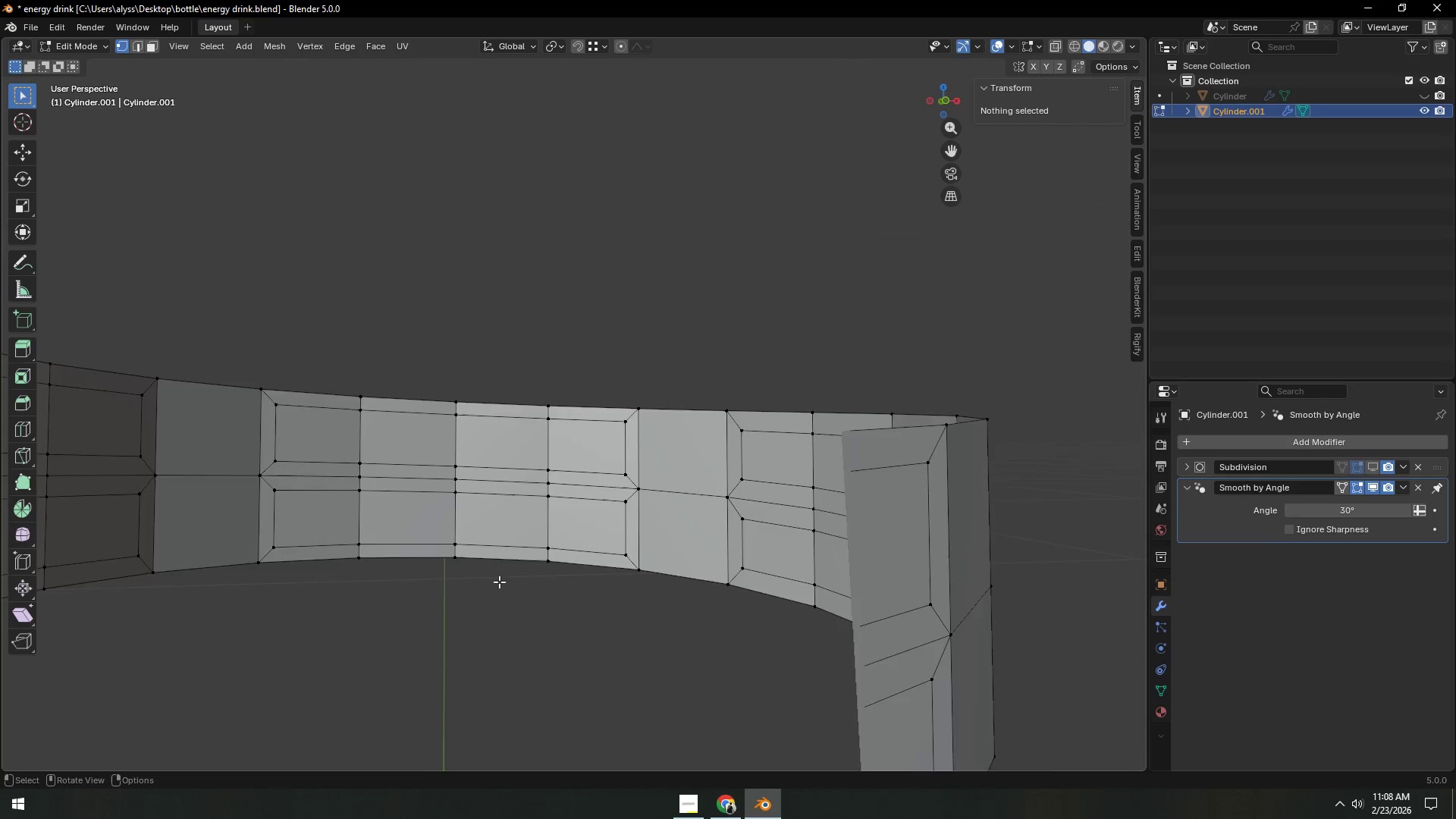 
scroll: coordinate [494, 586], scroll_direction: up, amount: 1.0
 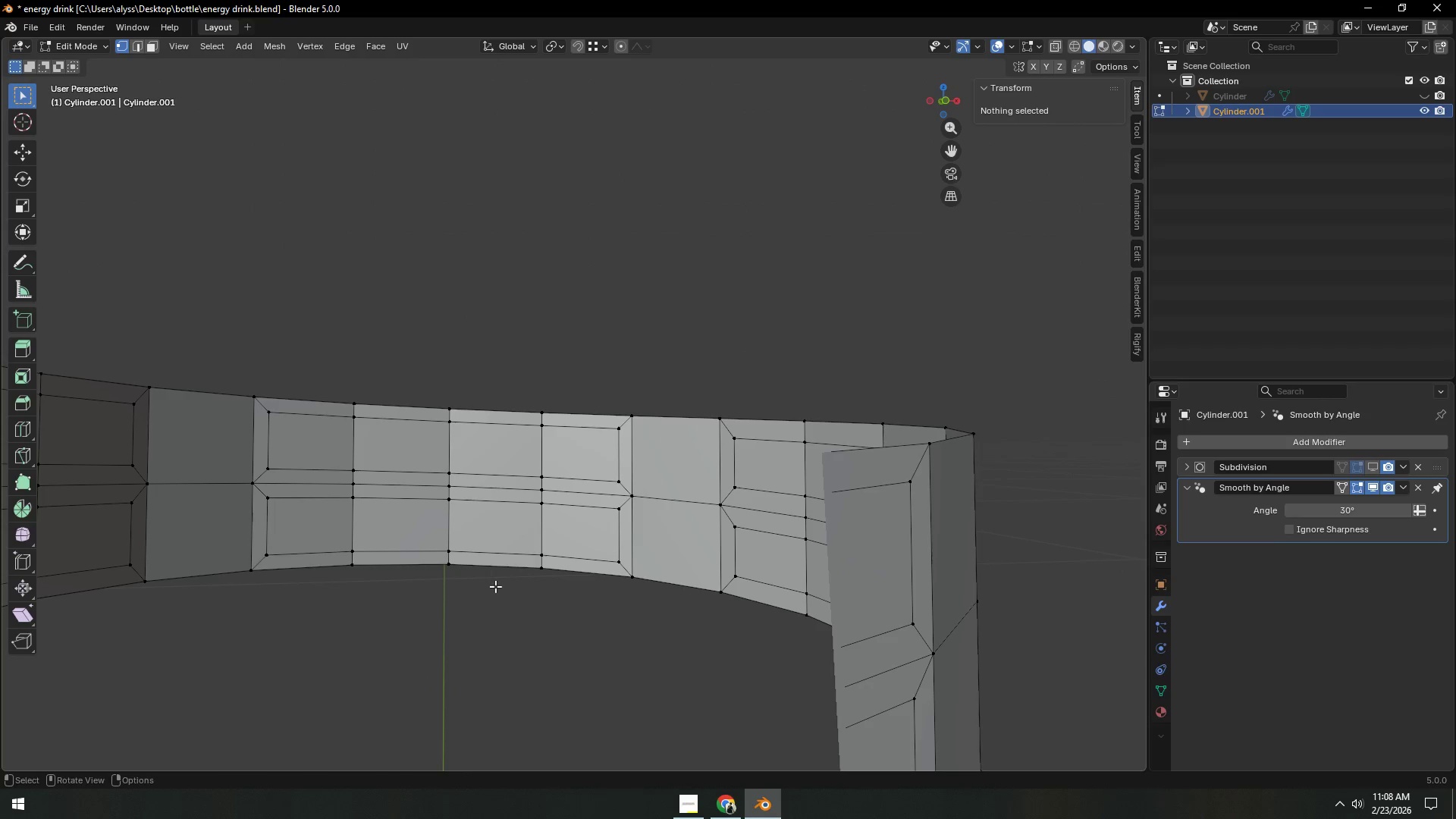 
scroll: coordinate [499, 582], scroll_direction: down, amount: 3.0
 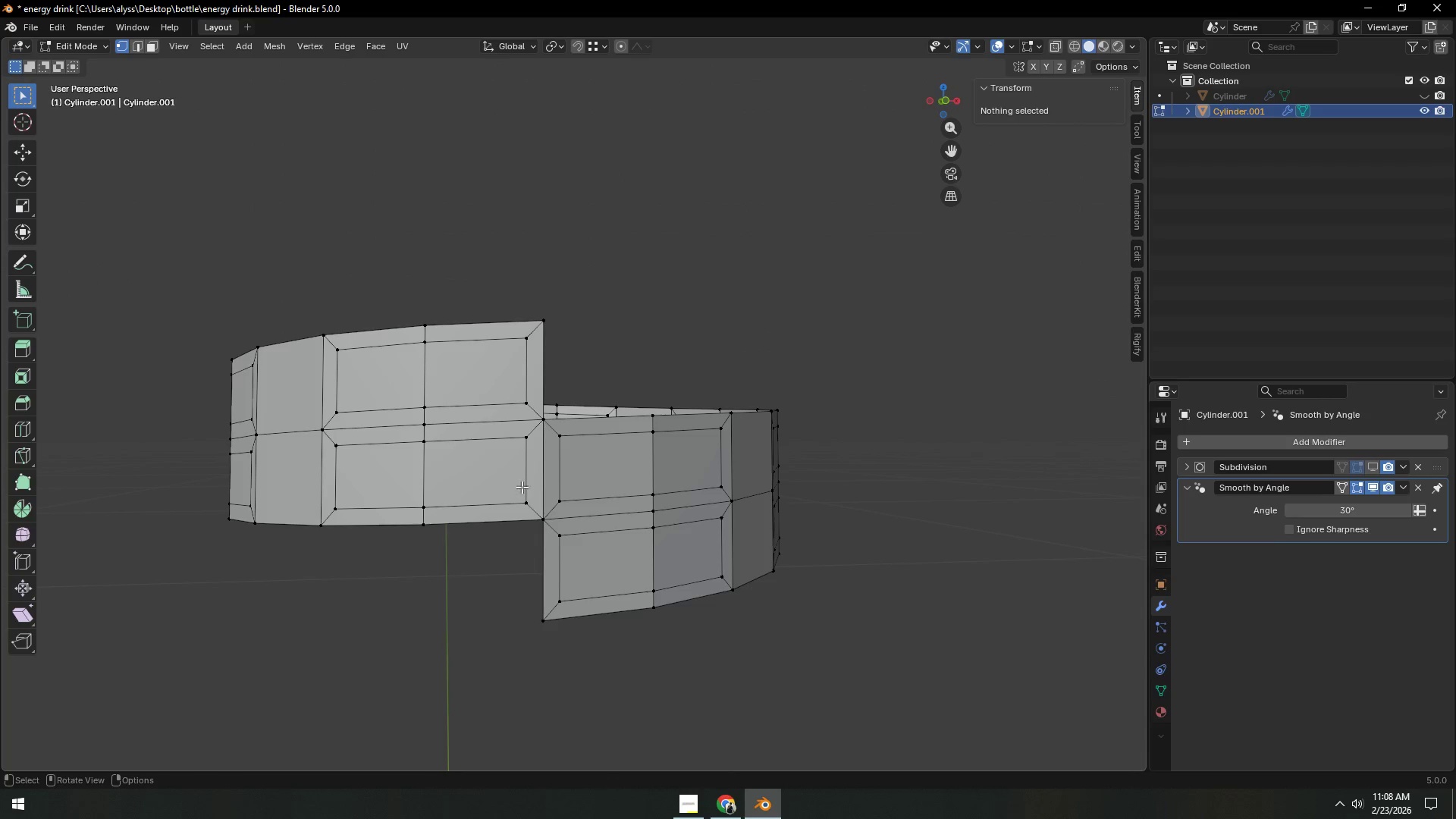 
key(2)
 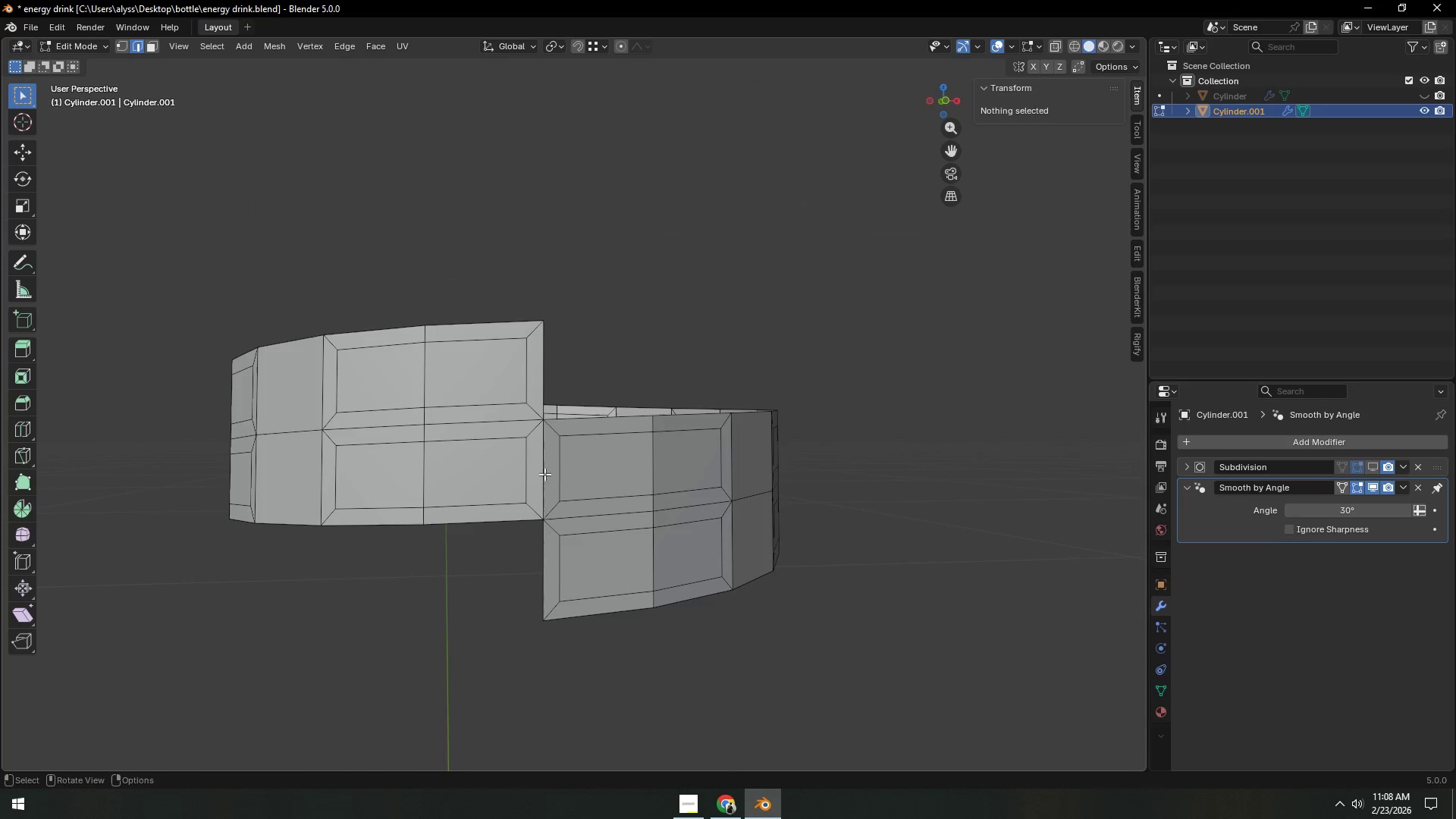 
left_click([544, 473])
 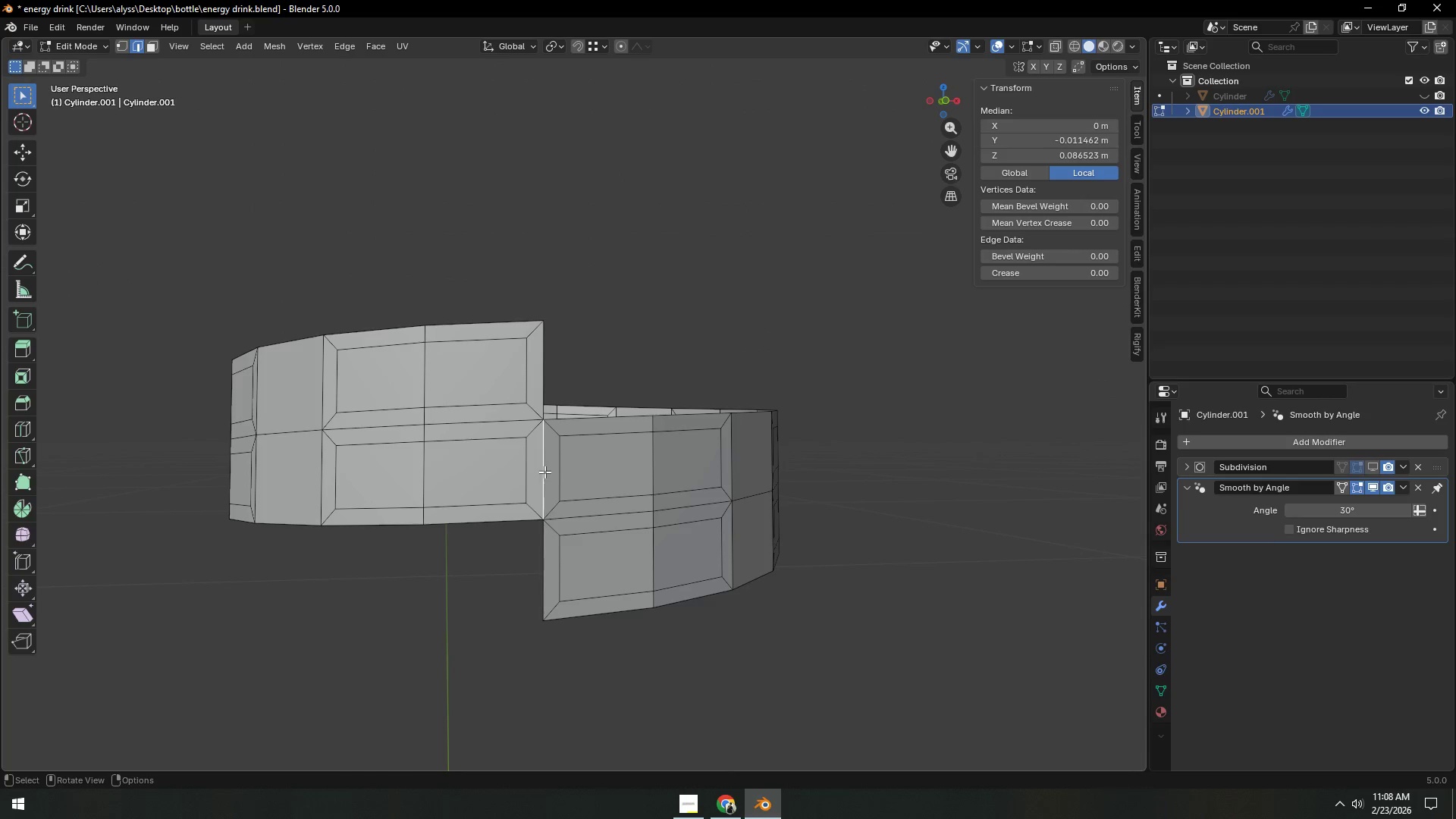 
key(Backquote)
 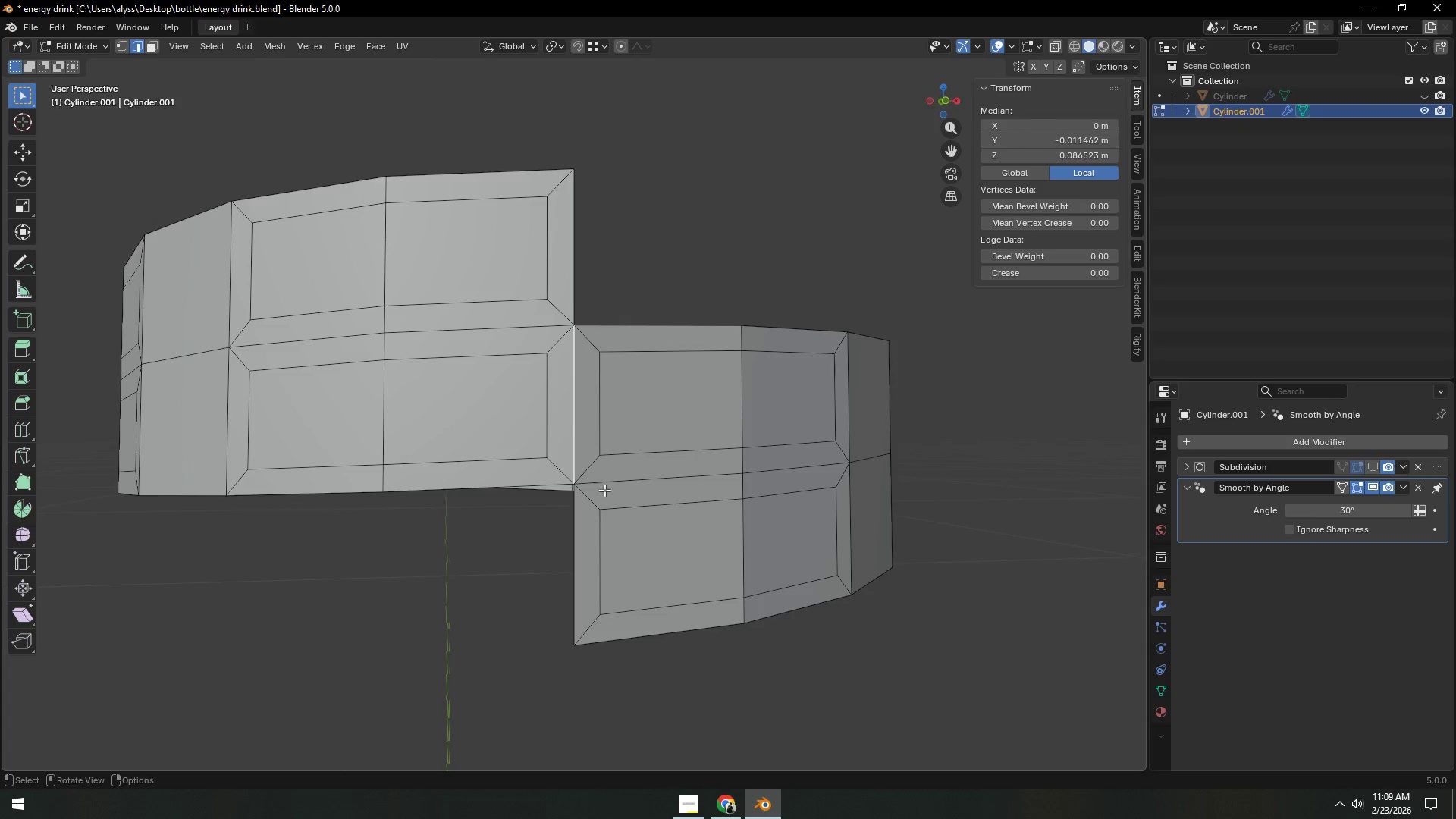 
key(Shift+ShiftLeft)
 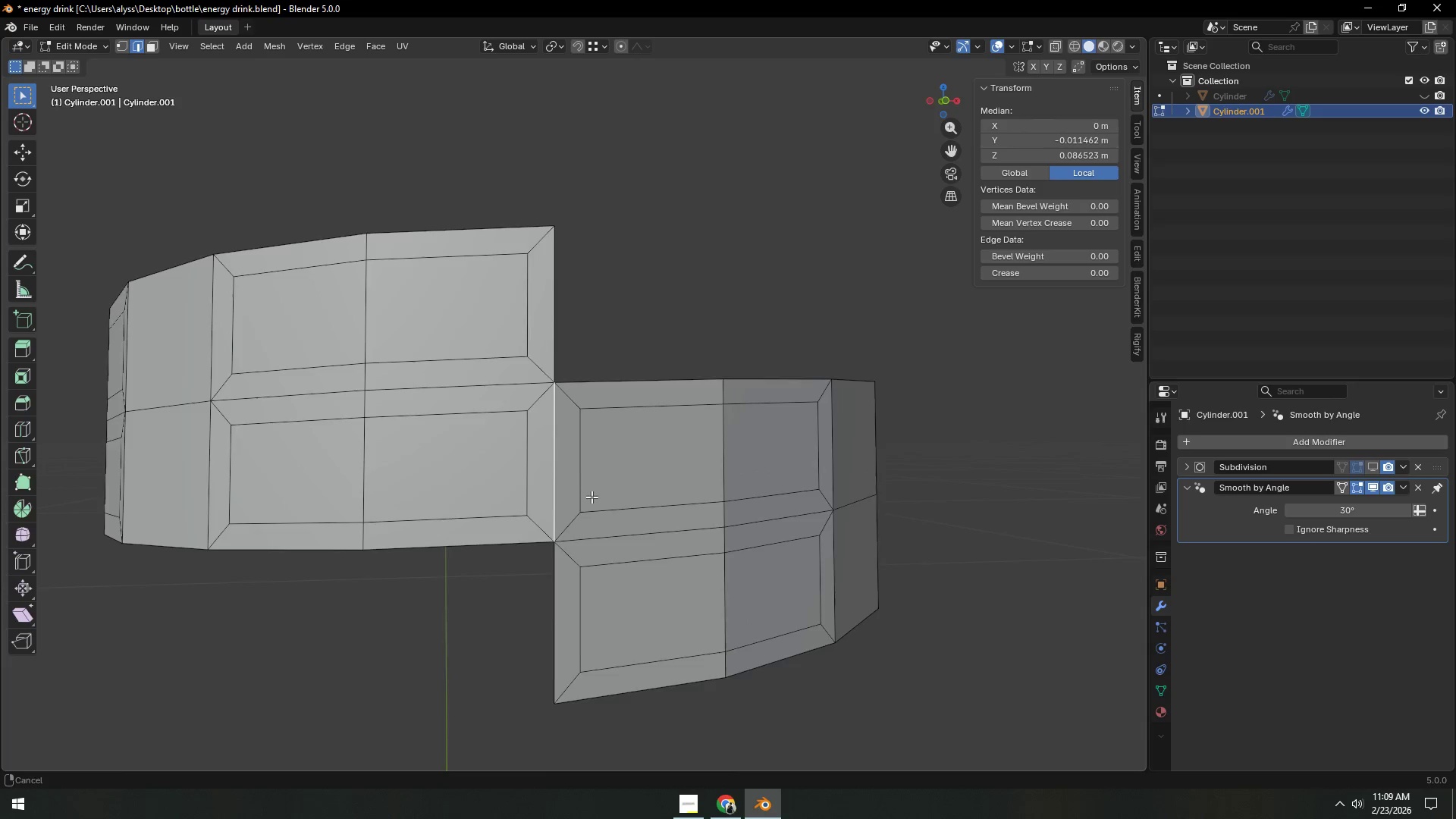 
scroll: coordinate [573, 510], scroll_direction: up, amount: 1.0
 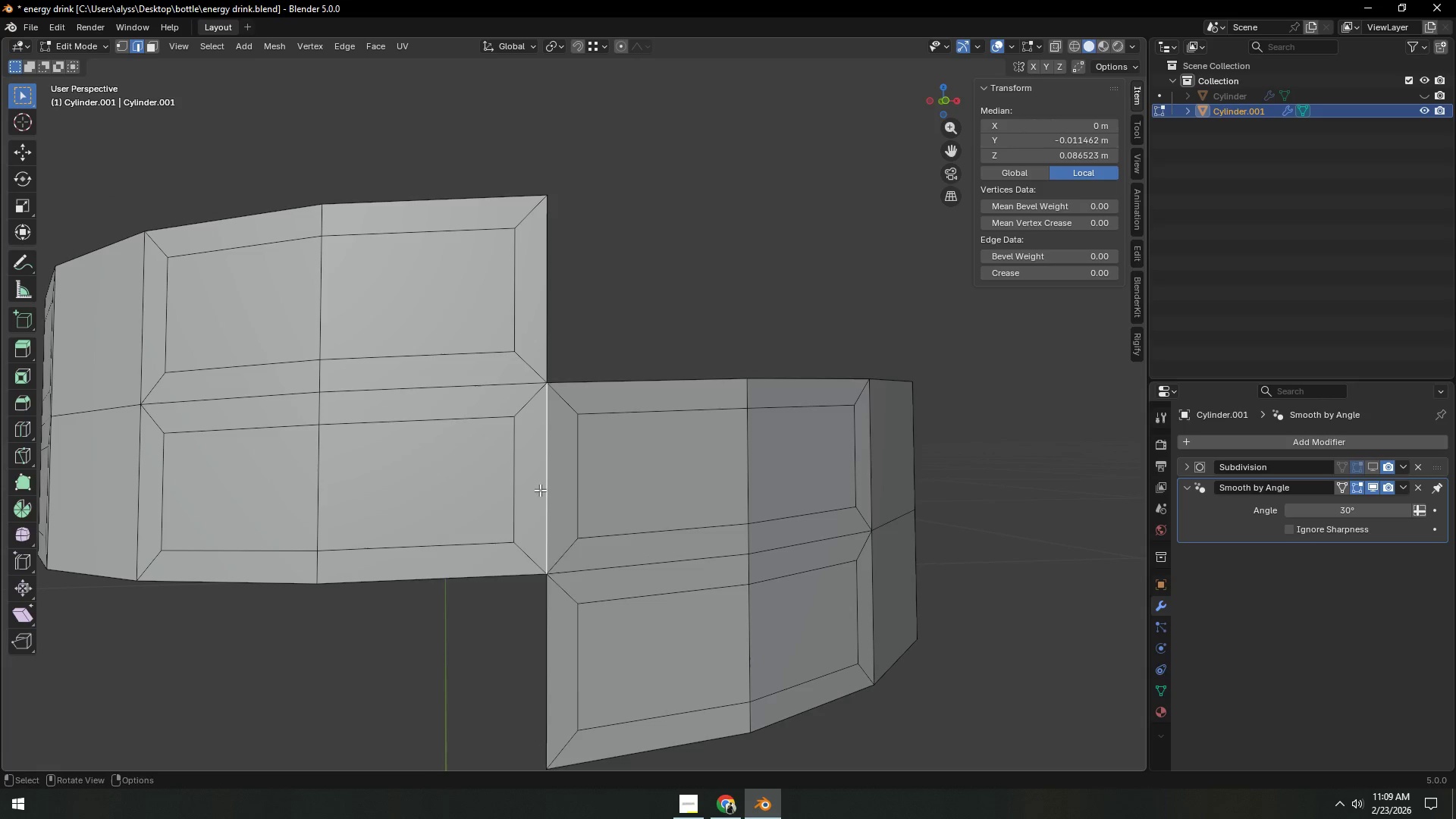 
right_click([540, 489])
 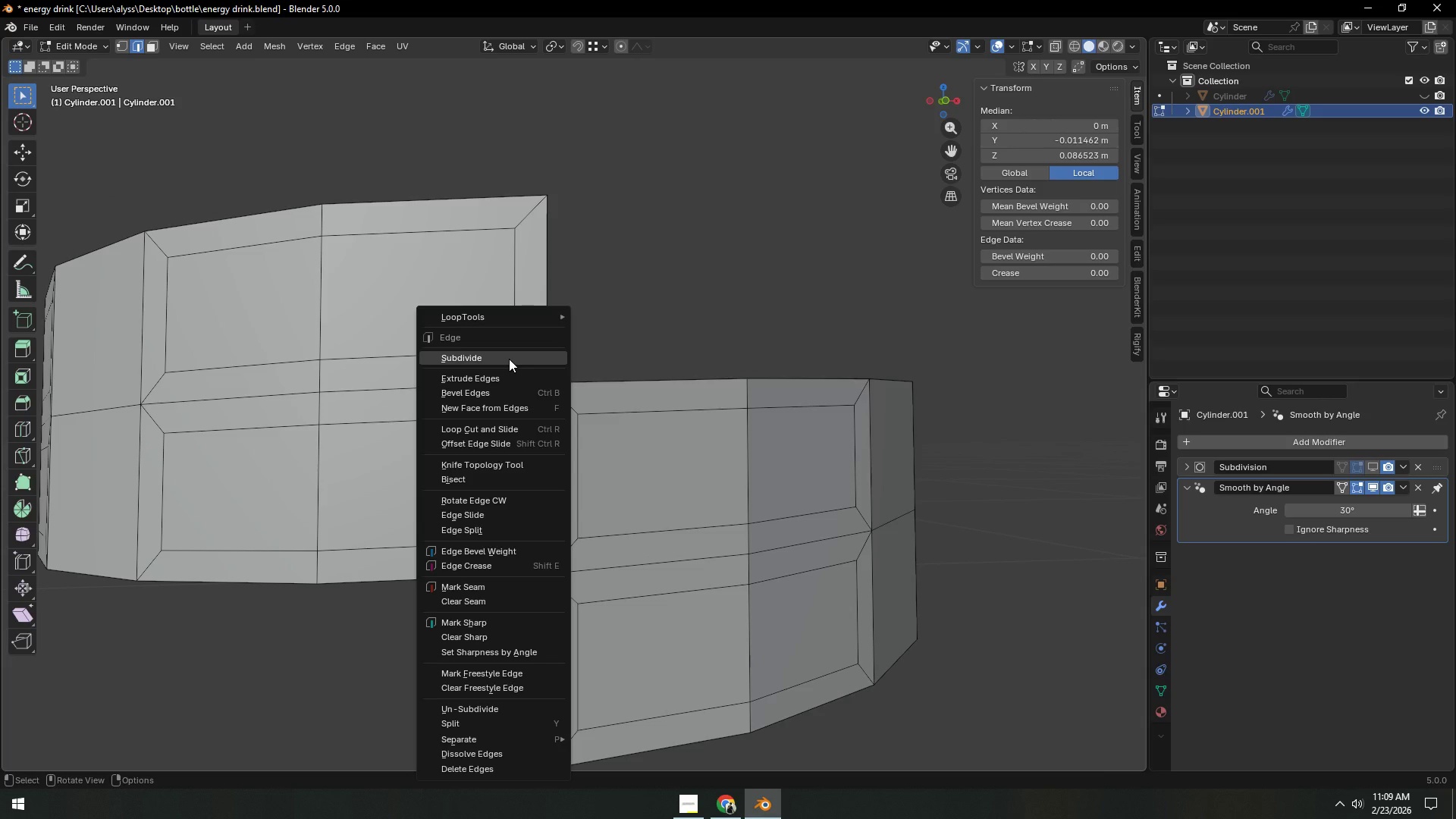 
left_click([509, 359])
 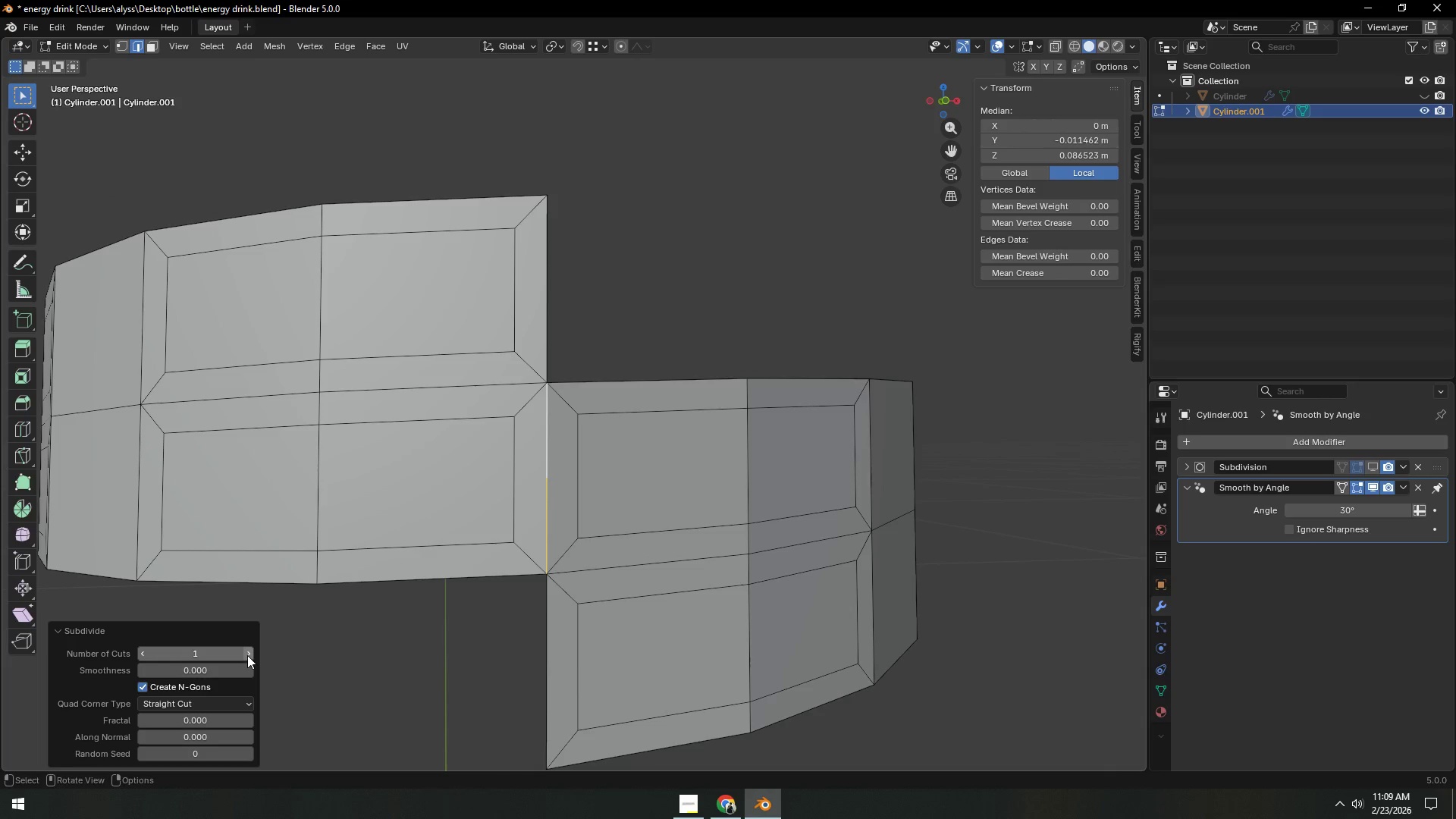 
left_click([247, 652])
 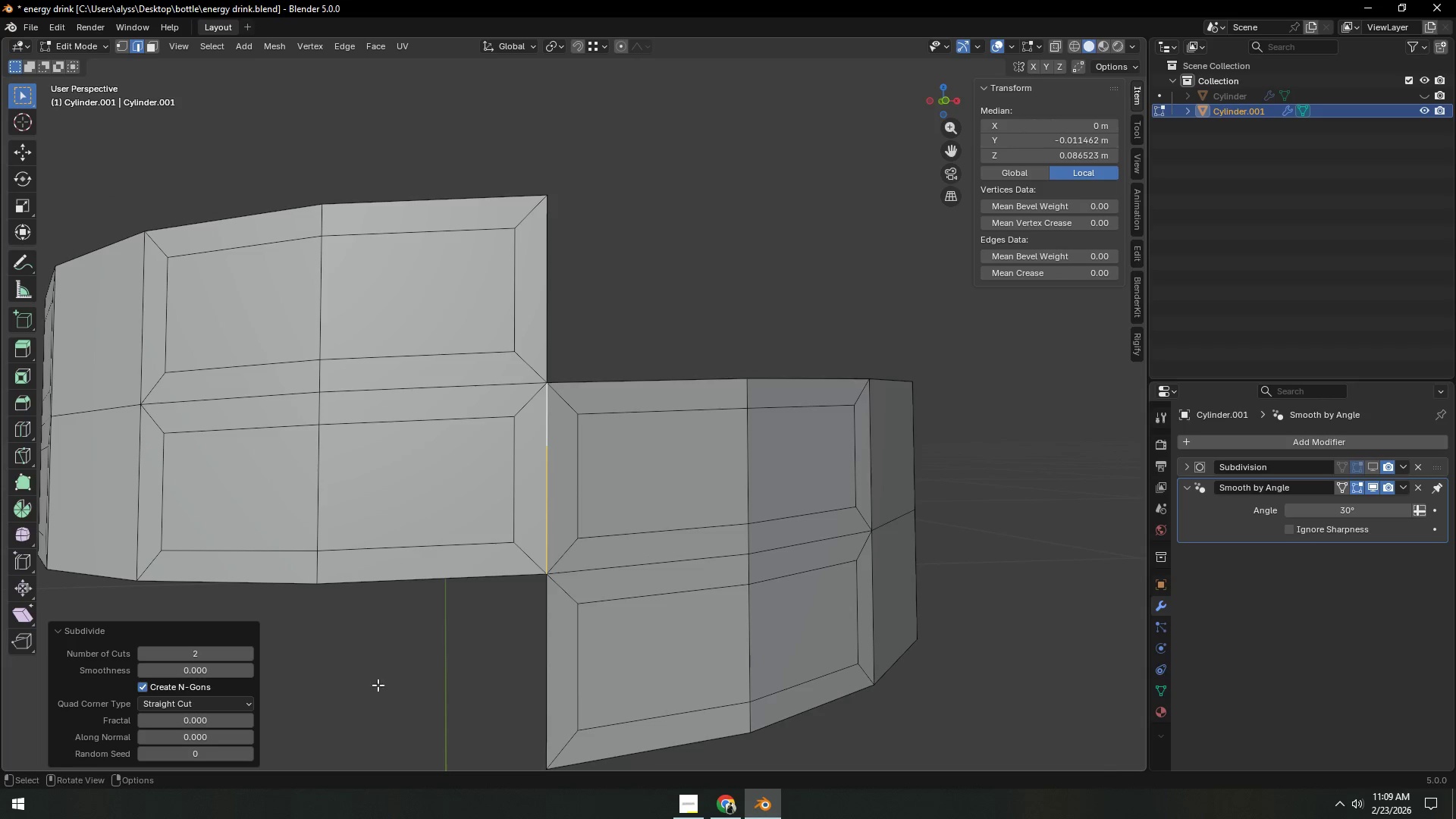 
left_click([424, 679])
 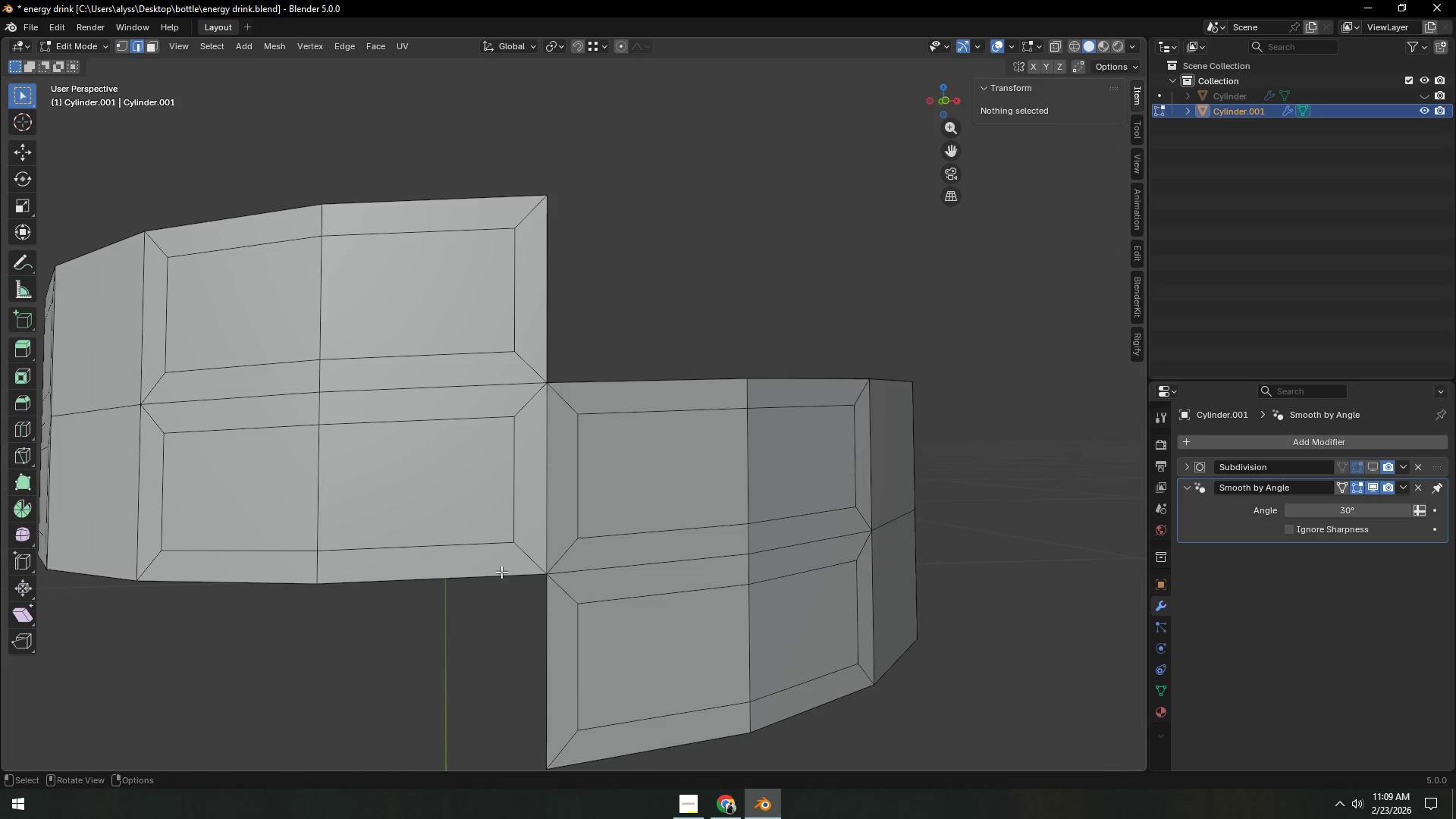 
key(1)
 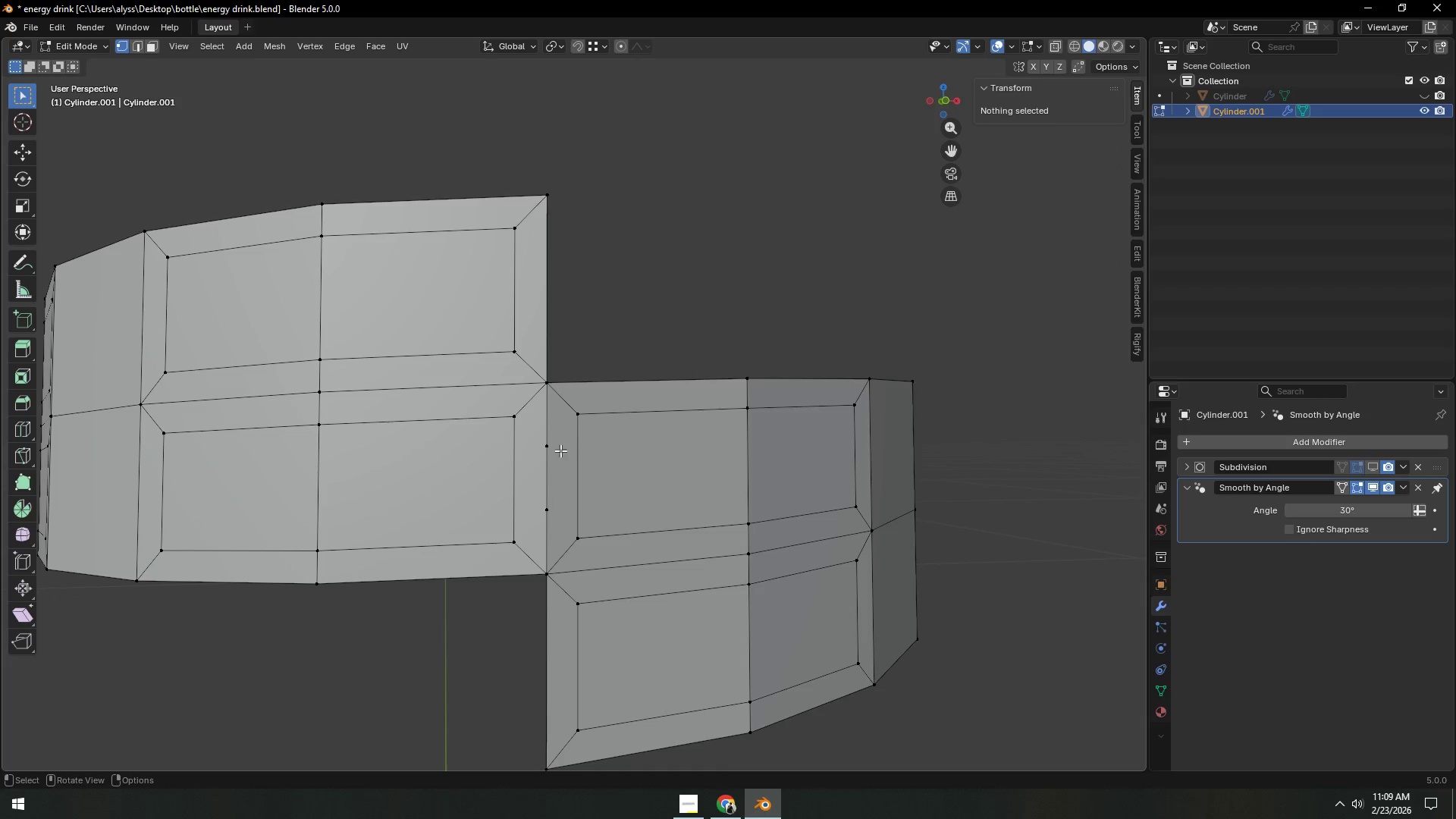 
left_click([555, 447])
 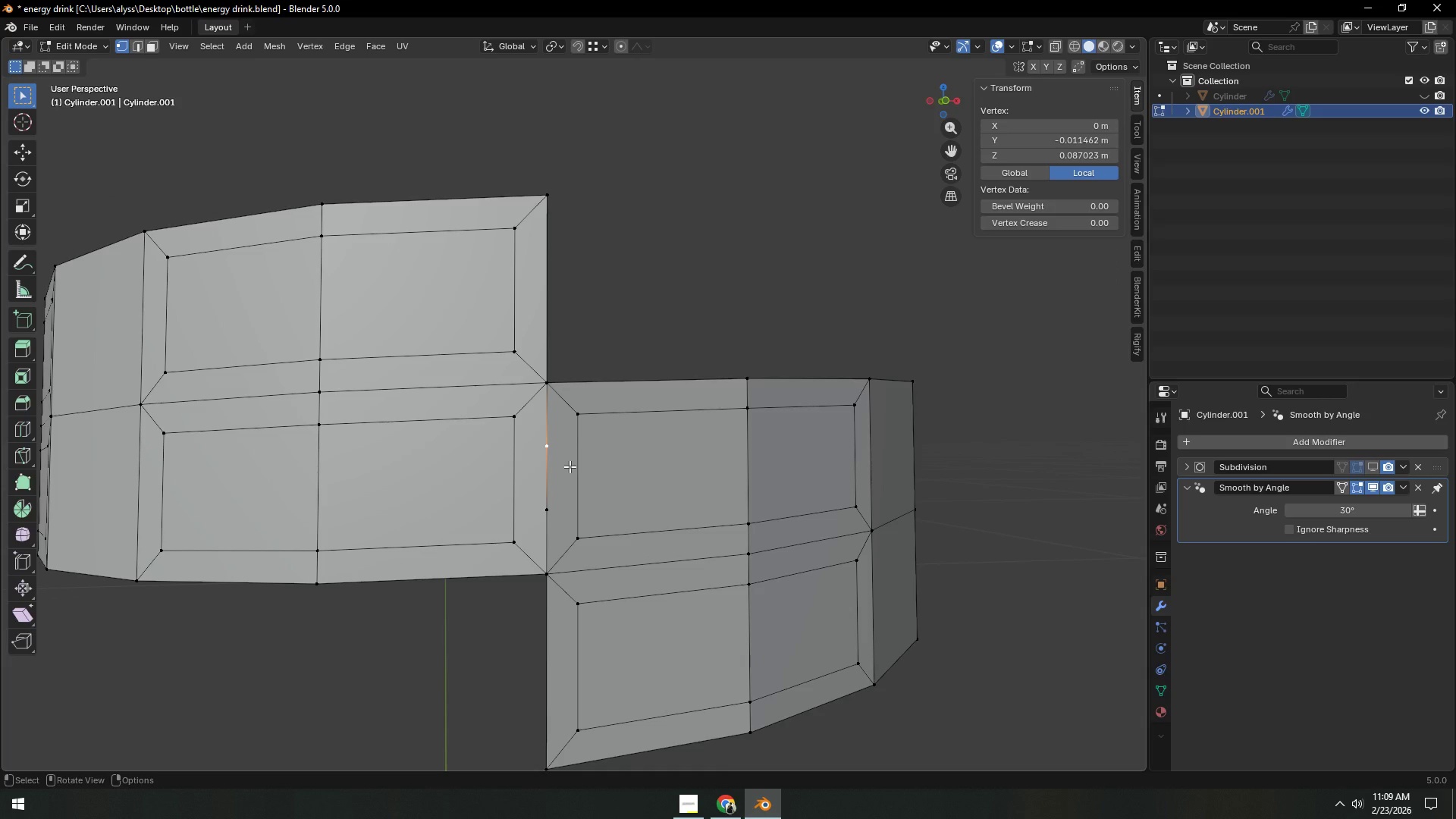 
key(Control+Z)
 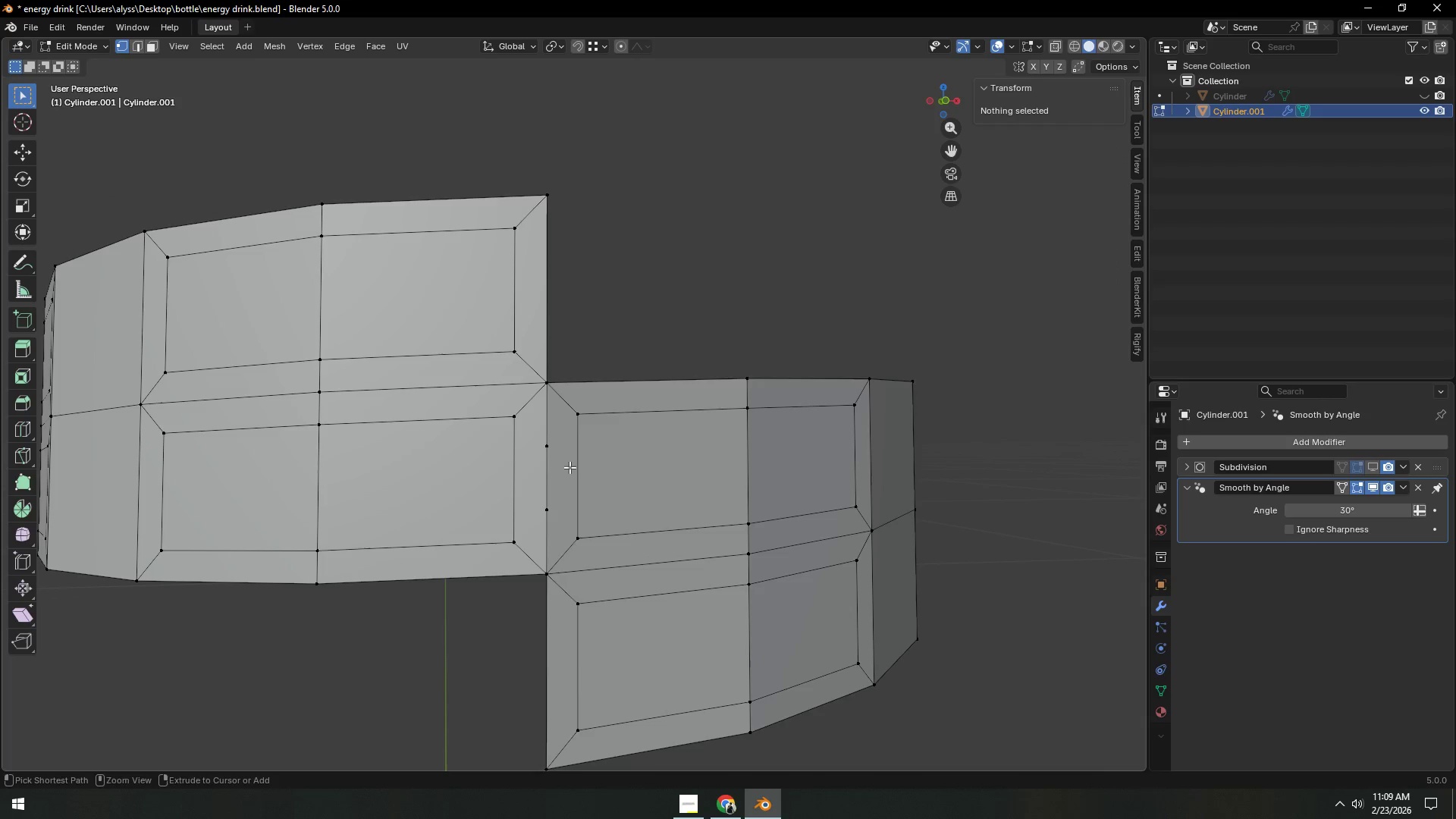 
key(Control+Z)
 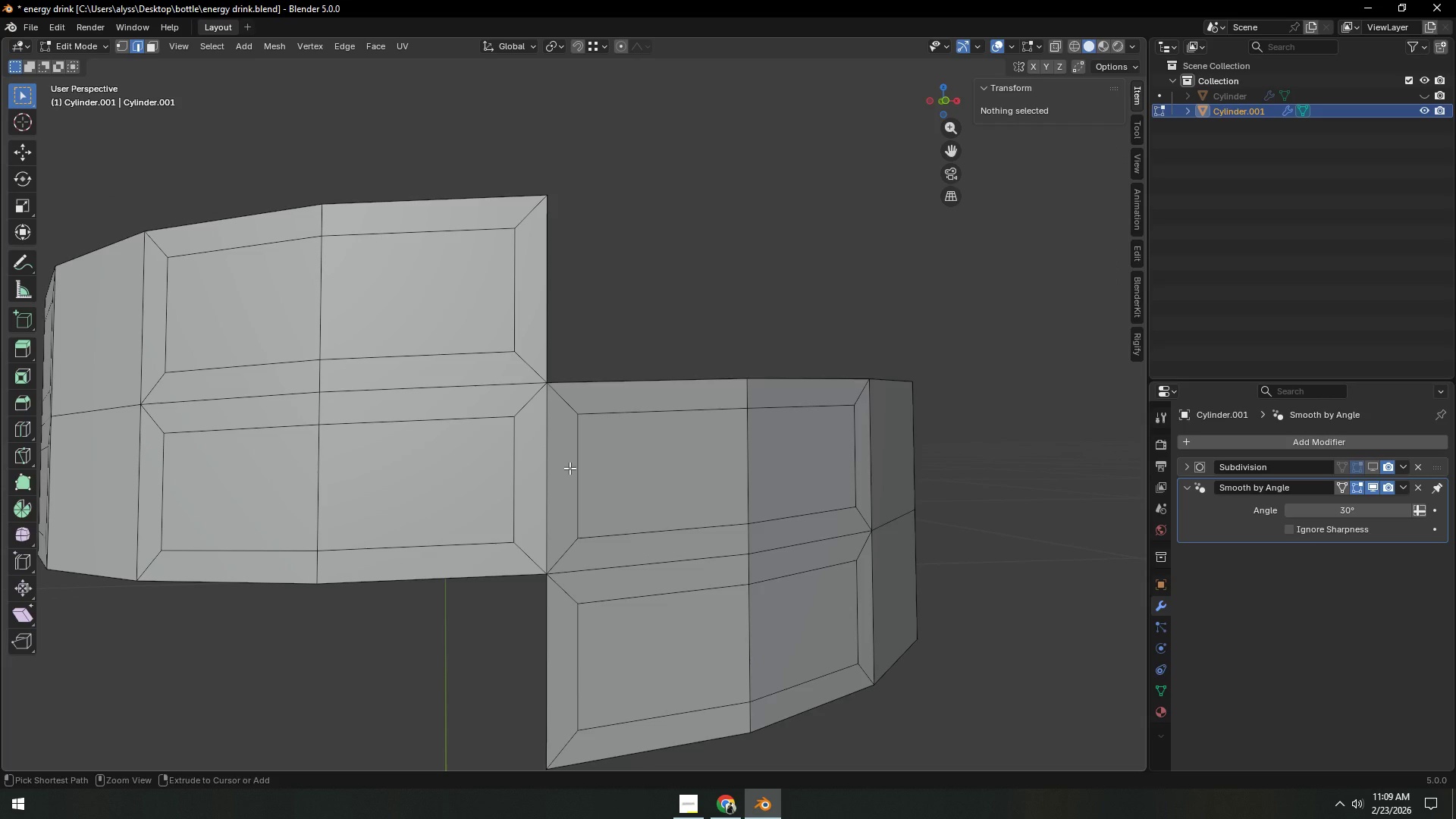 
key(Control+Z)
 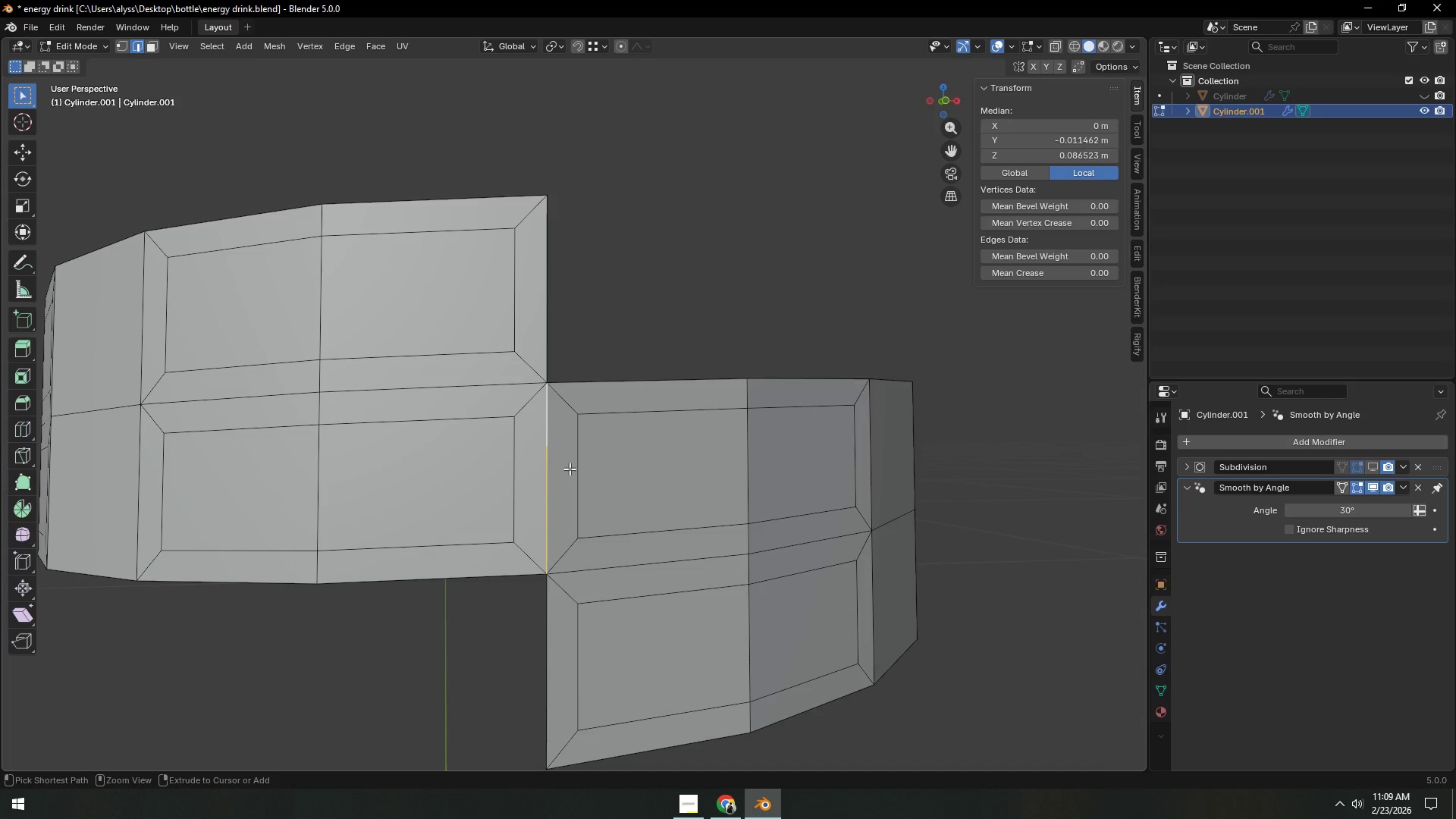 
key(Control+Z)
 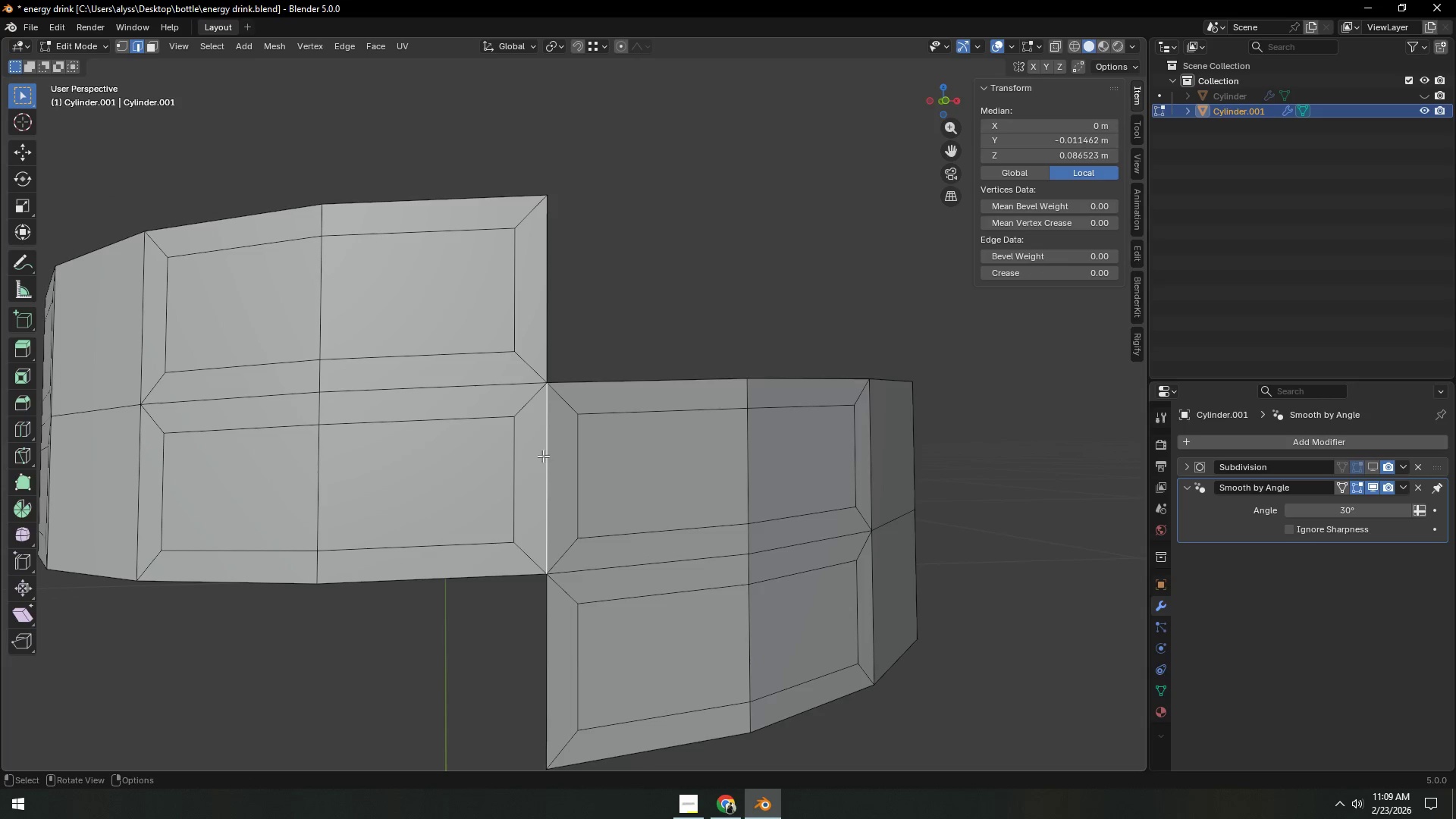 
key(1)
 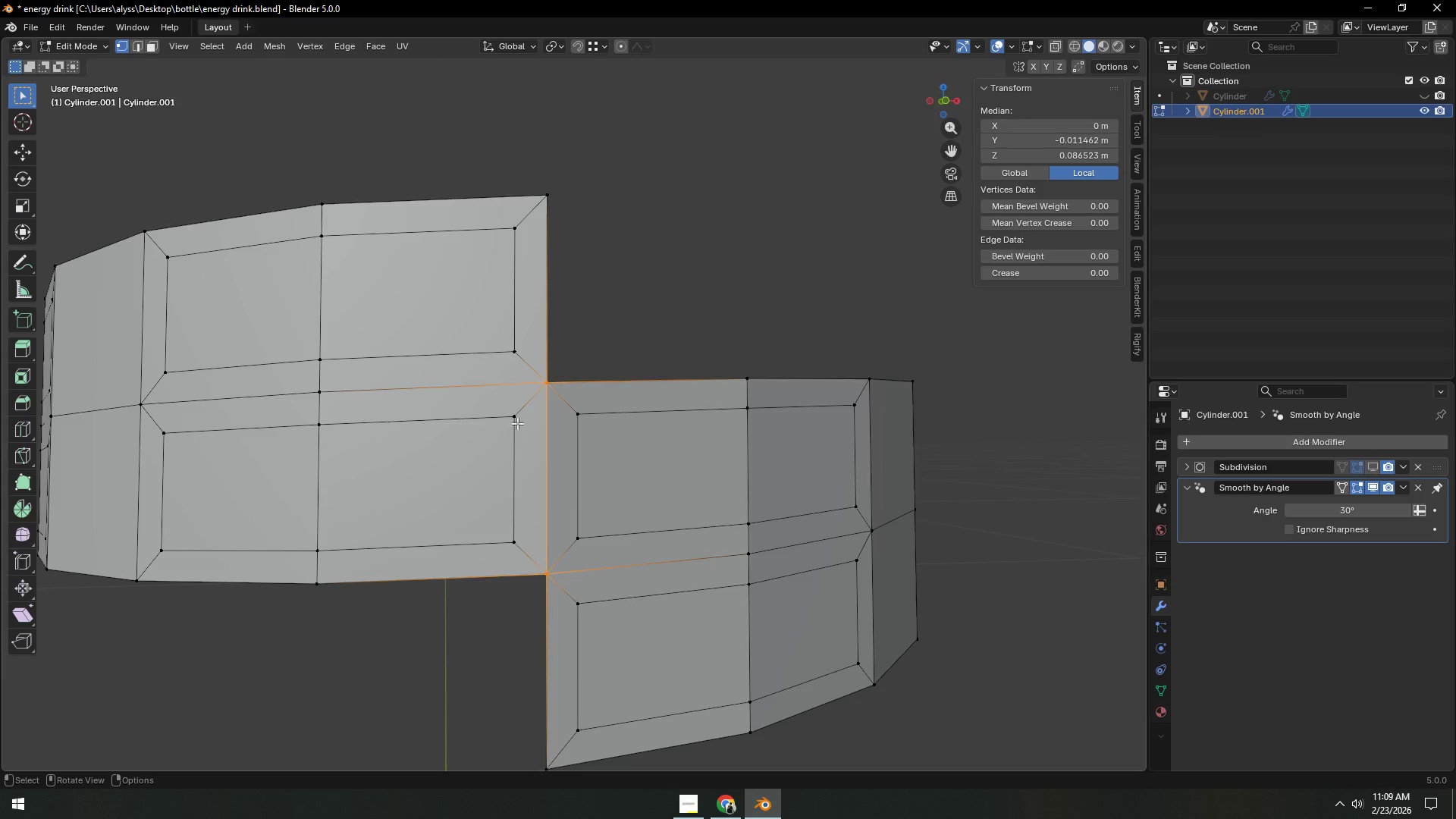 
left_click([516, 422])
 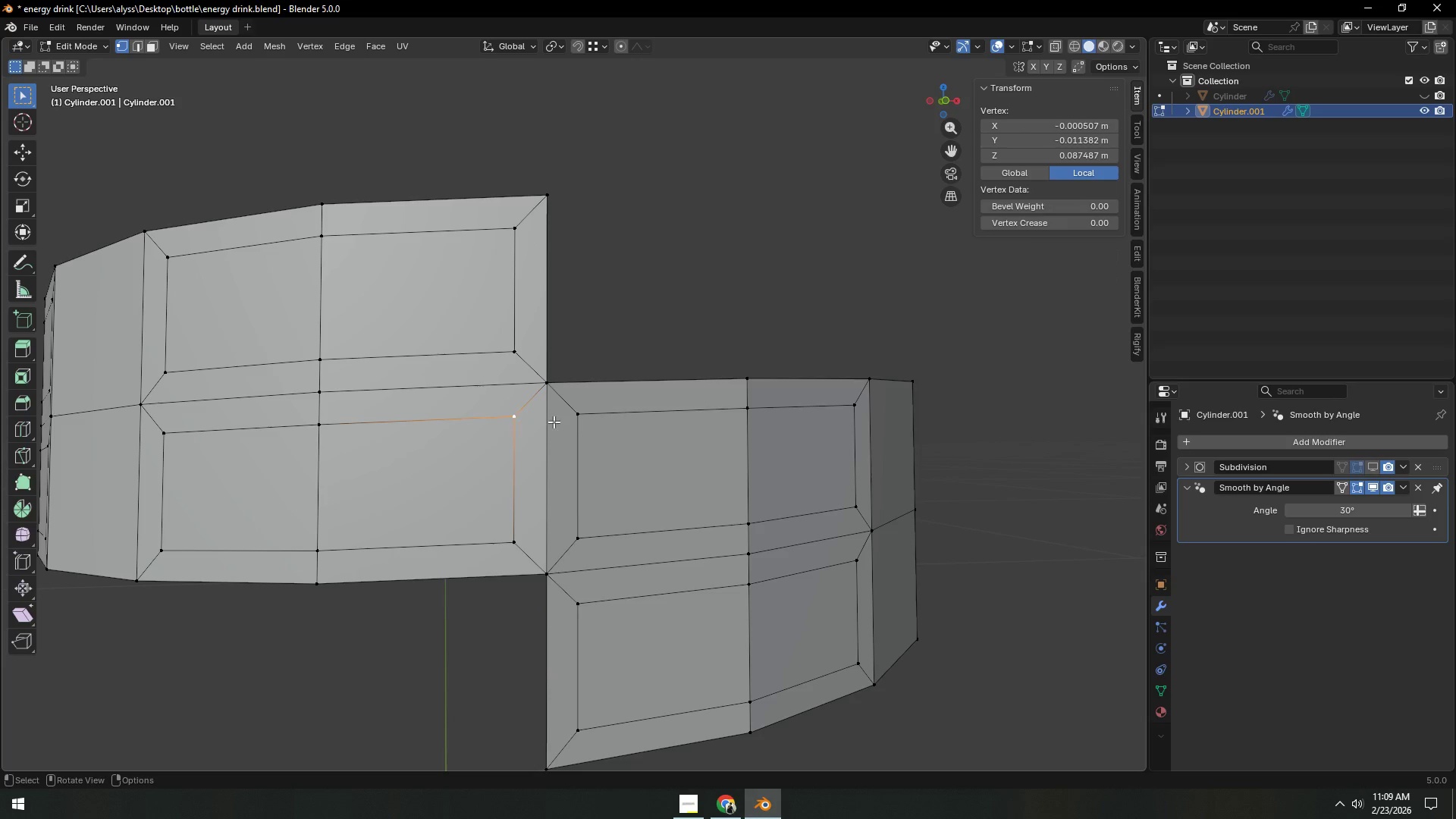 
hold_key(key=ShiftLeft, duration=0.39)
 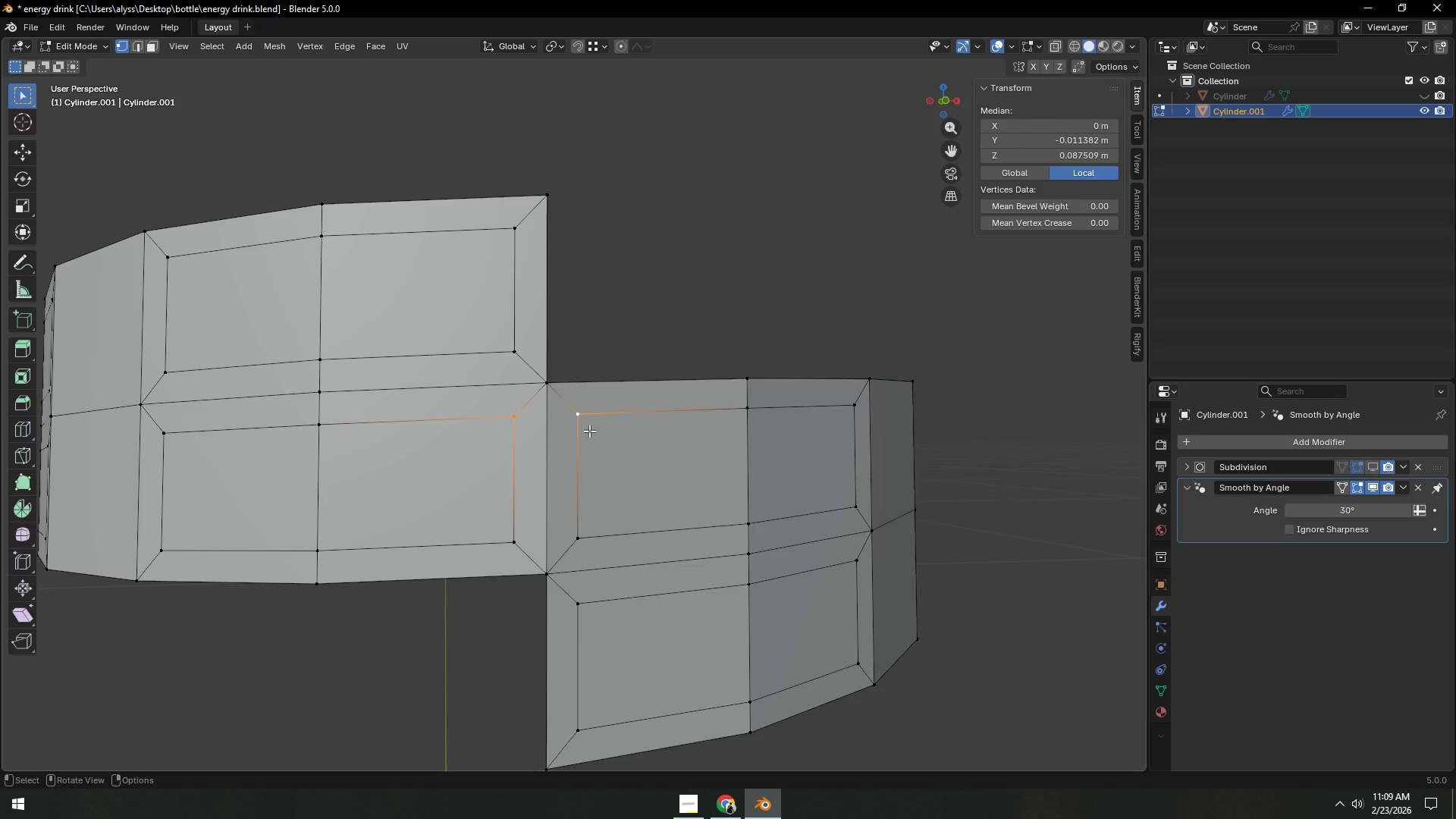 
key(J)
 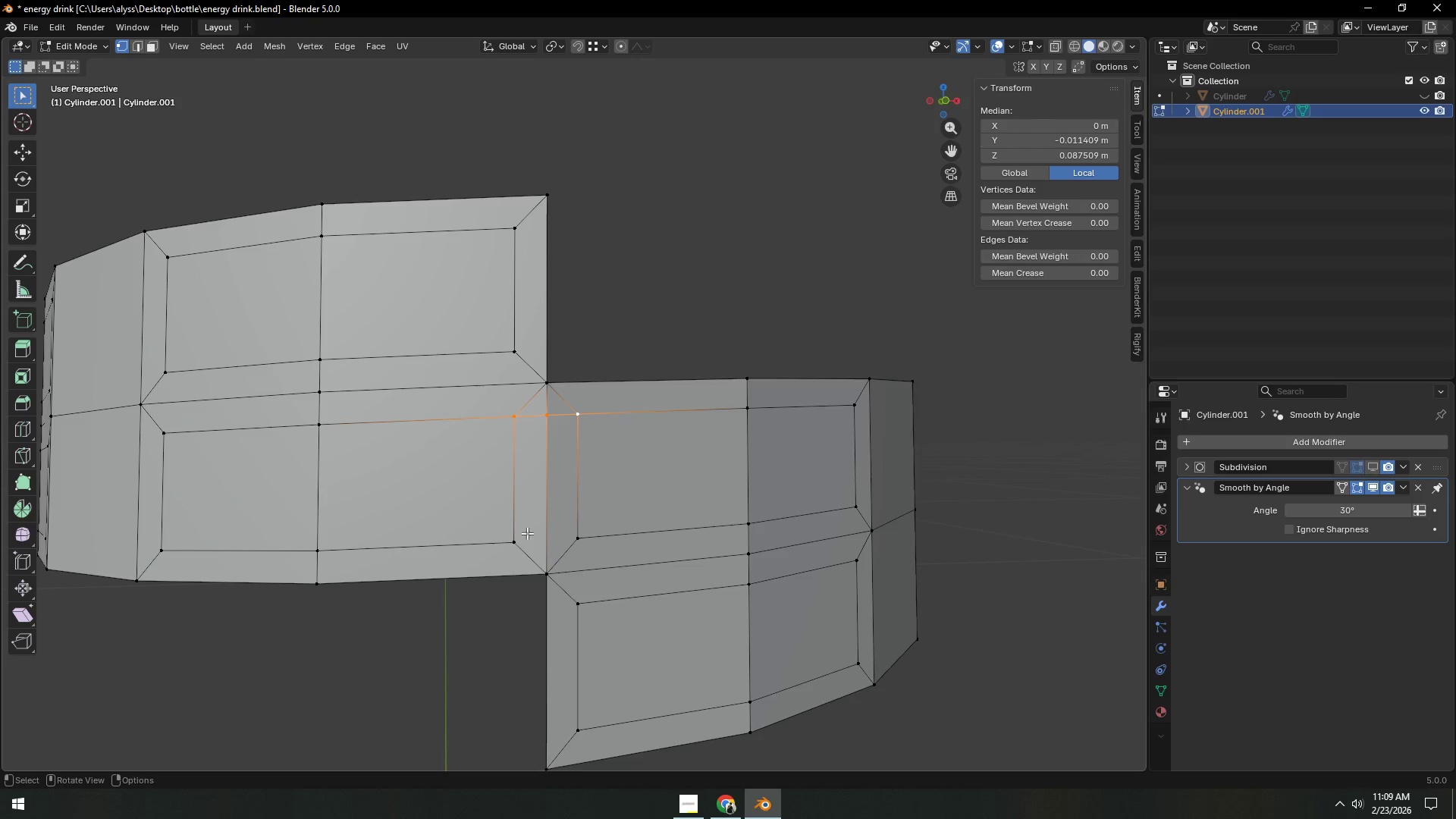 
left_click([512, 537])
 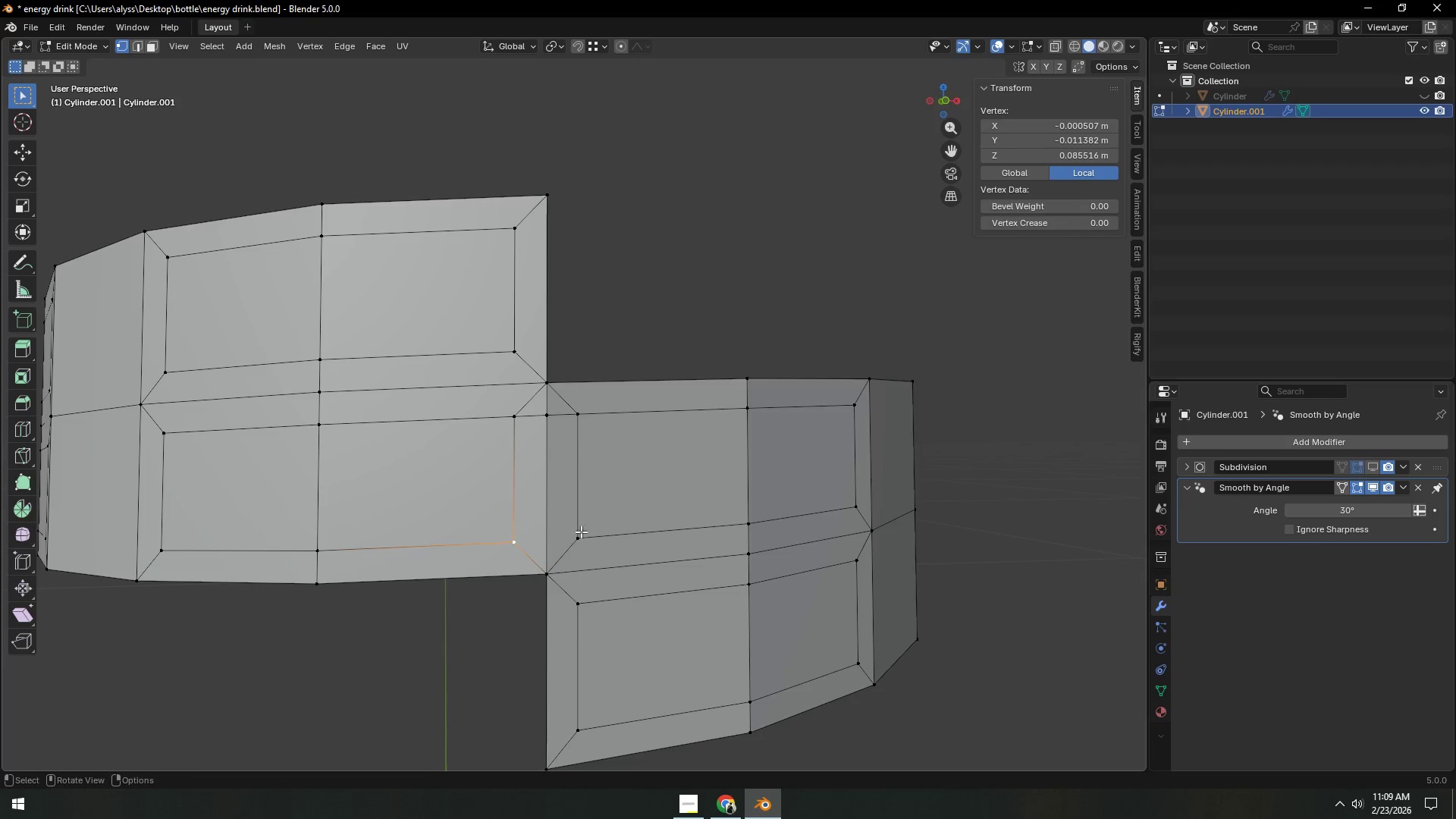 
key(Shift+ShiftLeft)
 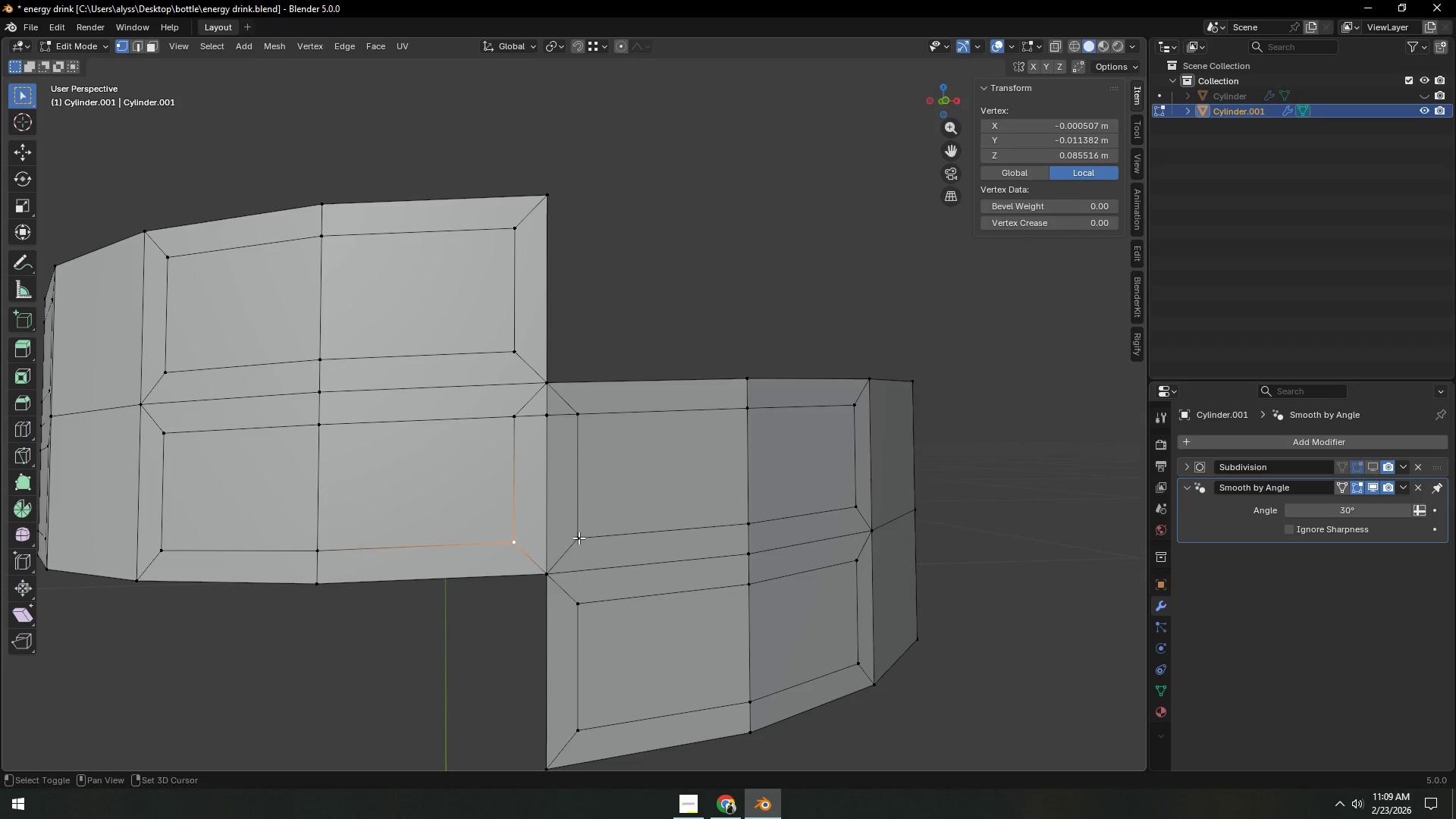 
left_click([579, 538])
 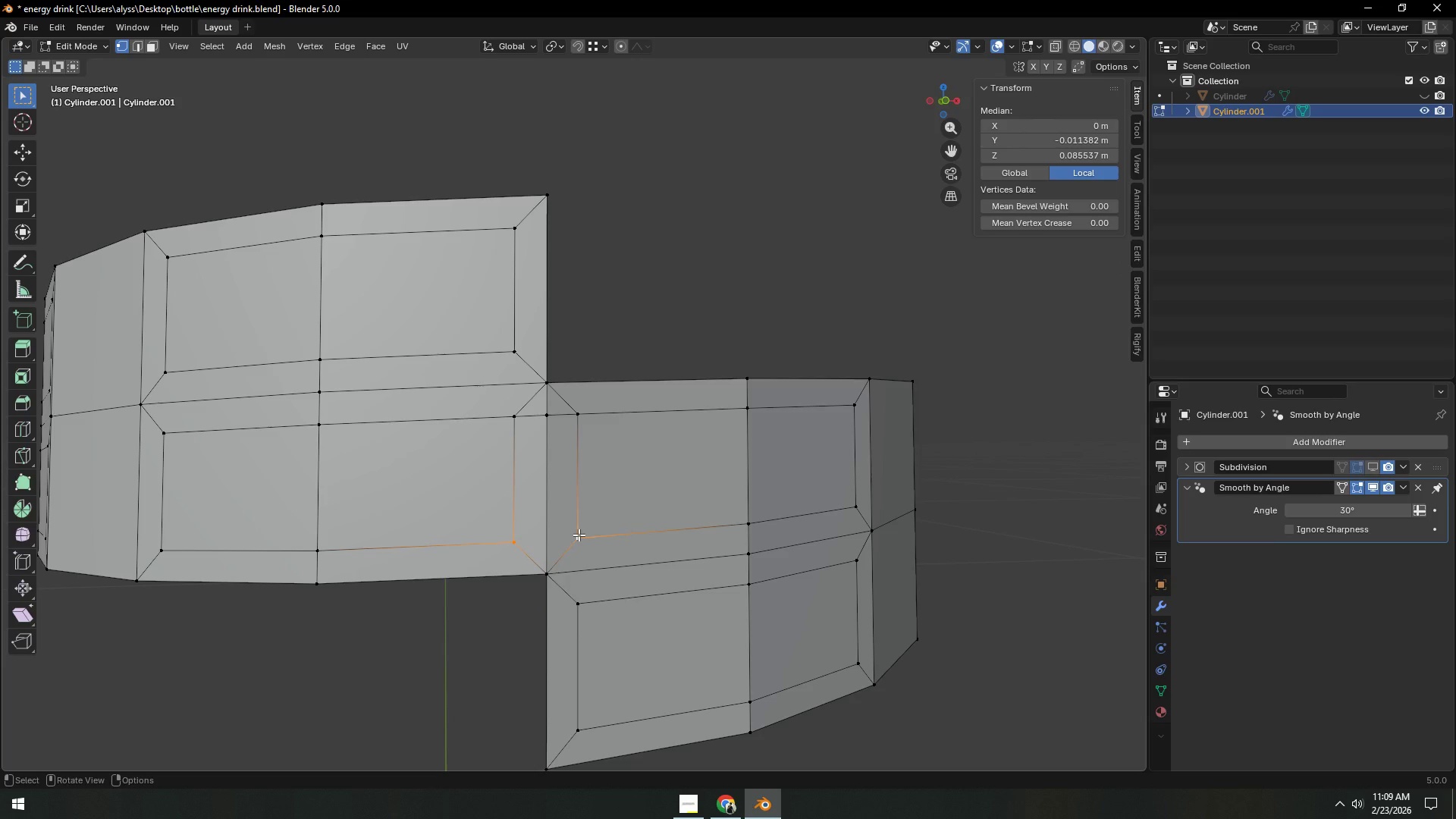 
key(J)
 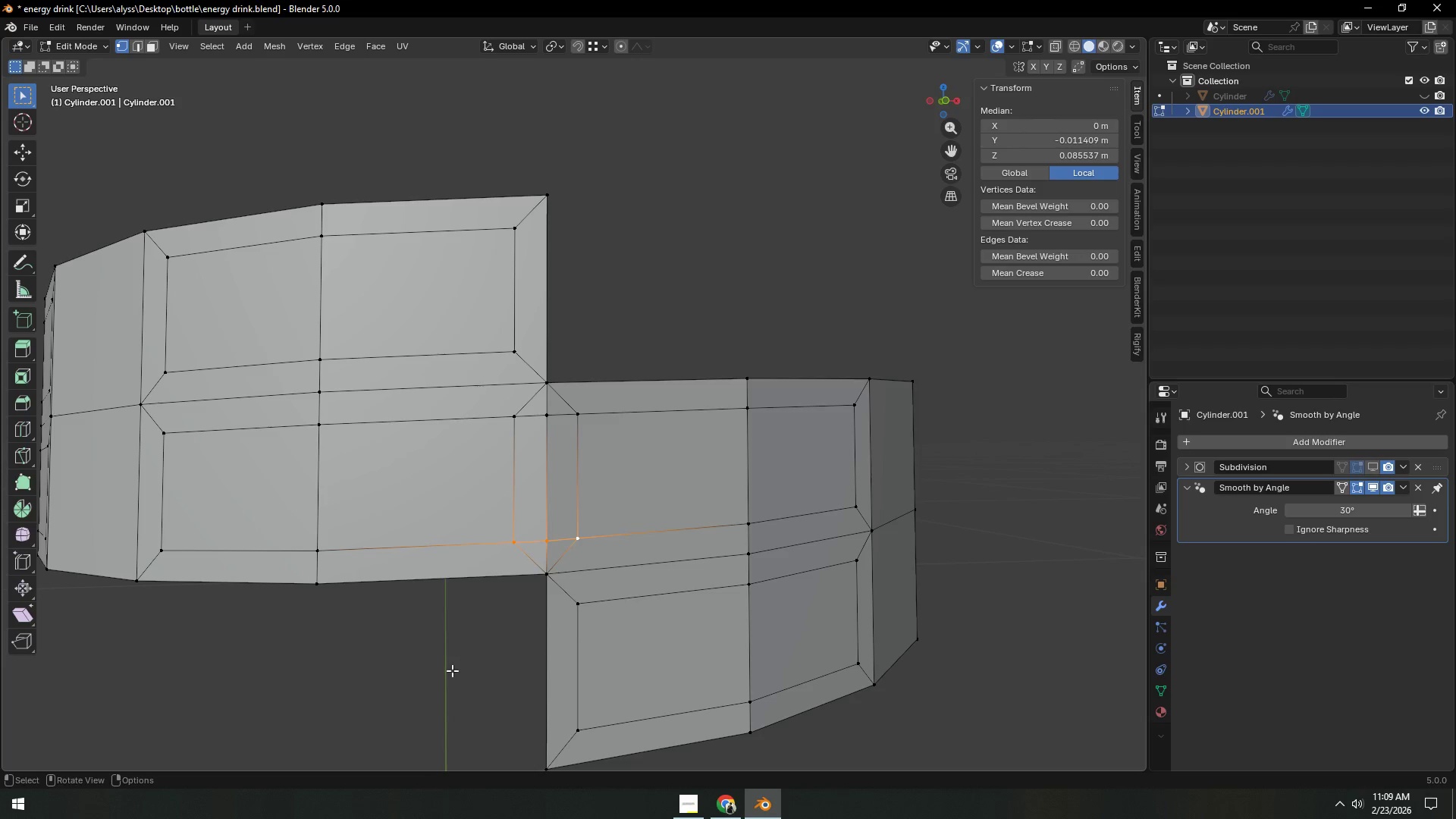 
left_click([452, 670])
 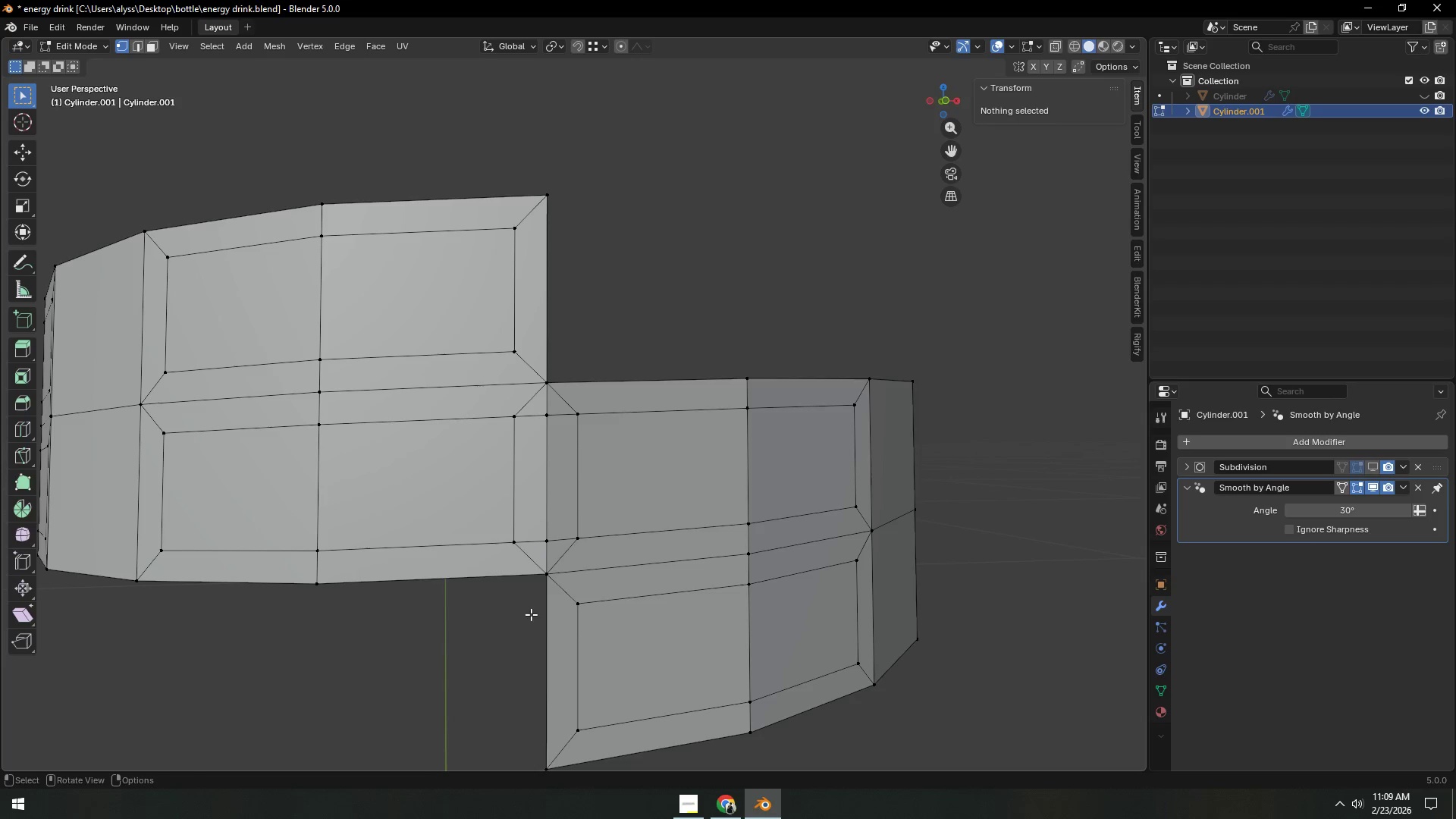 
hold_key(key=ShiftLeft, duration=0.56)
 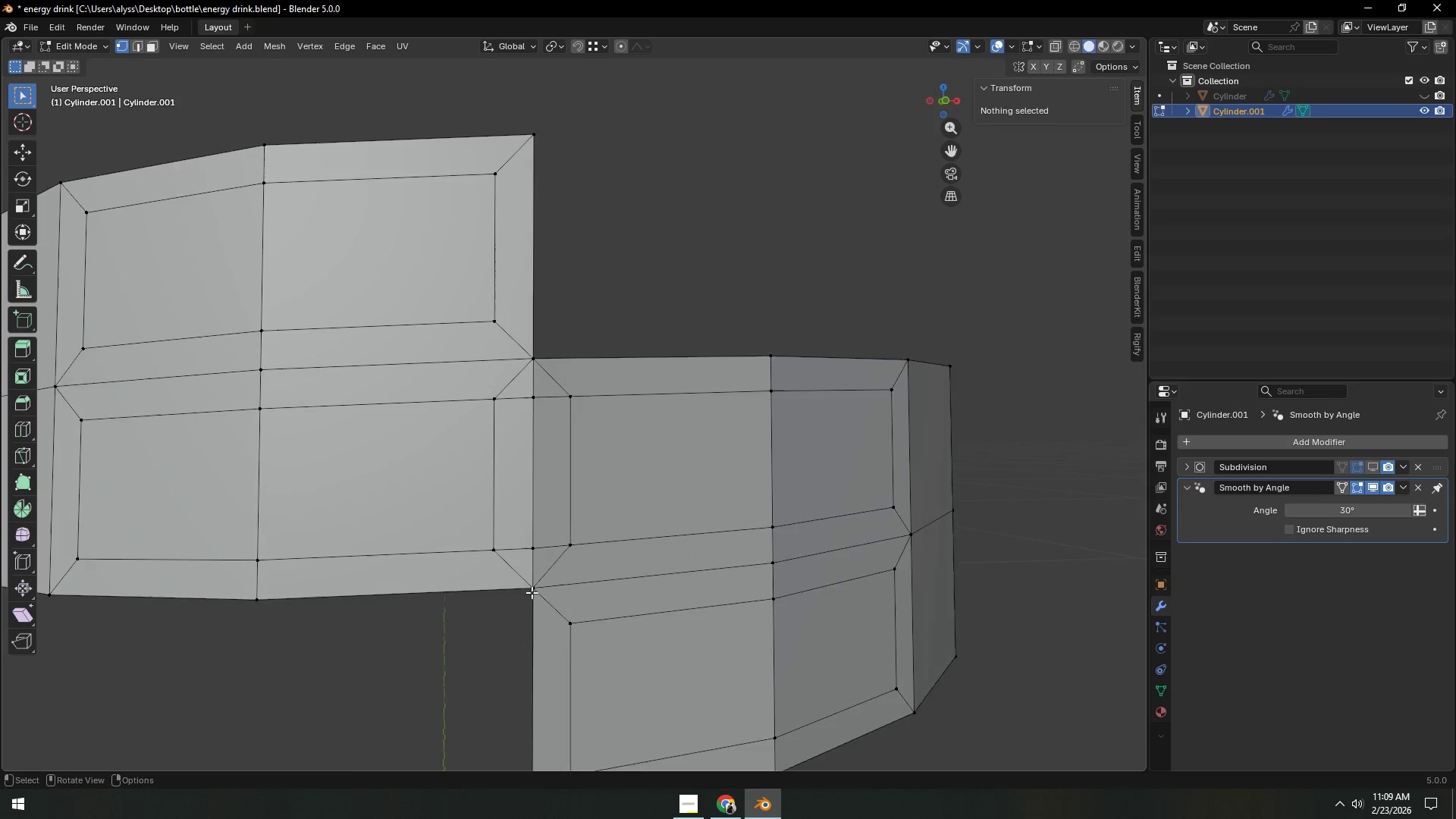 
scroll: coordinate [532, 592], scroll_direction: up, amount: 1.0
 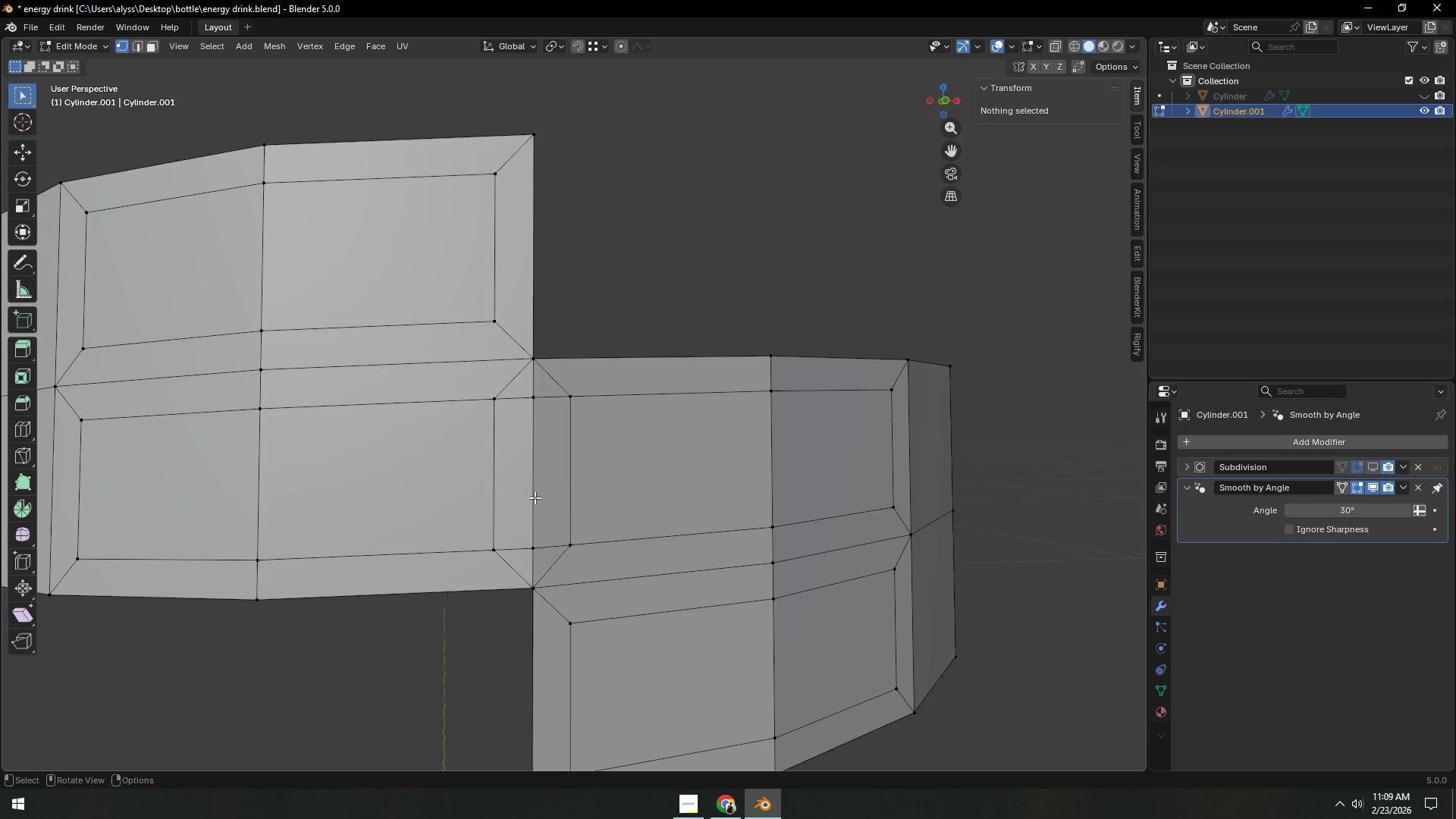 
key(2)
 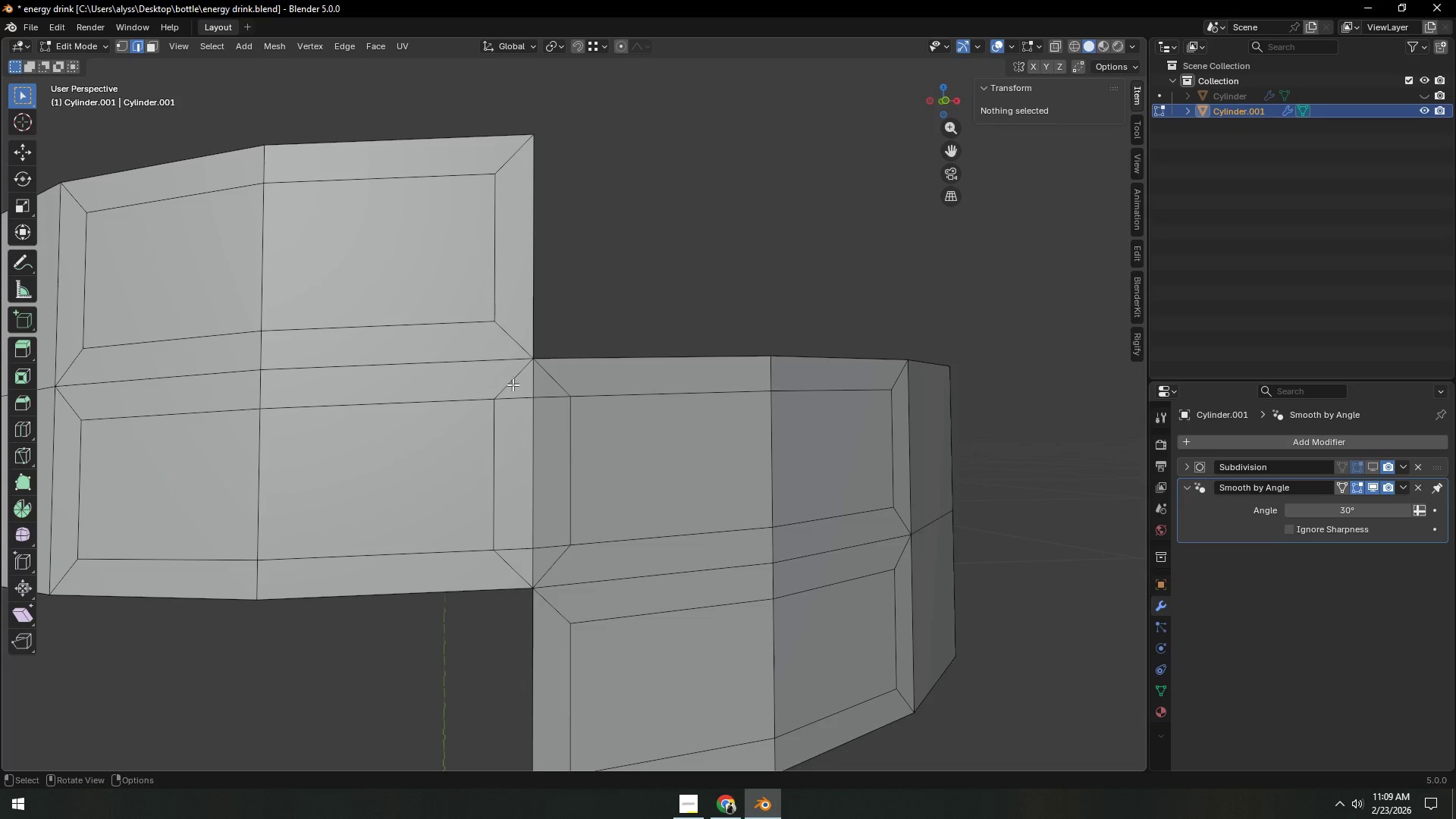 
left_click([491, 444])
 